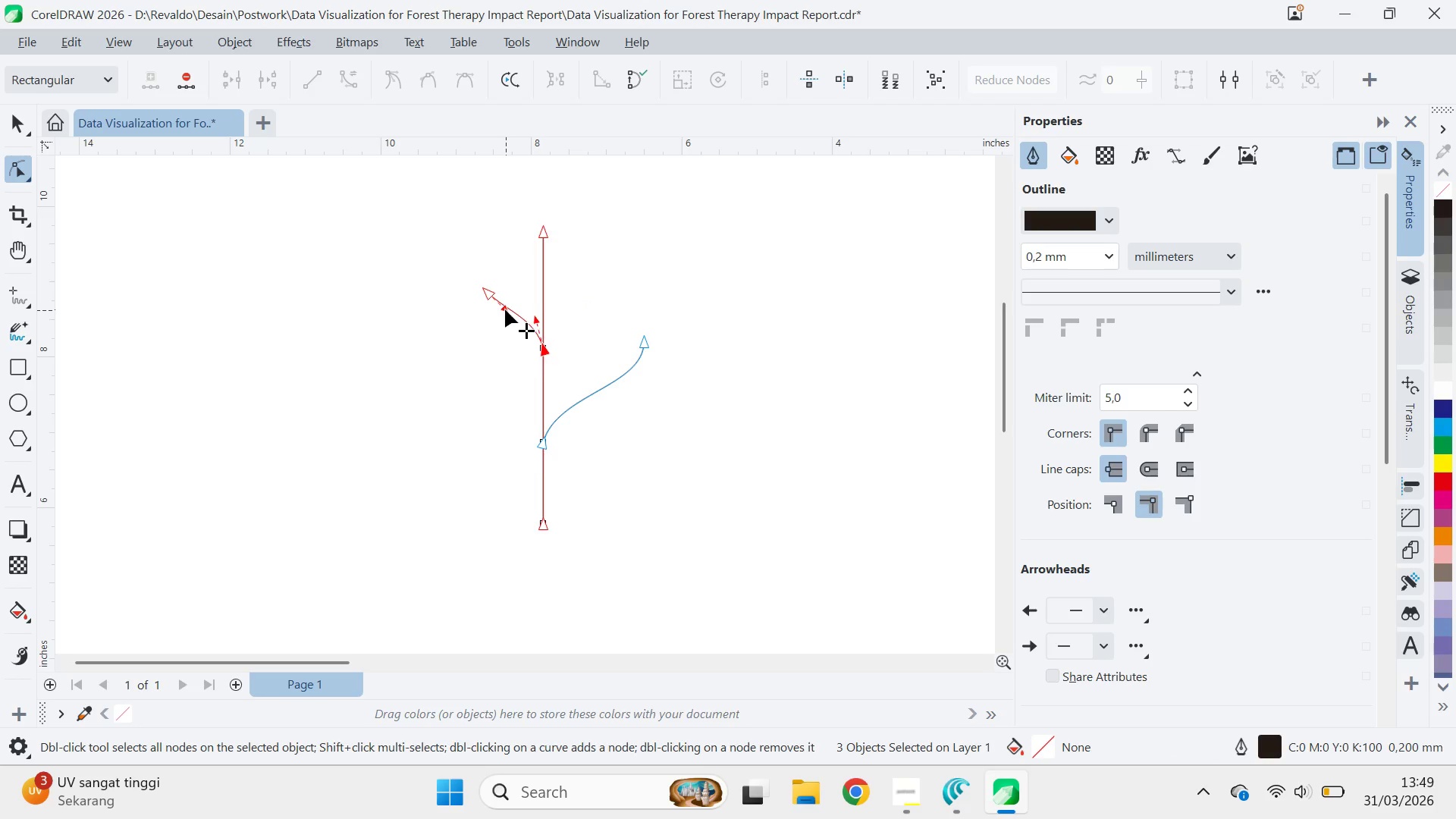 
left_click_drag(start_coordinate=[505, 309], to_coordinate=[485, 325])
 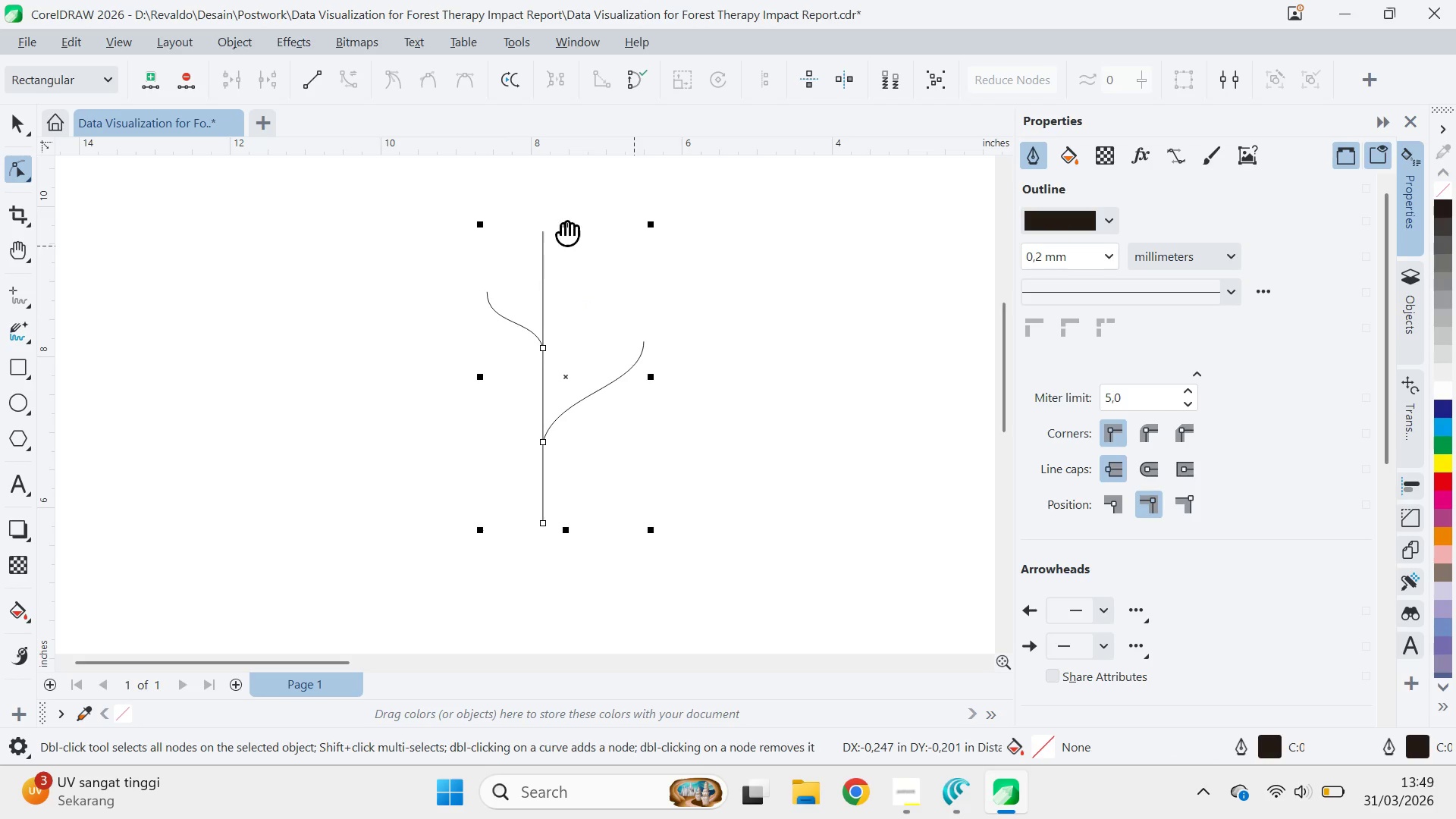 
hold_key(key=ShiftLeft, duration=0.62)
 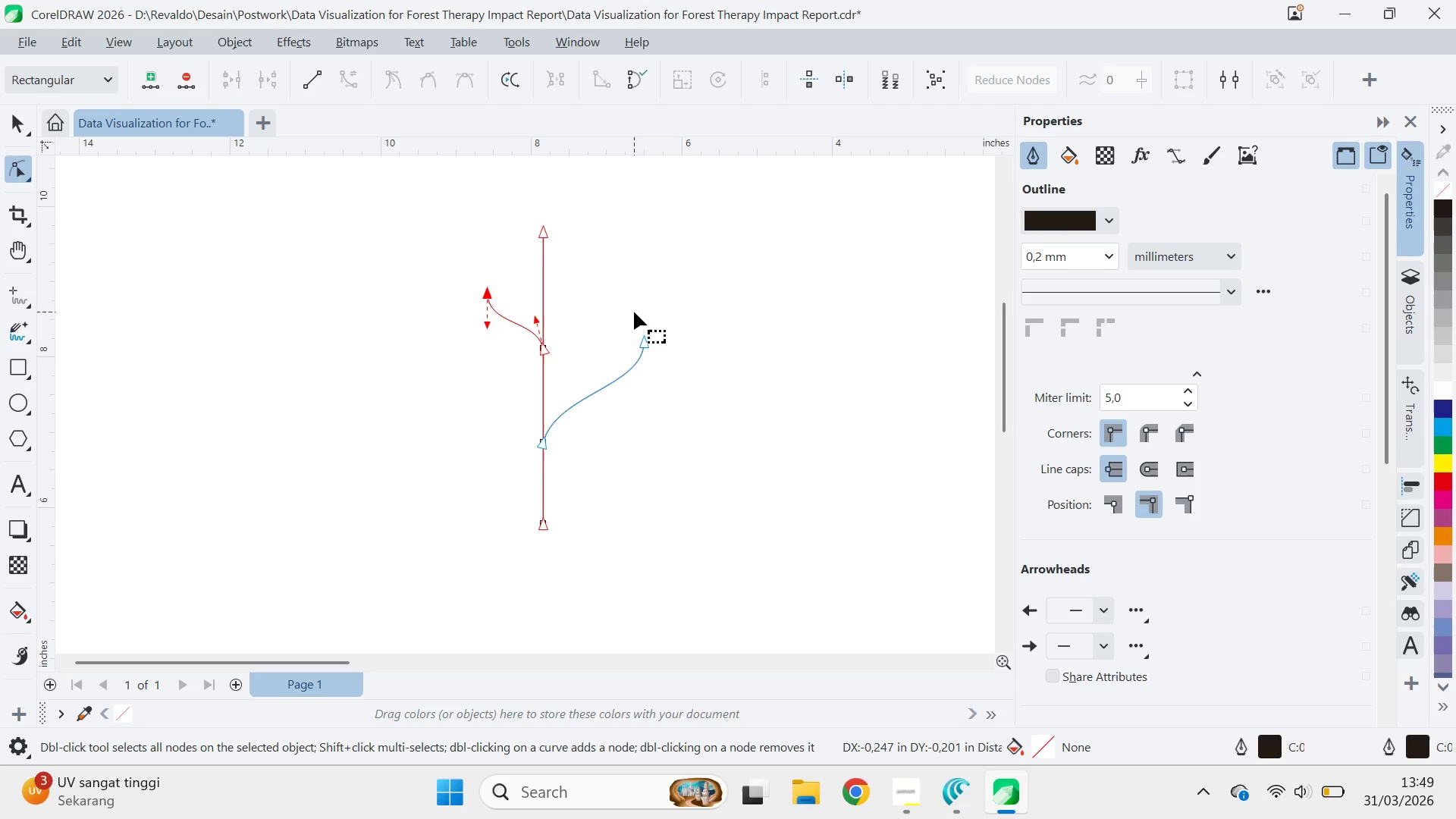 
left_click_drag(start_coordinate=[634, 312], to_coordinate=[629, 309])
 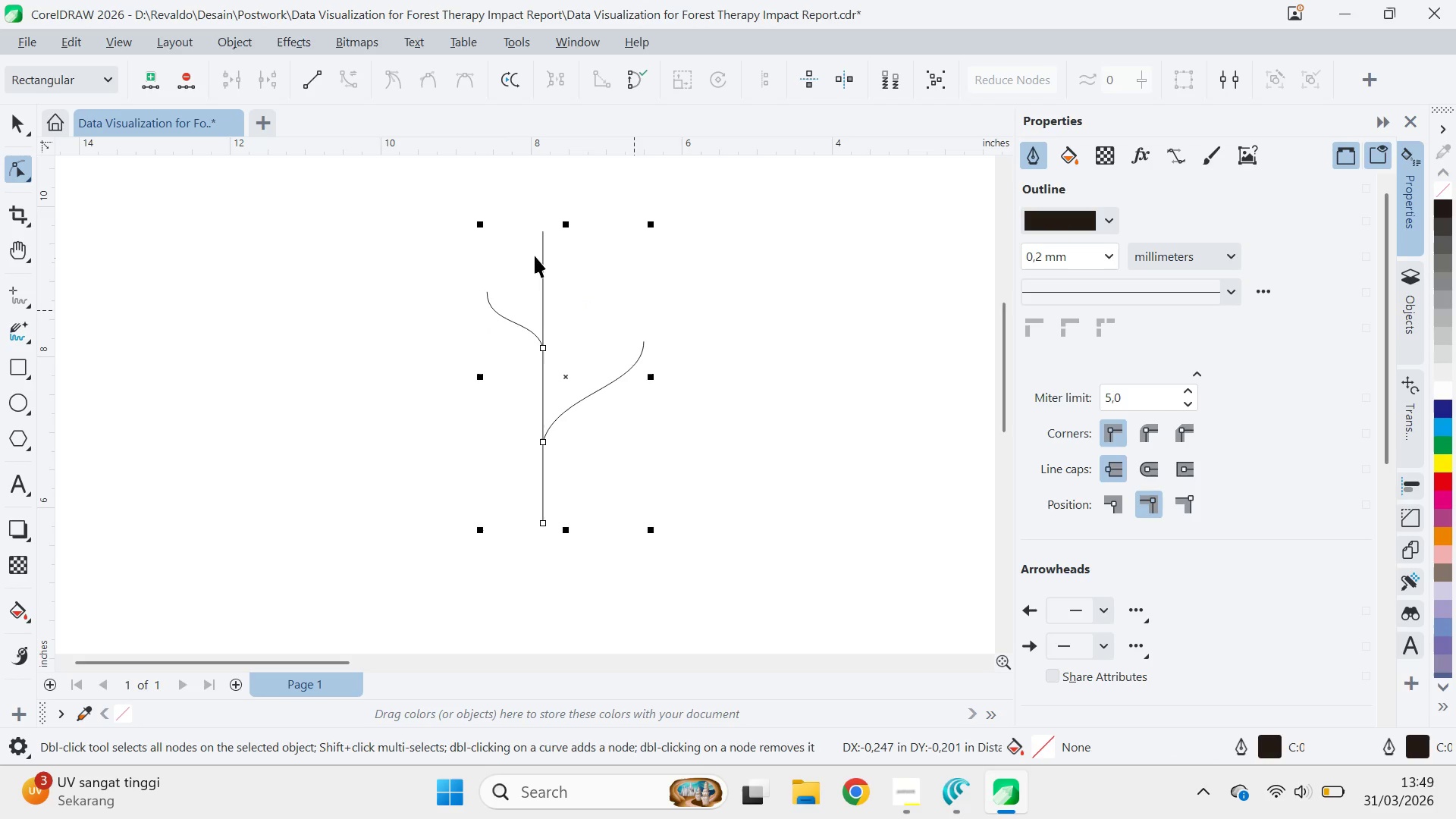 
type(vqv)
 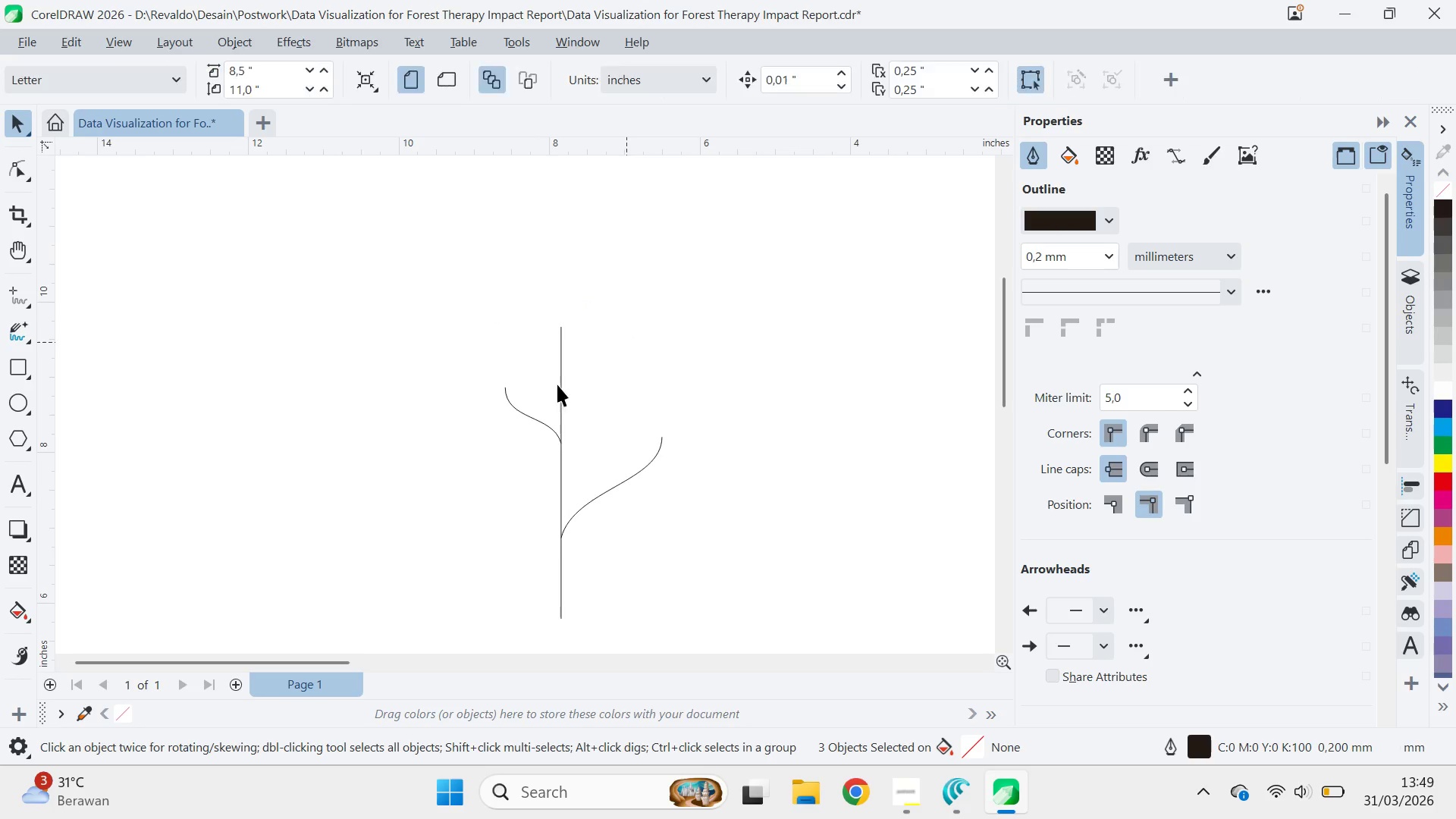 
left_click_drag(start_coordinate=[570, 224], to_coordinate=[588, 319])
 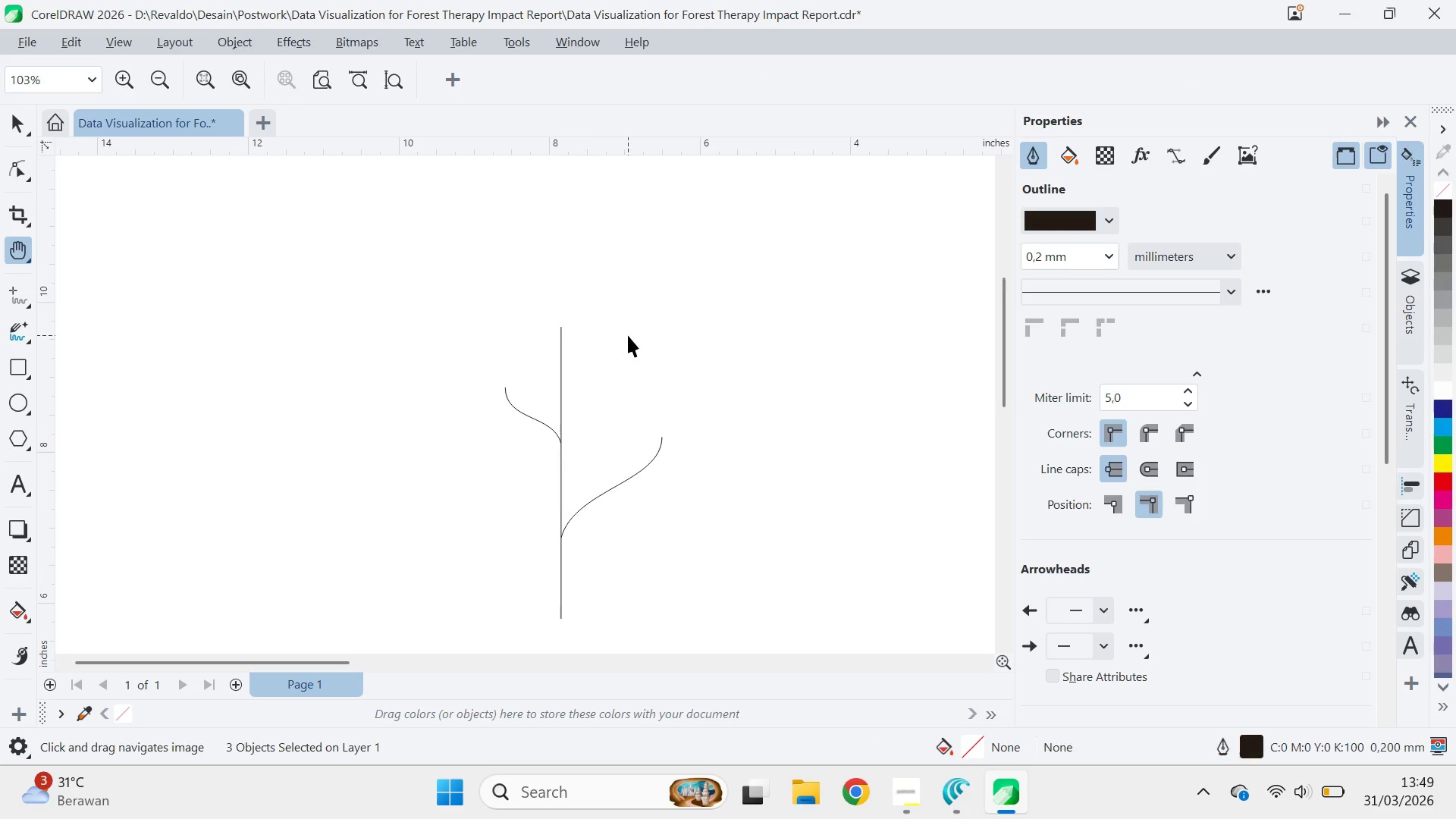 
left_click([628, 335])
 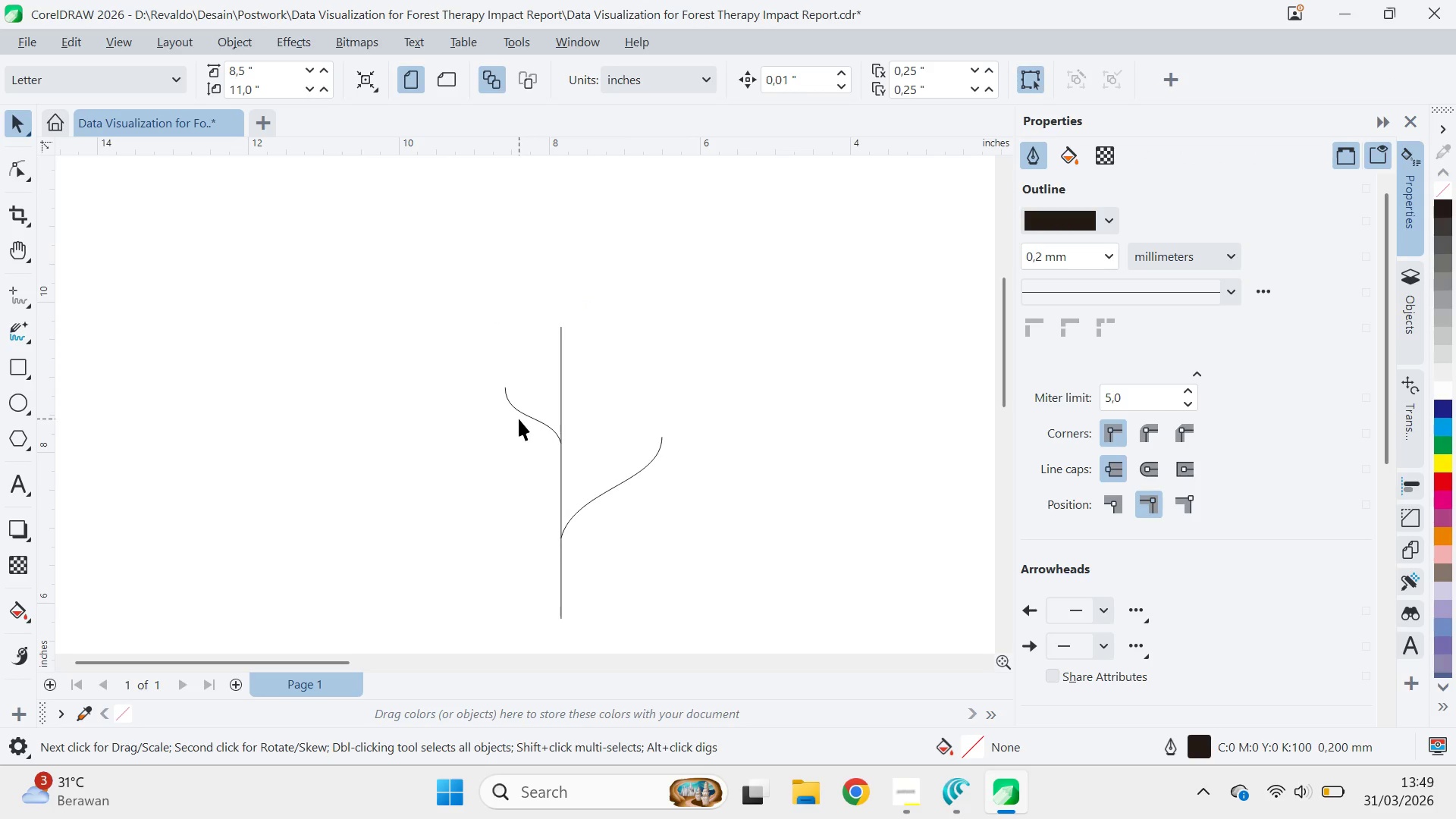 
double_click([522, 411])
 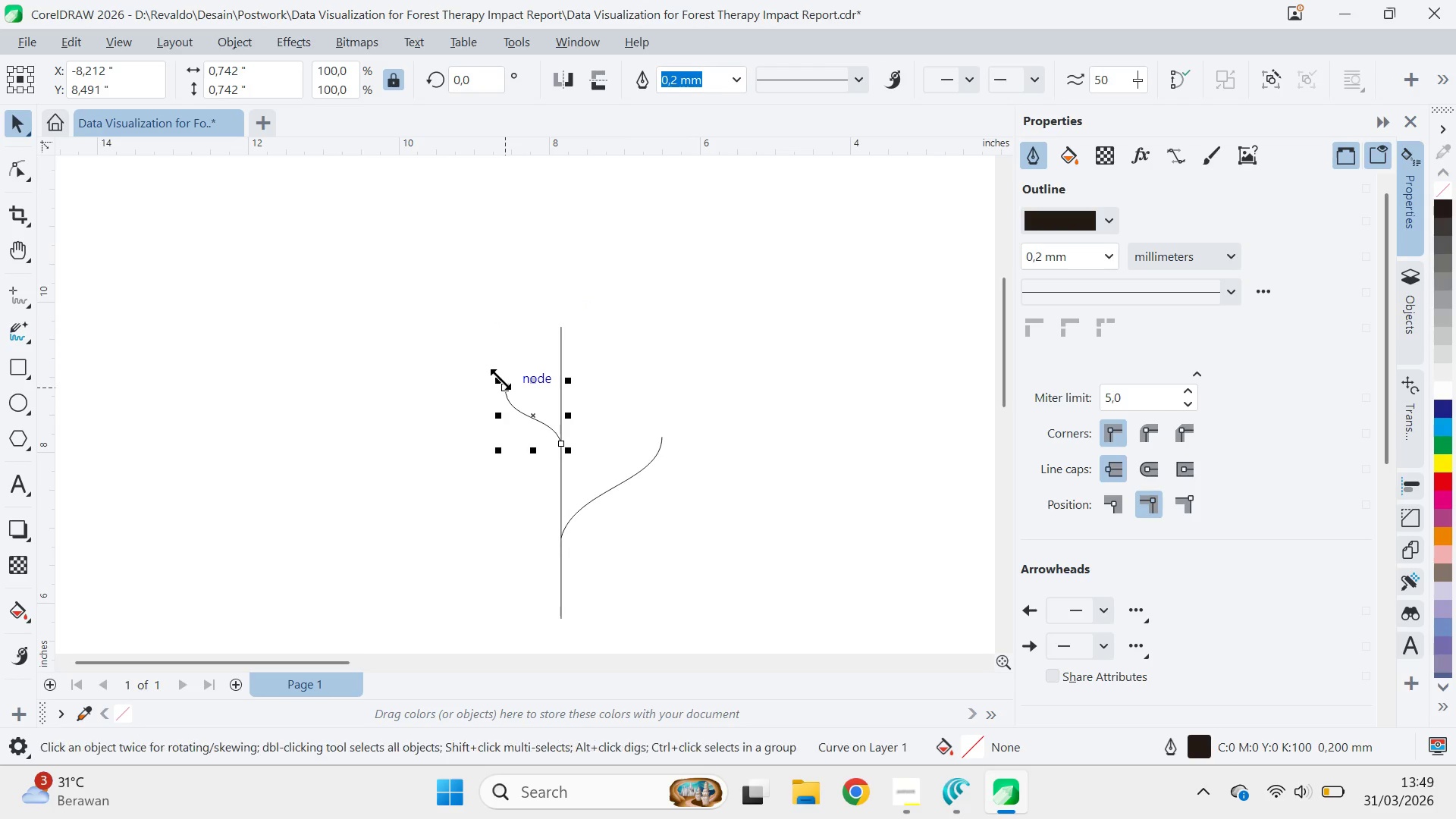 
left_click_drag(start_coordinate=[501, 382], to_coordinate=[441, 353])
 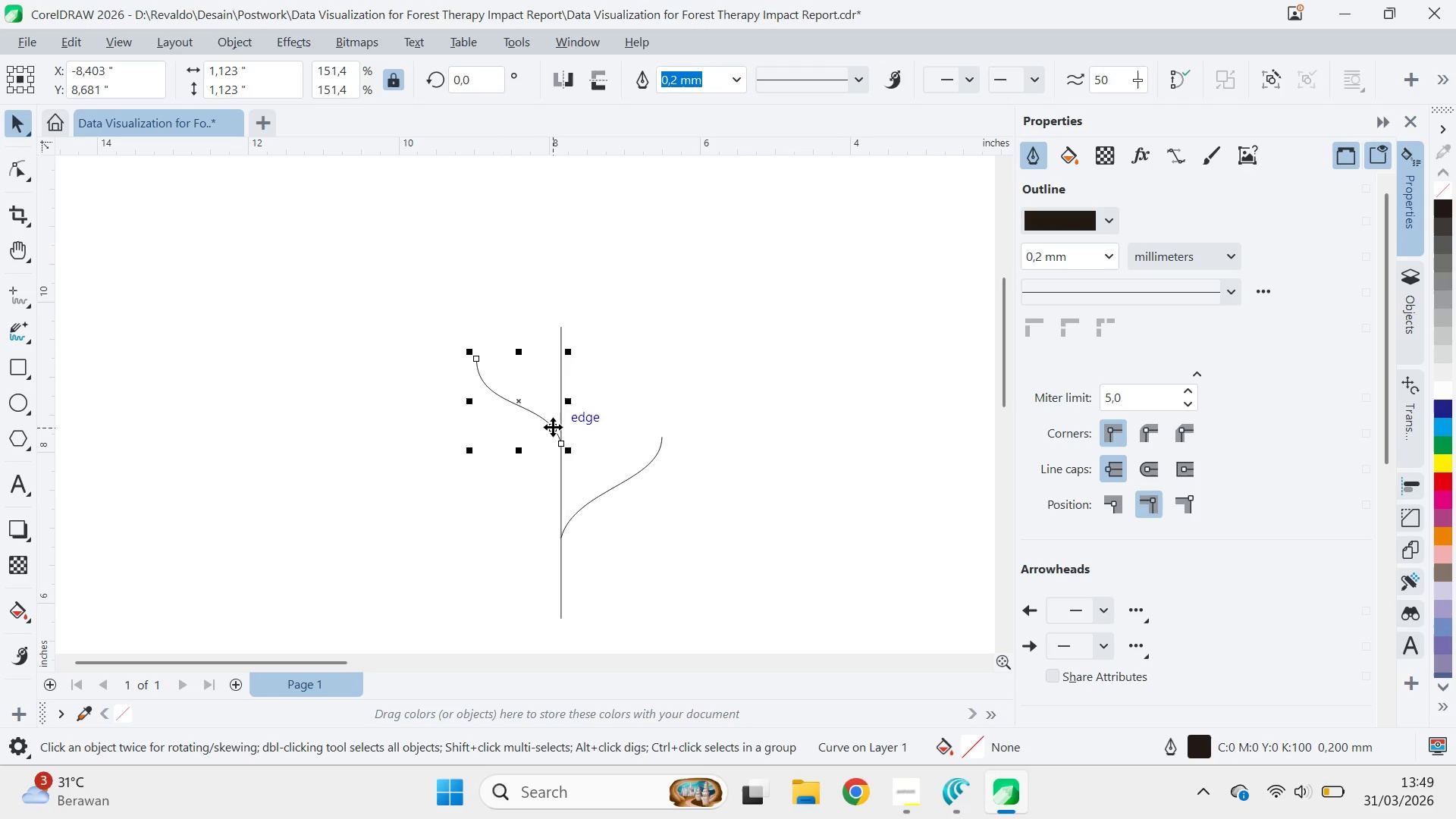 
left_click_drag(start_coordinate=[551, 427], to_coordinate=[559, 443])
 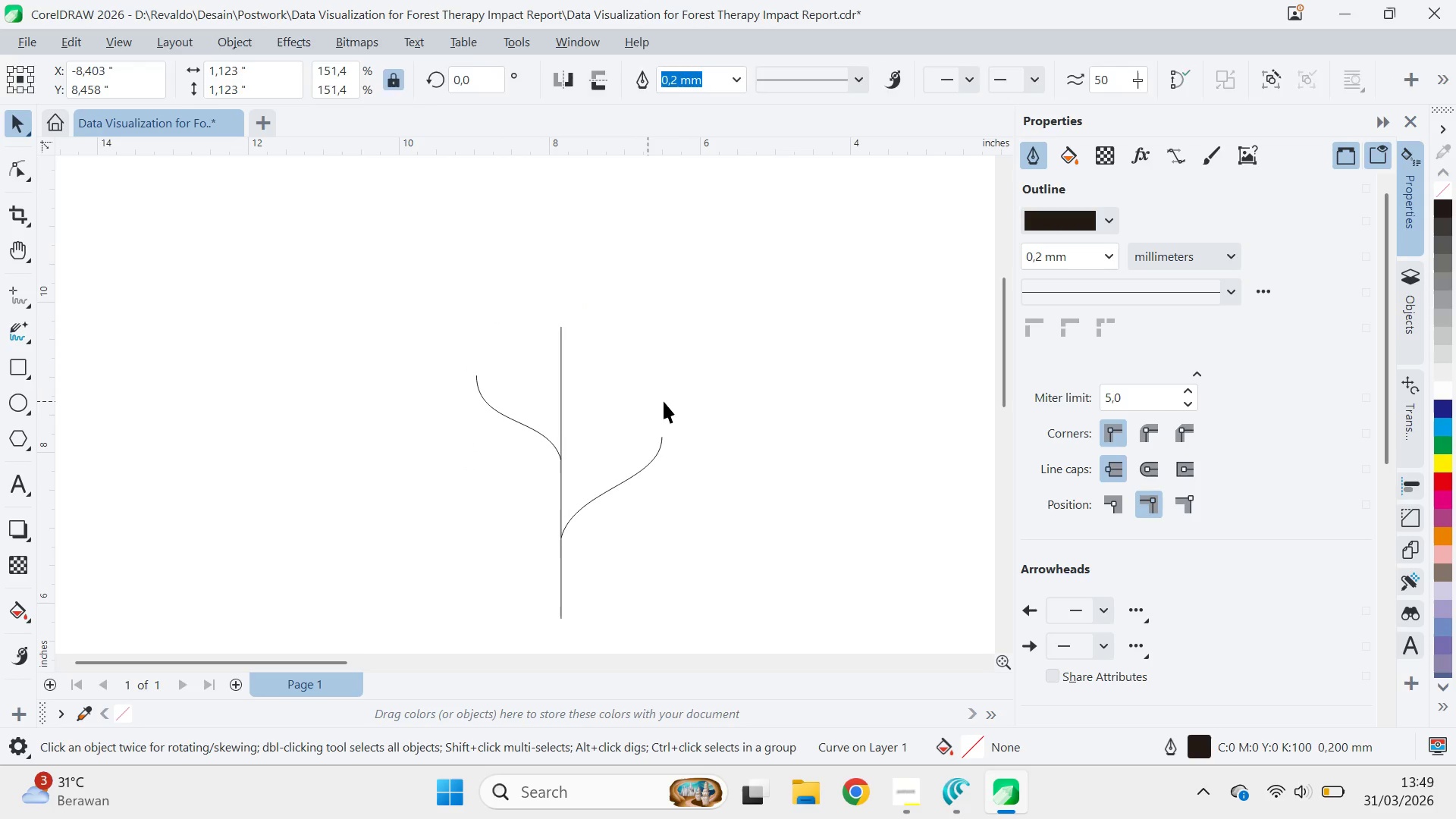 
hold_key(key=ShiftLeft, duration=1.25)
 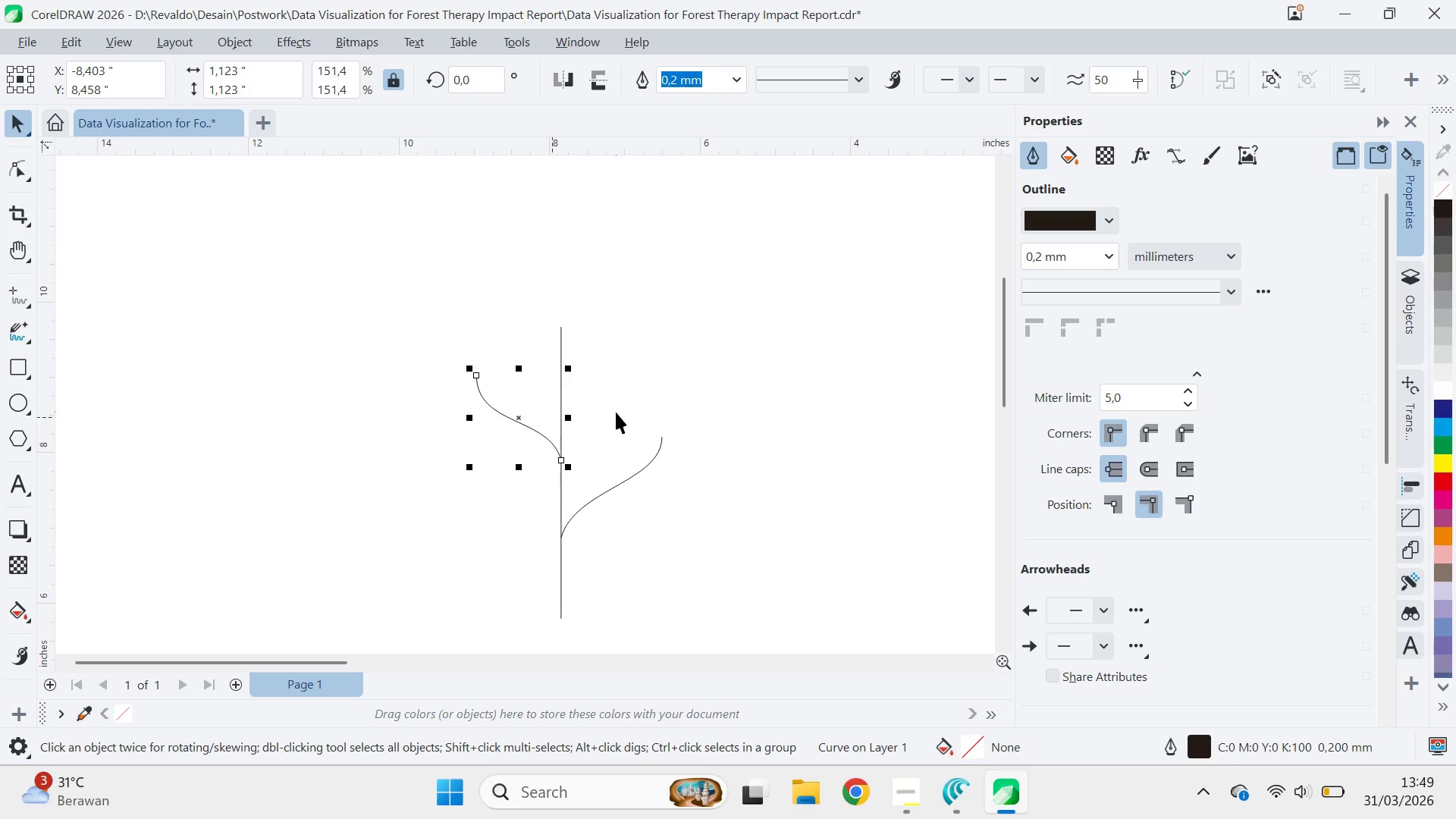 
left_click_drag(start_coordinate=[616, 412], to_coordinate=[620, 410])
 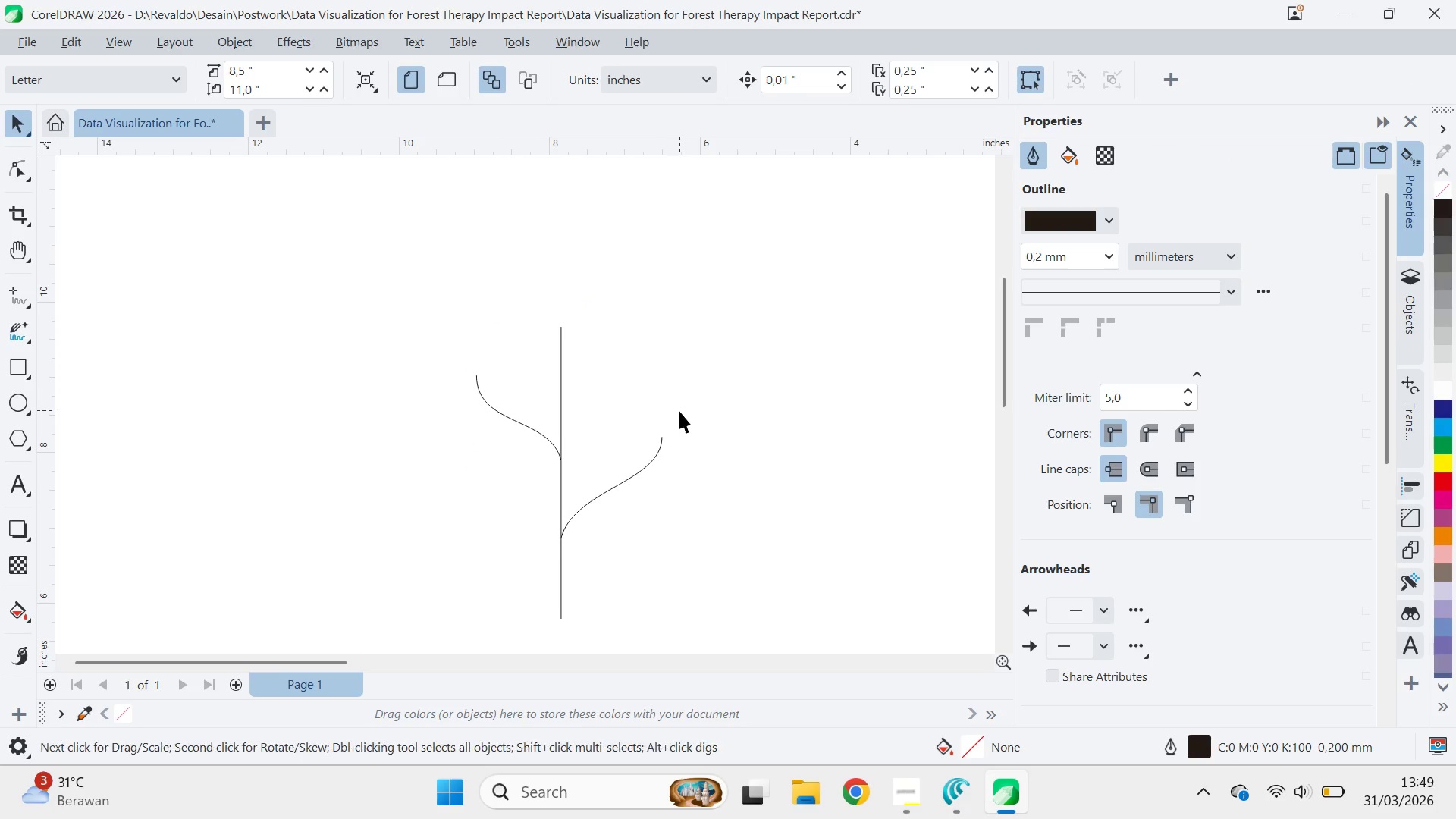 
key(Q)
 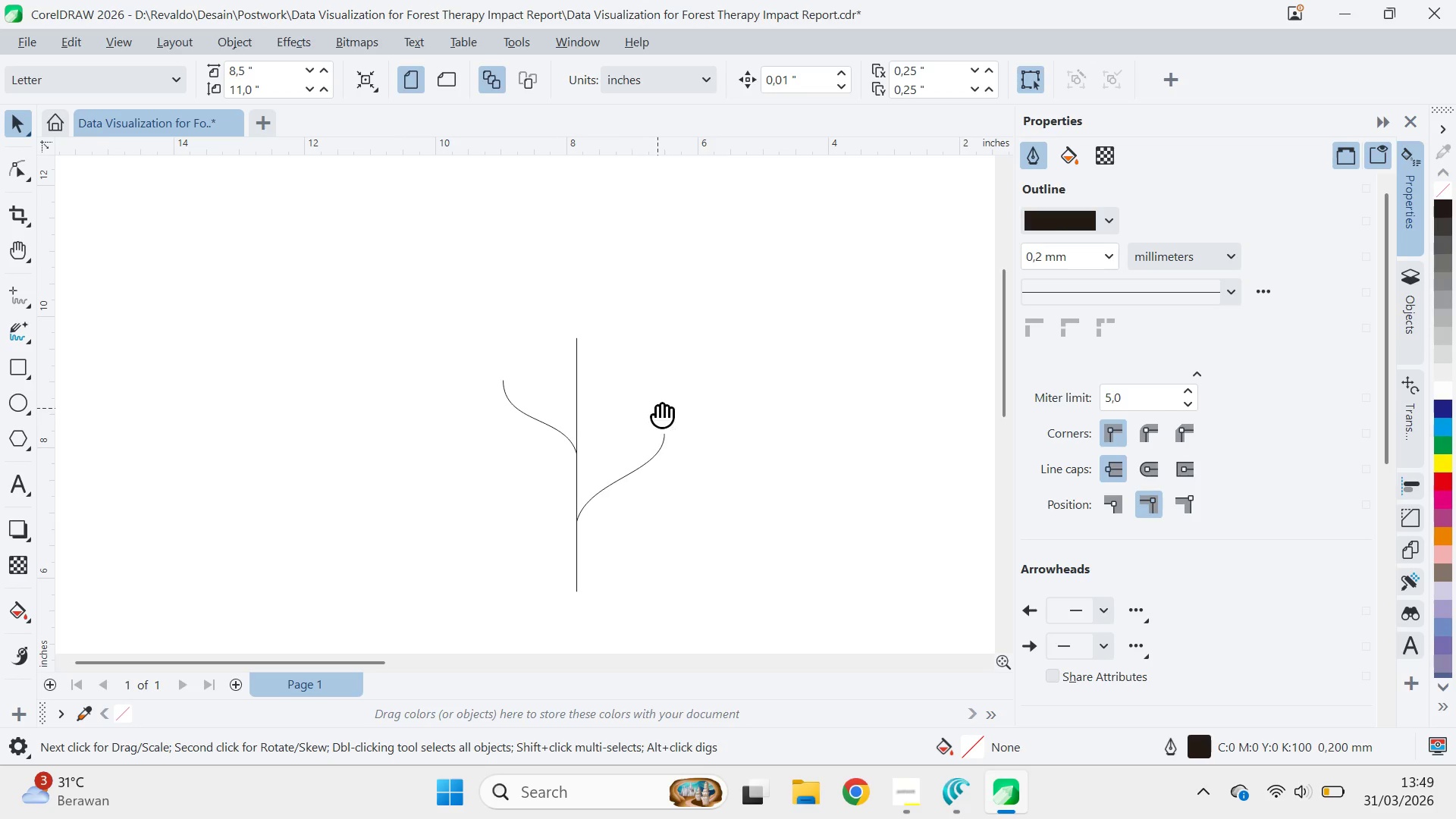 
left_click_drag(start_coordinate=[657, 408], to_coordinate=[679, 356])
 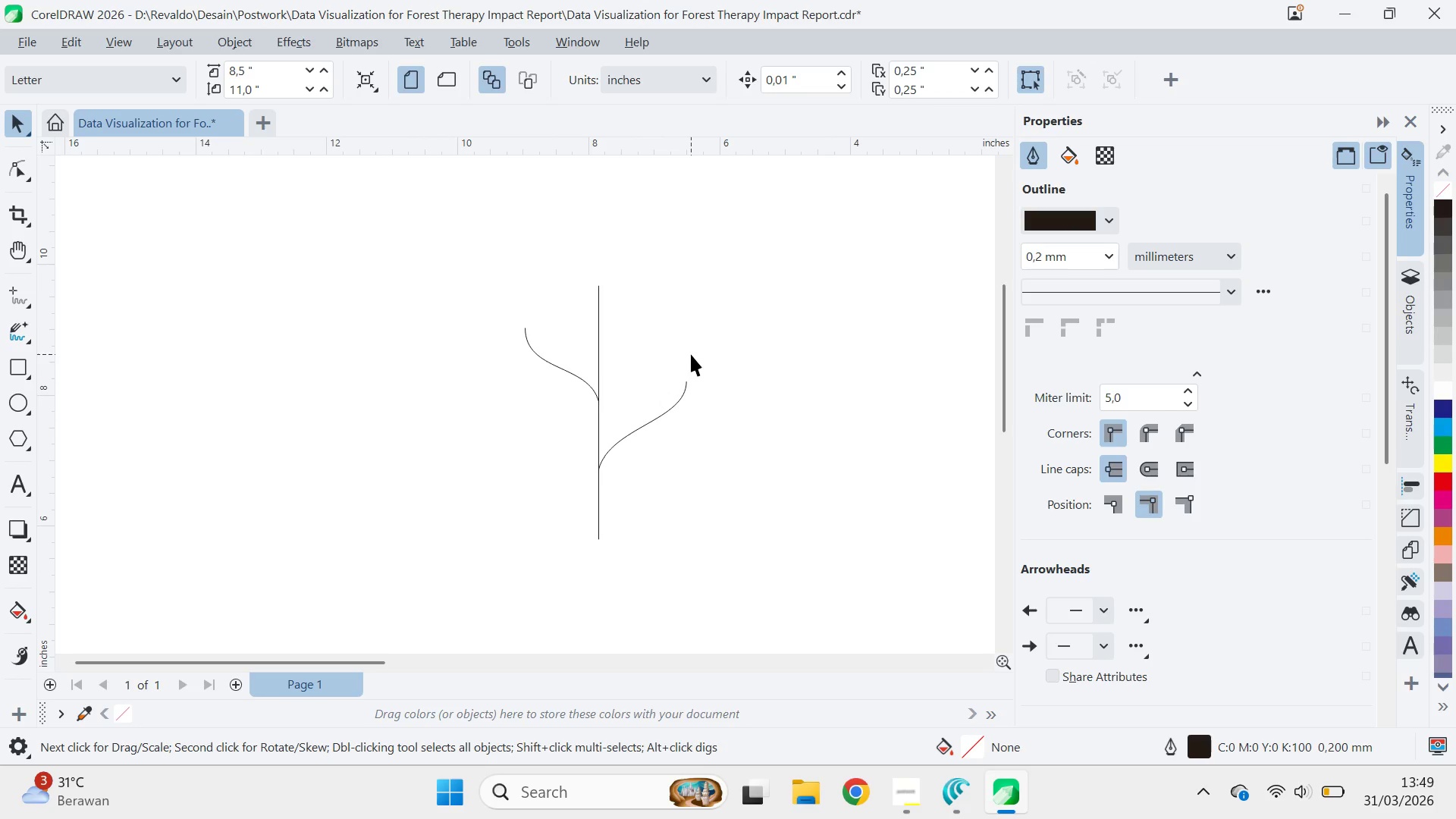 
scroll: coordinate [681, 413], scroll_direction: none, amount: 0.0
 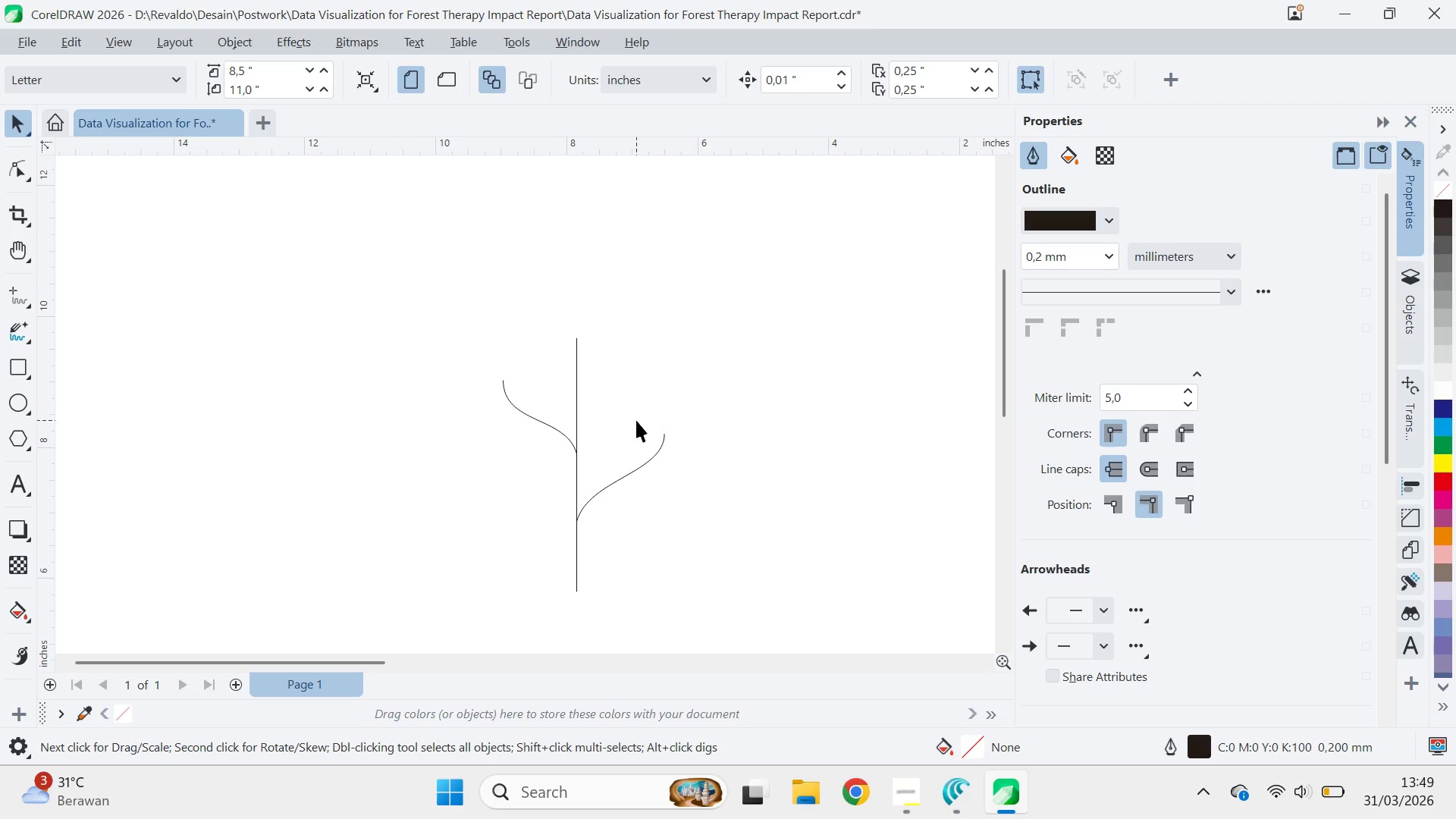 
key(V)
 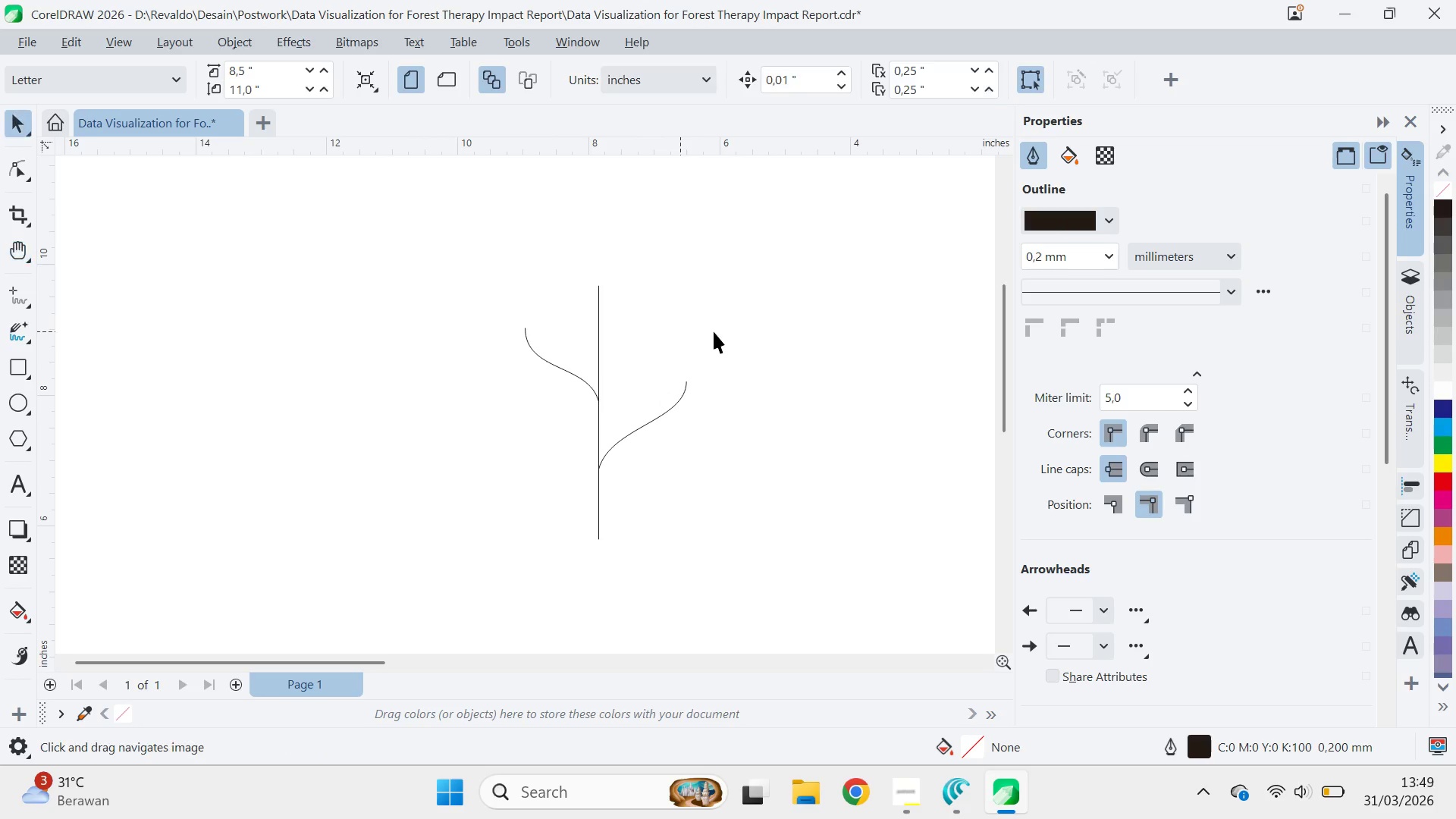 
left_click([714, 331])
 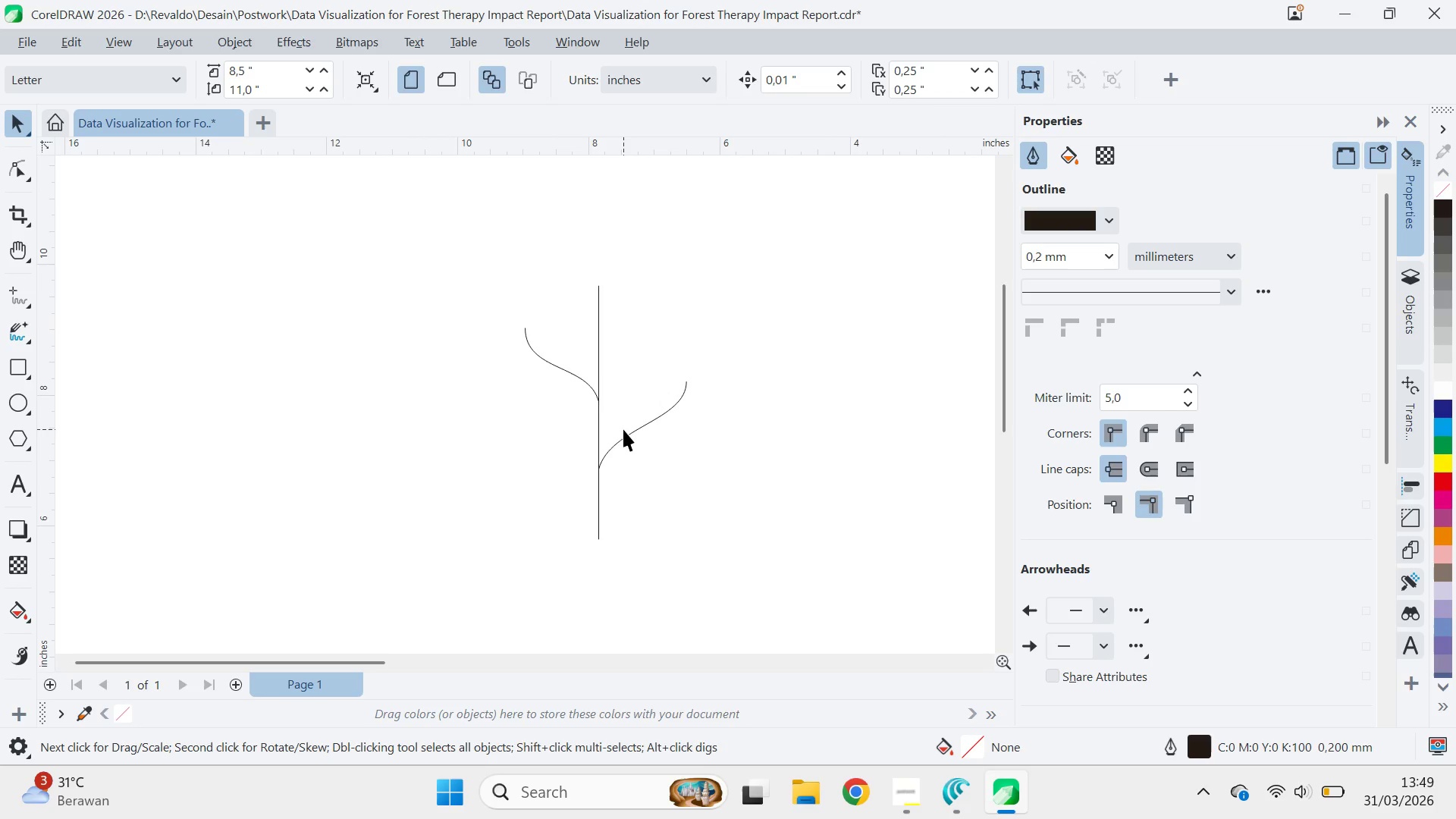 
key(Alt+AltLeft)
 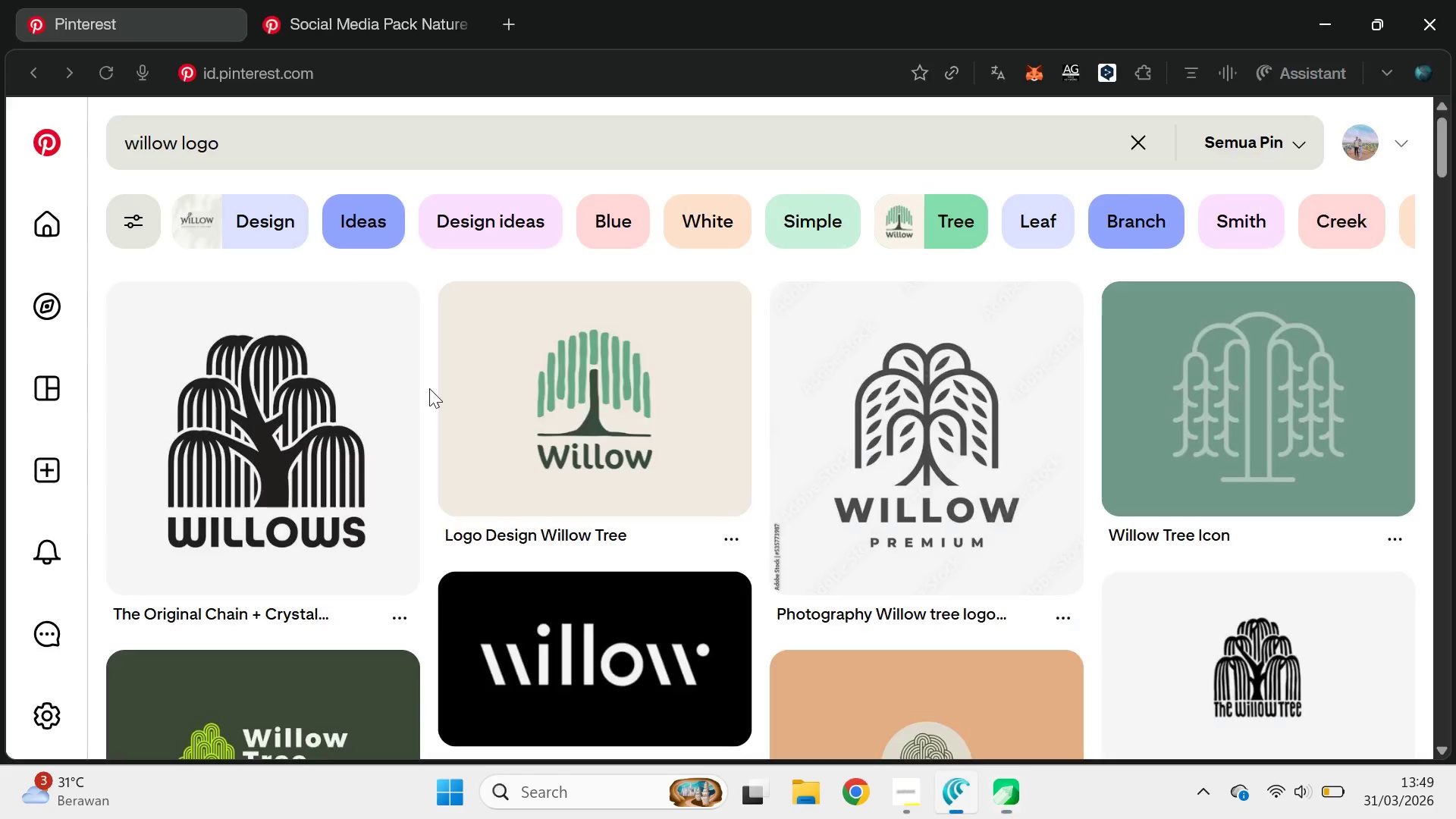 
key(Alt+Tab)
 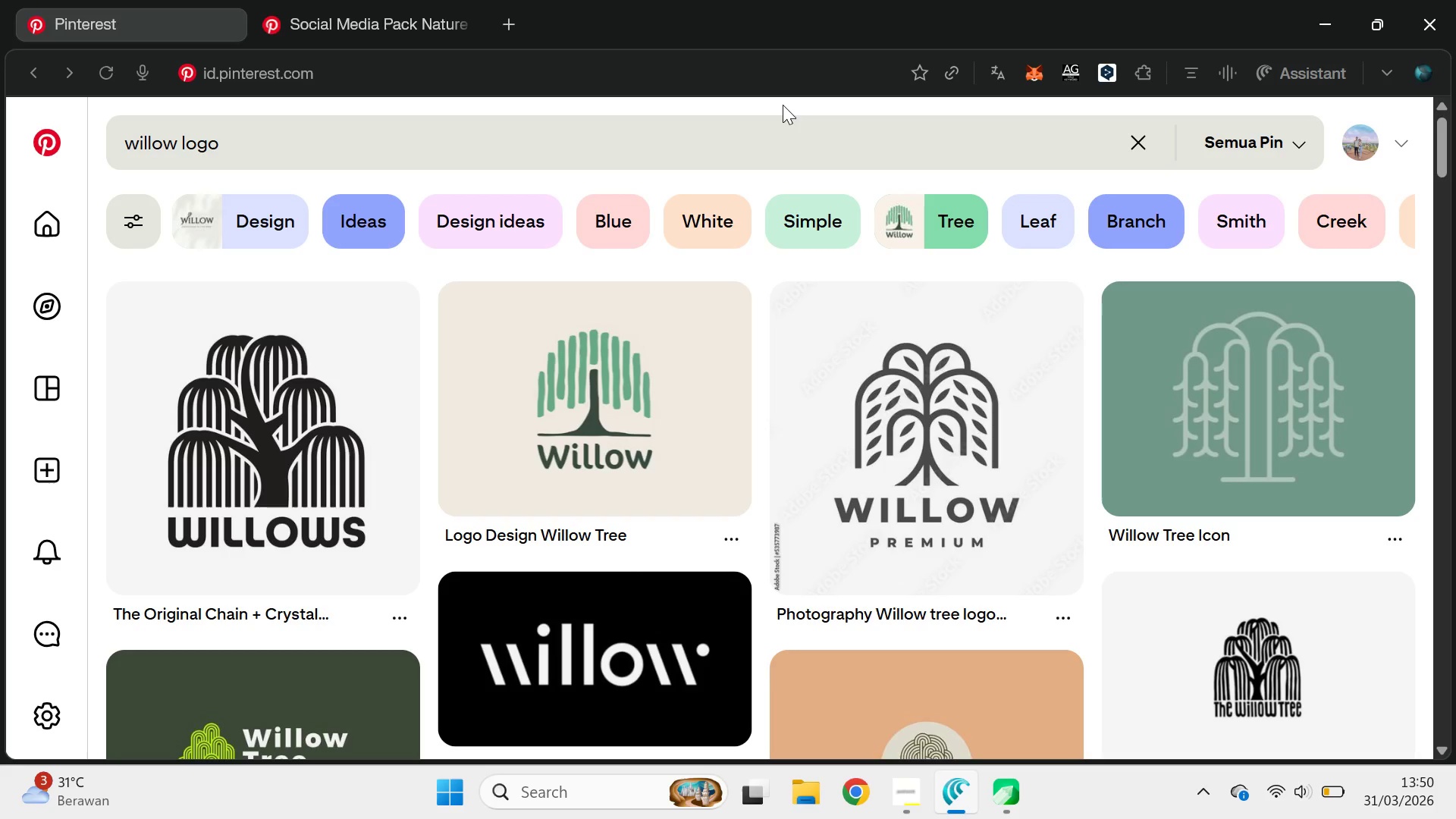 
wait(13.11)
 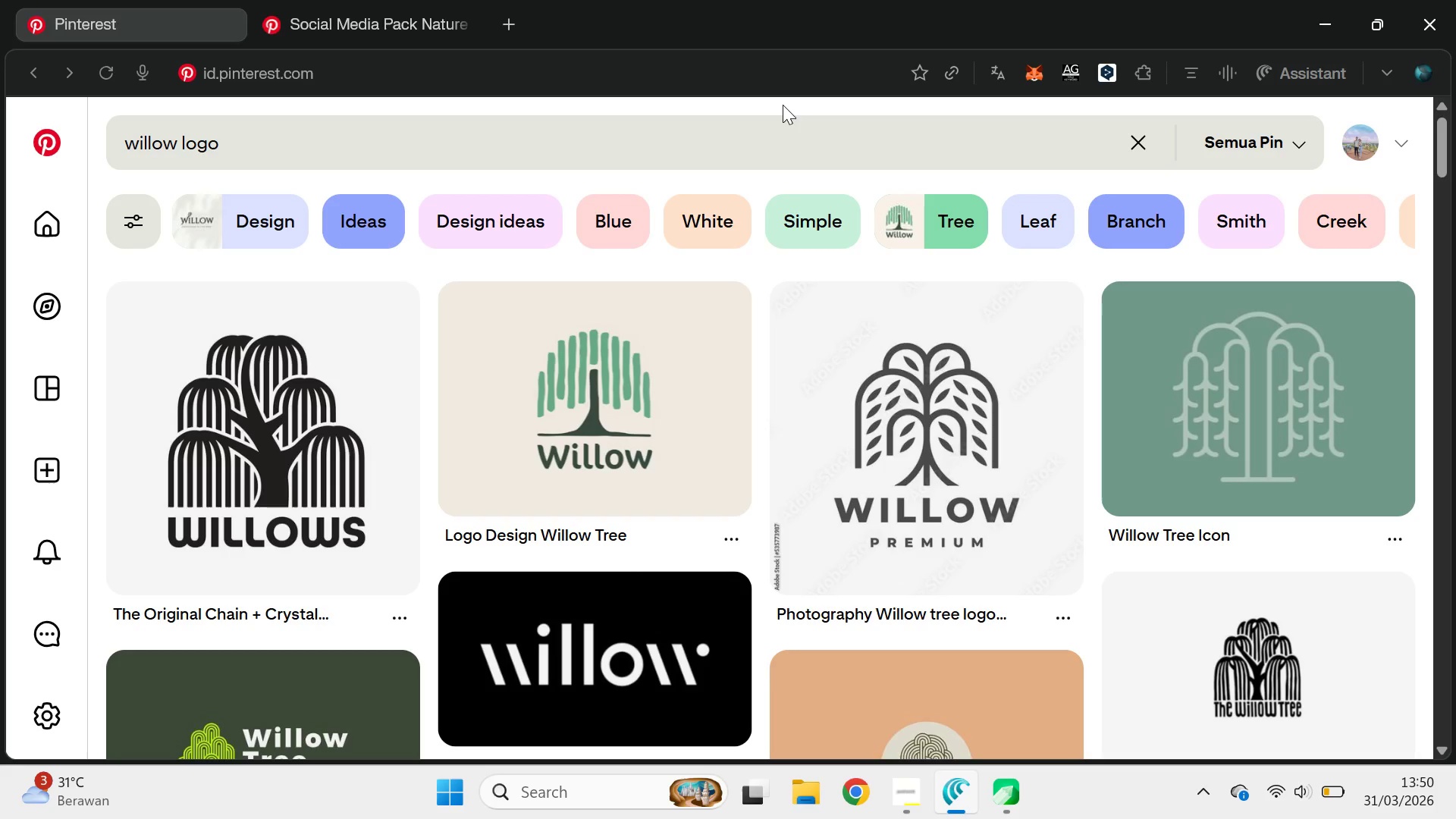 
key(Alt+AltLeft)
 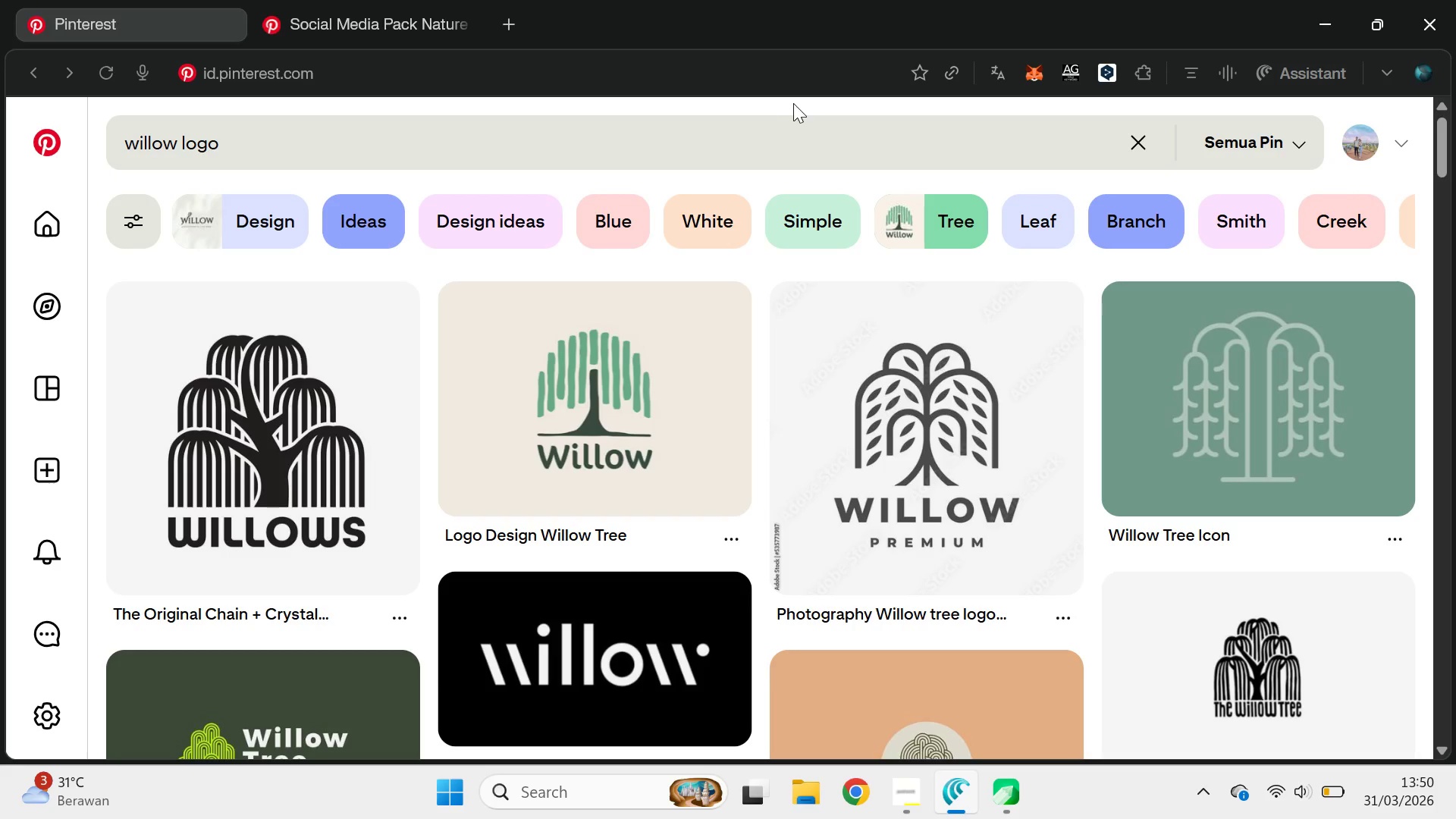 
key(Alt+Tab)
 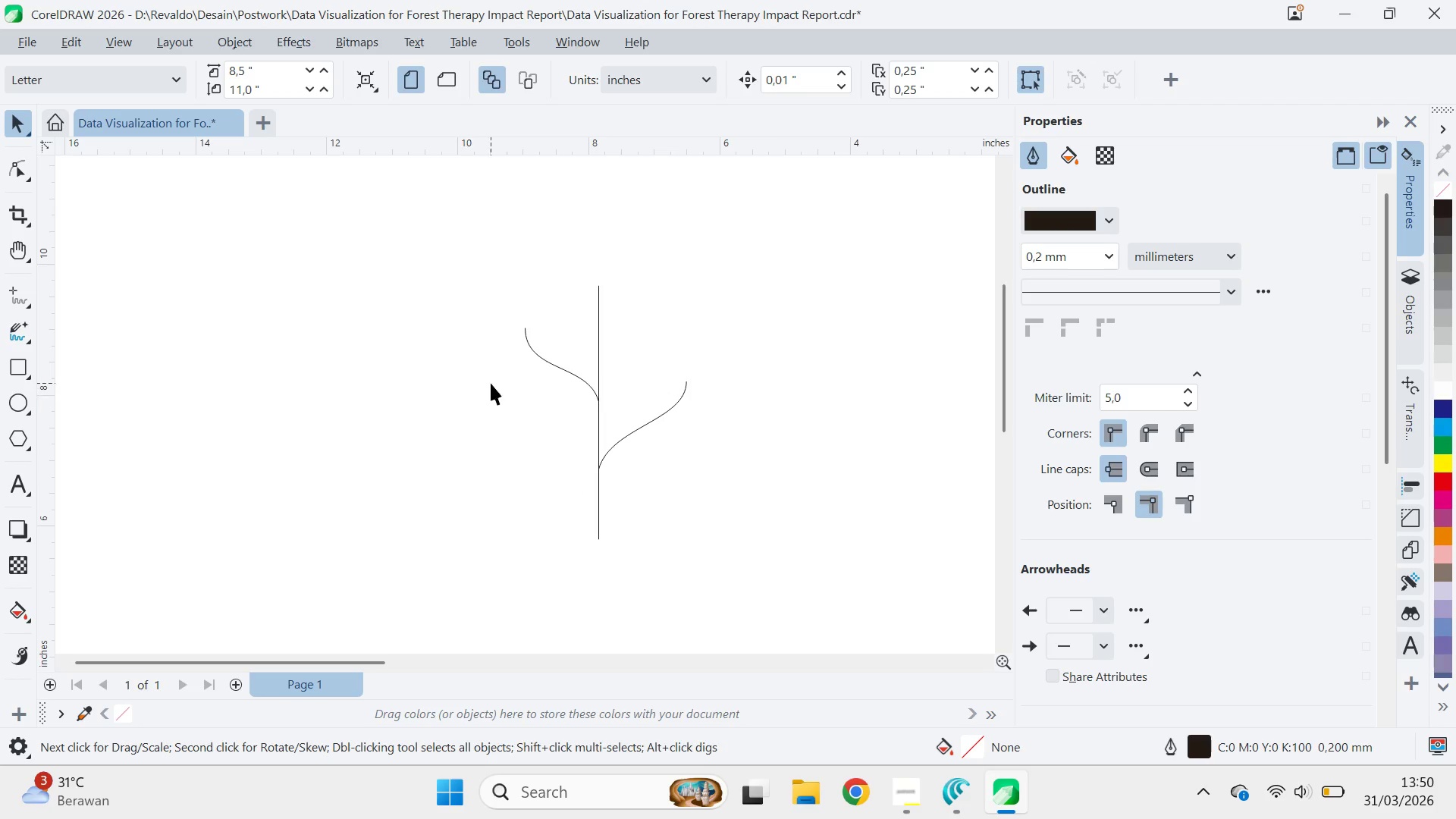 
wait(9.16)
 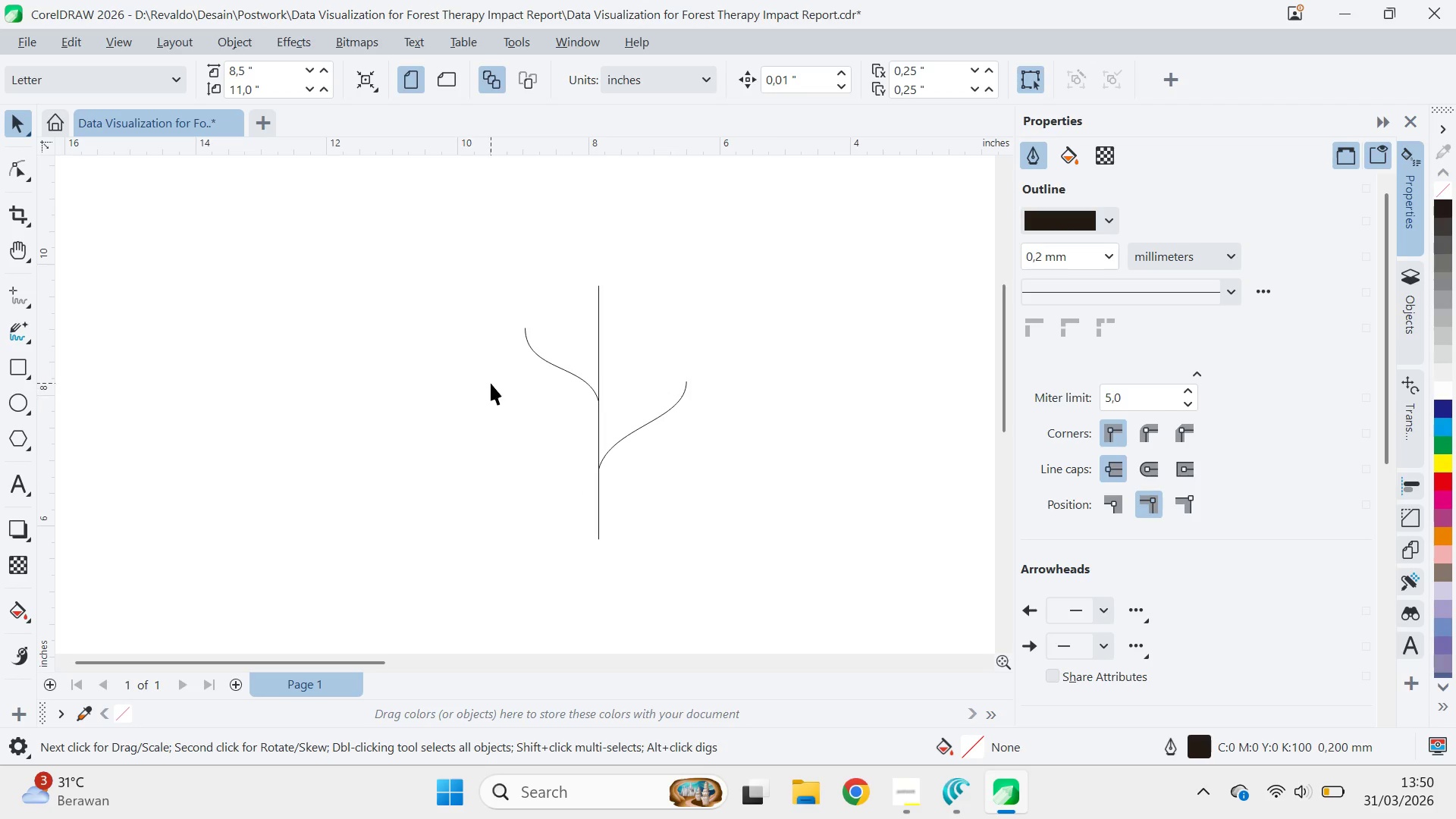 
hold_key(key=ControlLeft, duration=0.64)
left_click_drag(start_coordinate=[276, 331], to_coordinate=[382, 412])
 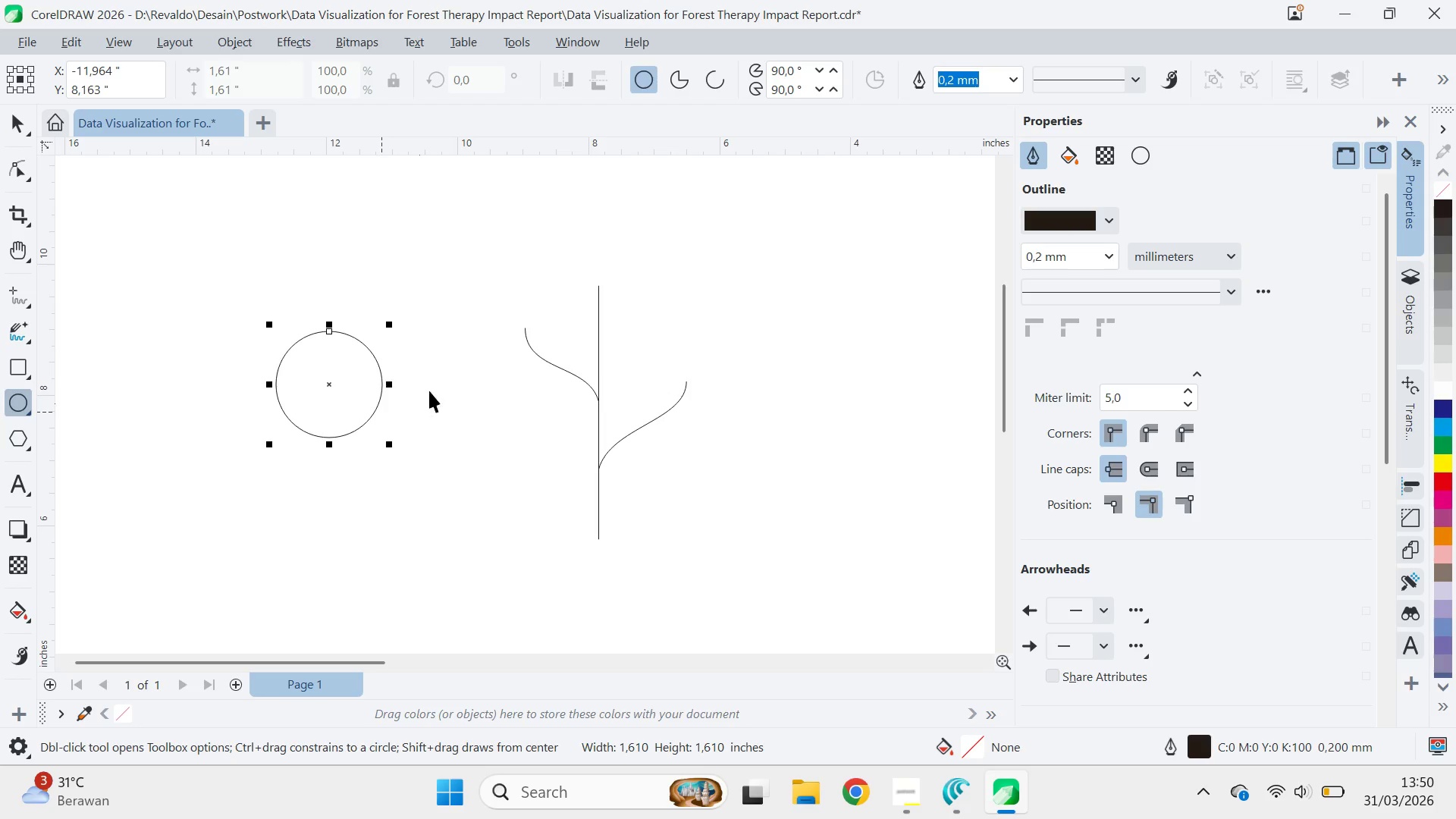 
type(va)
 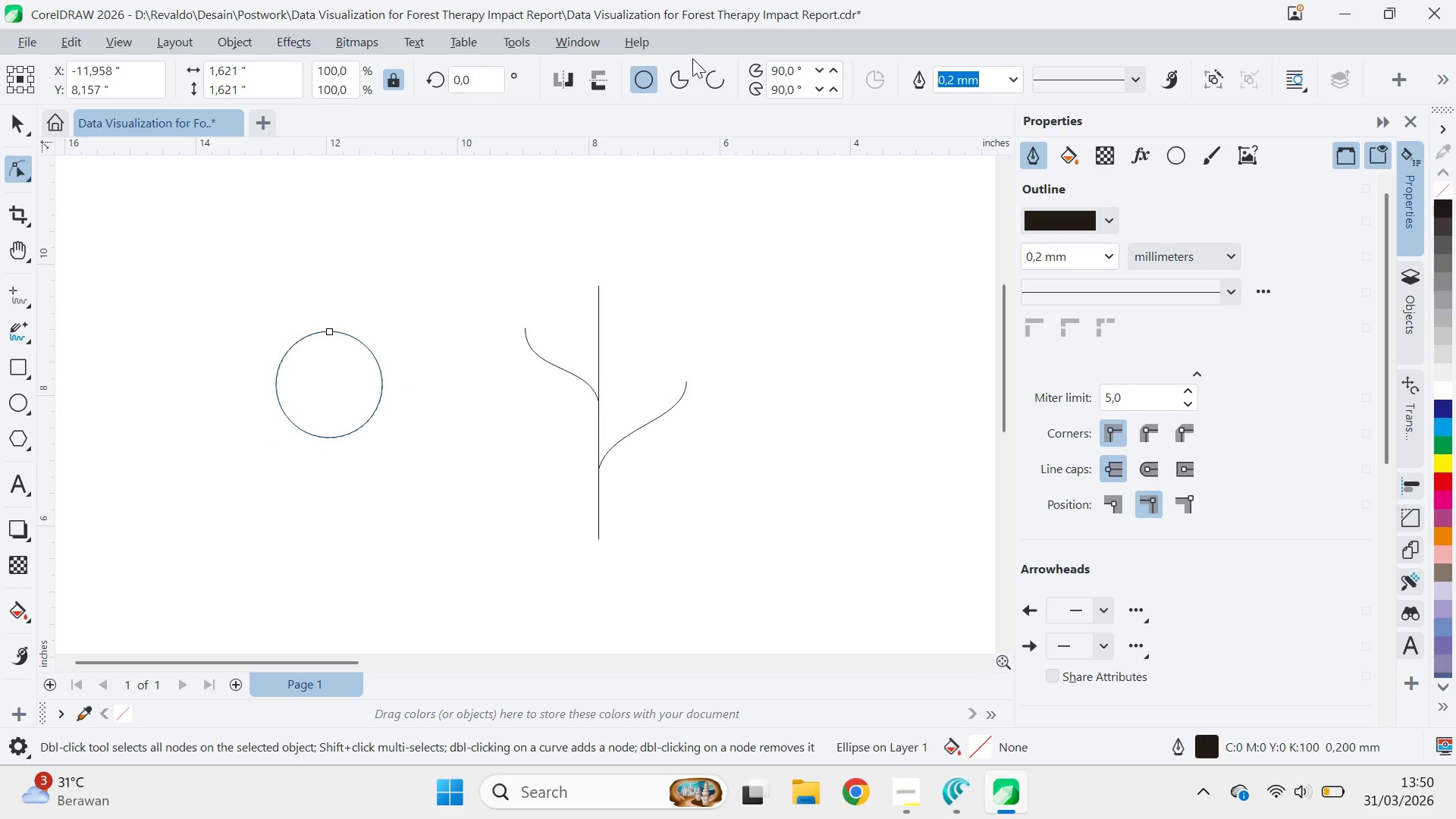 
left_click([691, 78])
 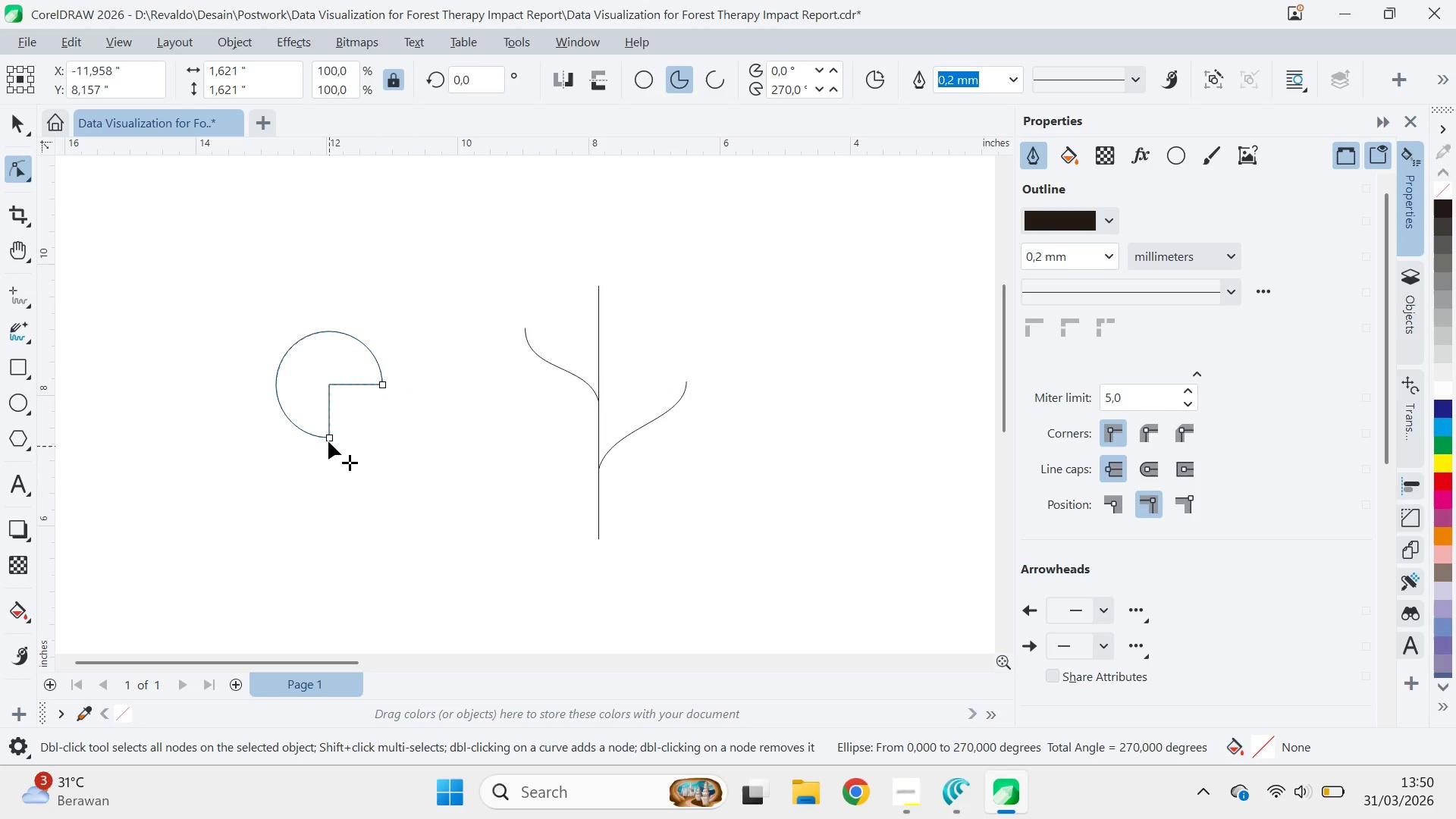 
left_click_drag(start_coordinate=[328, 441], to_coordinate=[274, 389])
 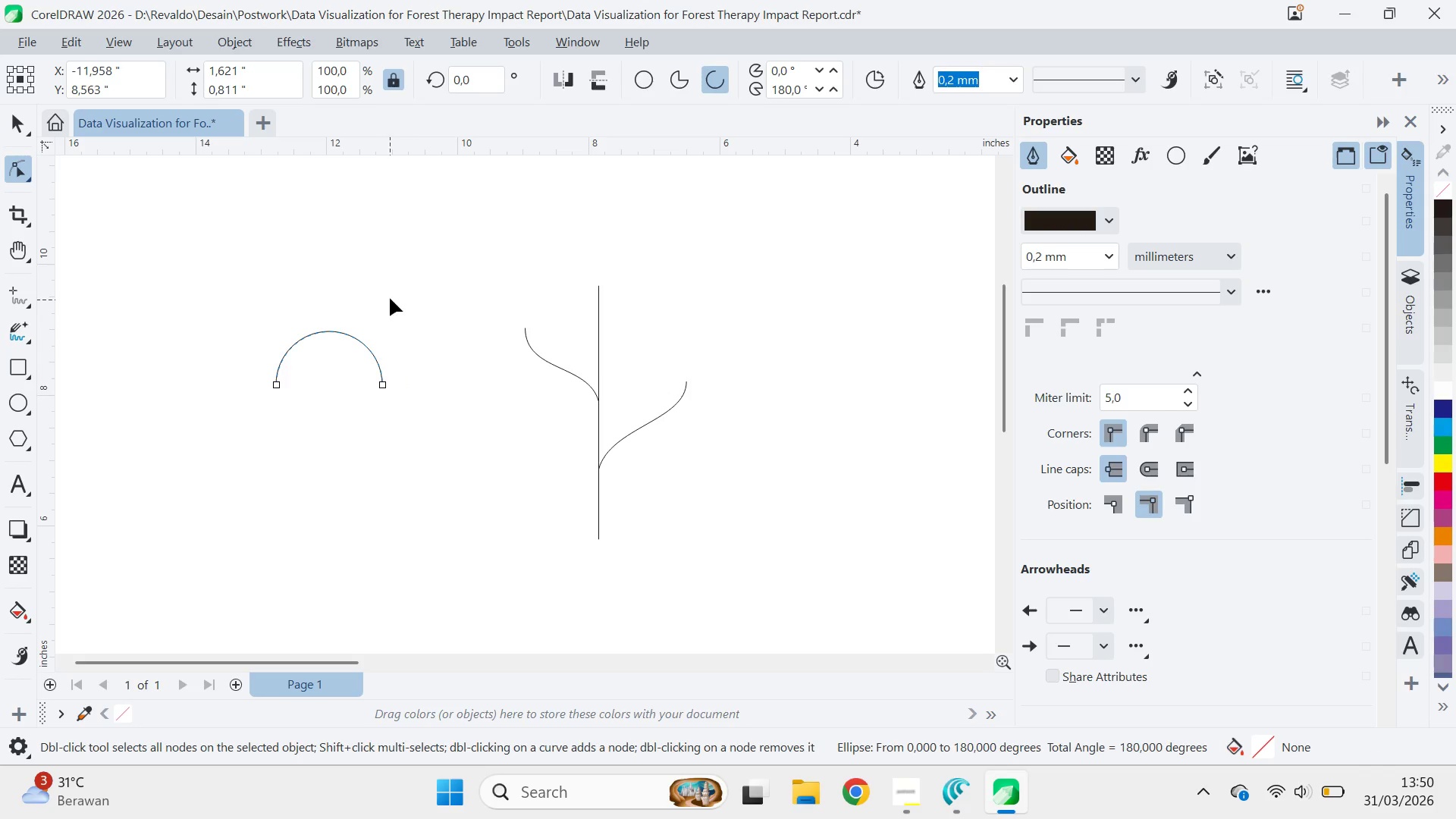 
key(Control+ControlLeft)
 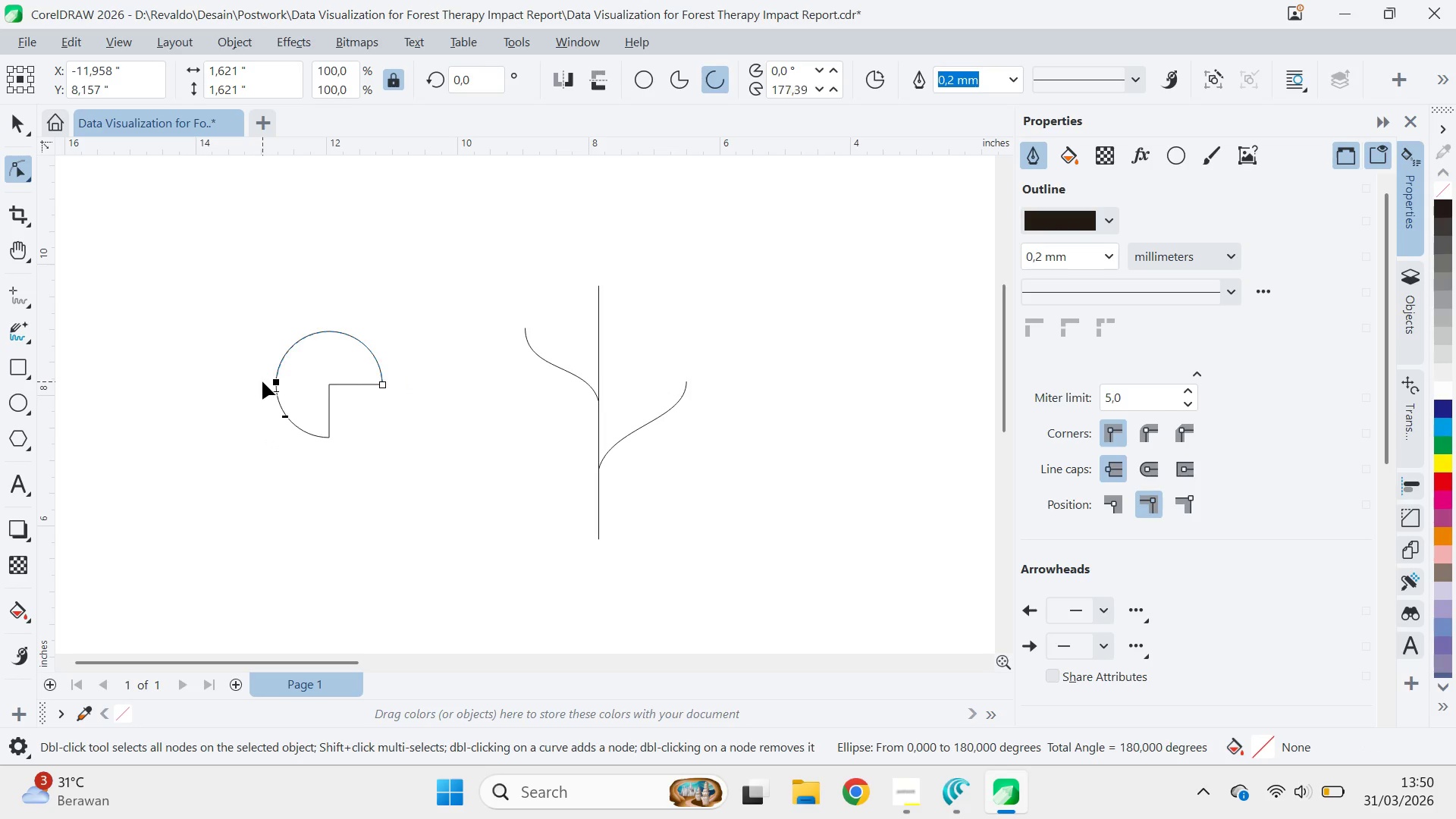 
hold_key(key=ControlLeft, duration=0.95)
 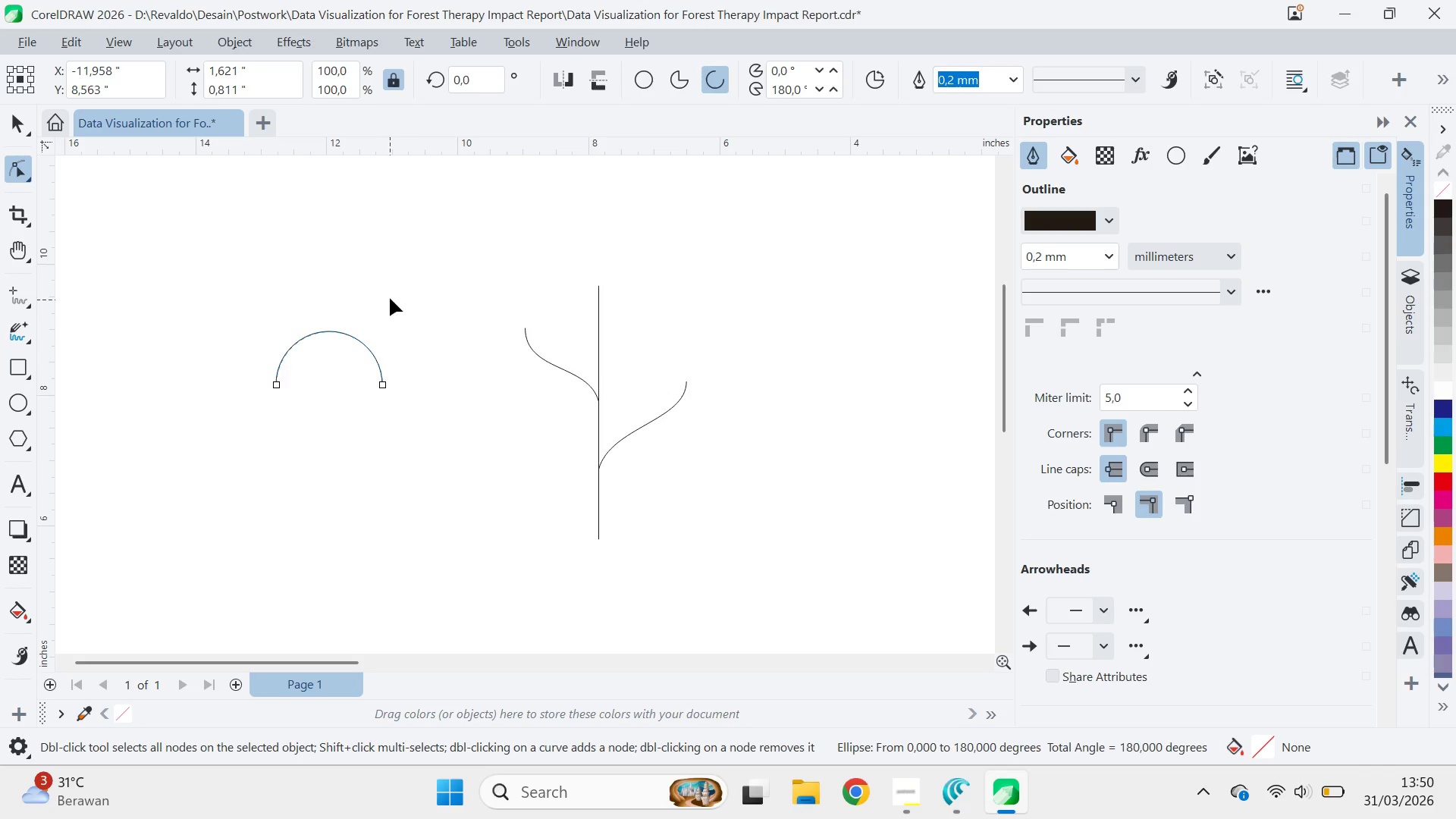 
type(qv)
 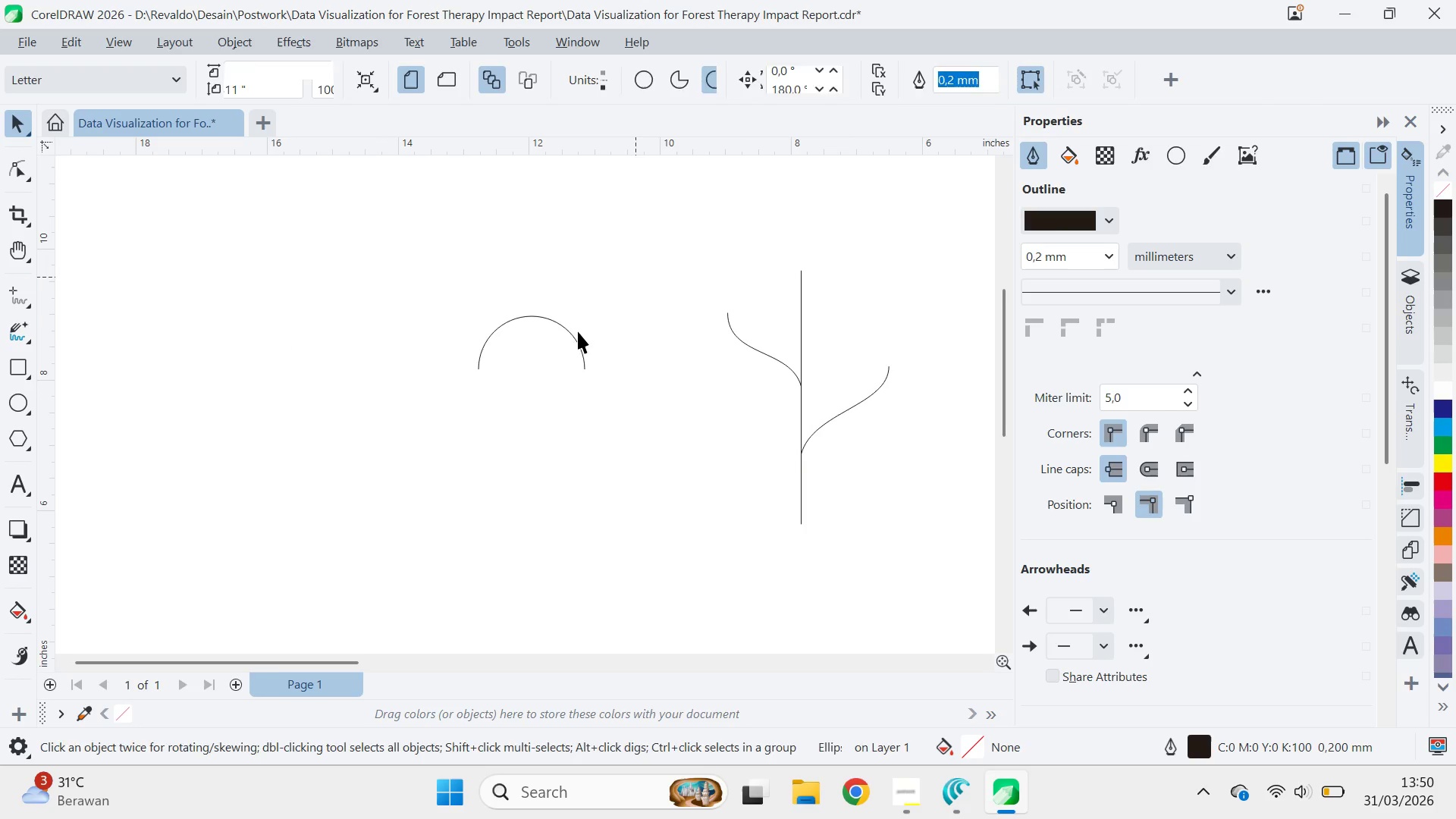 
left_click_drag(start_coordinate=[391, 294], to_coordinate=[593, 279])
 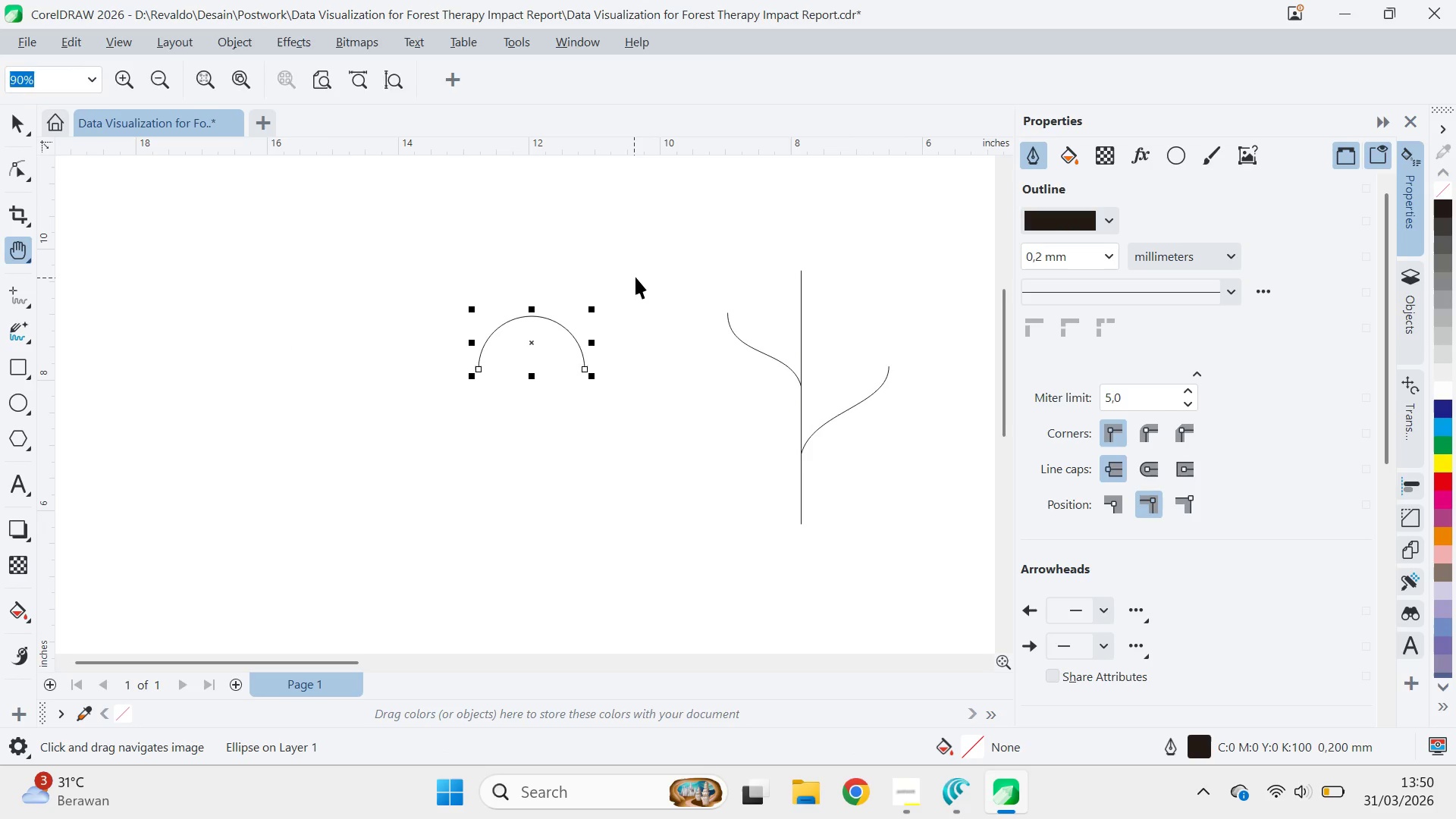 
left_click([635, 277])
 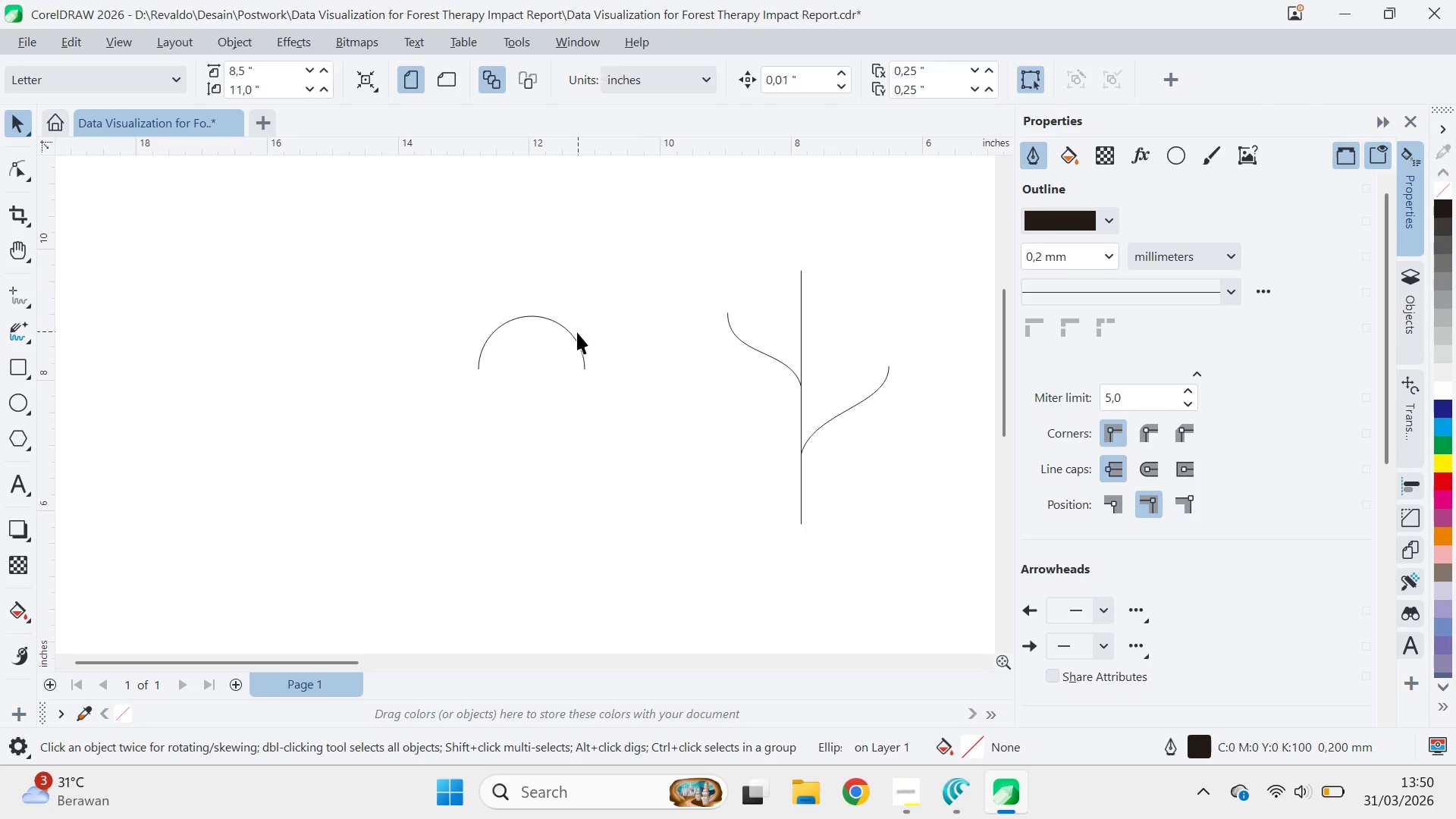 
key(Alt+AltLeft)
 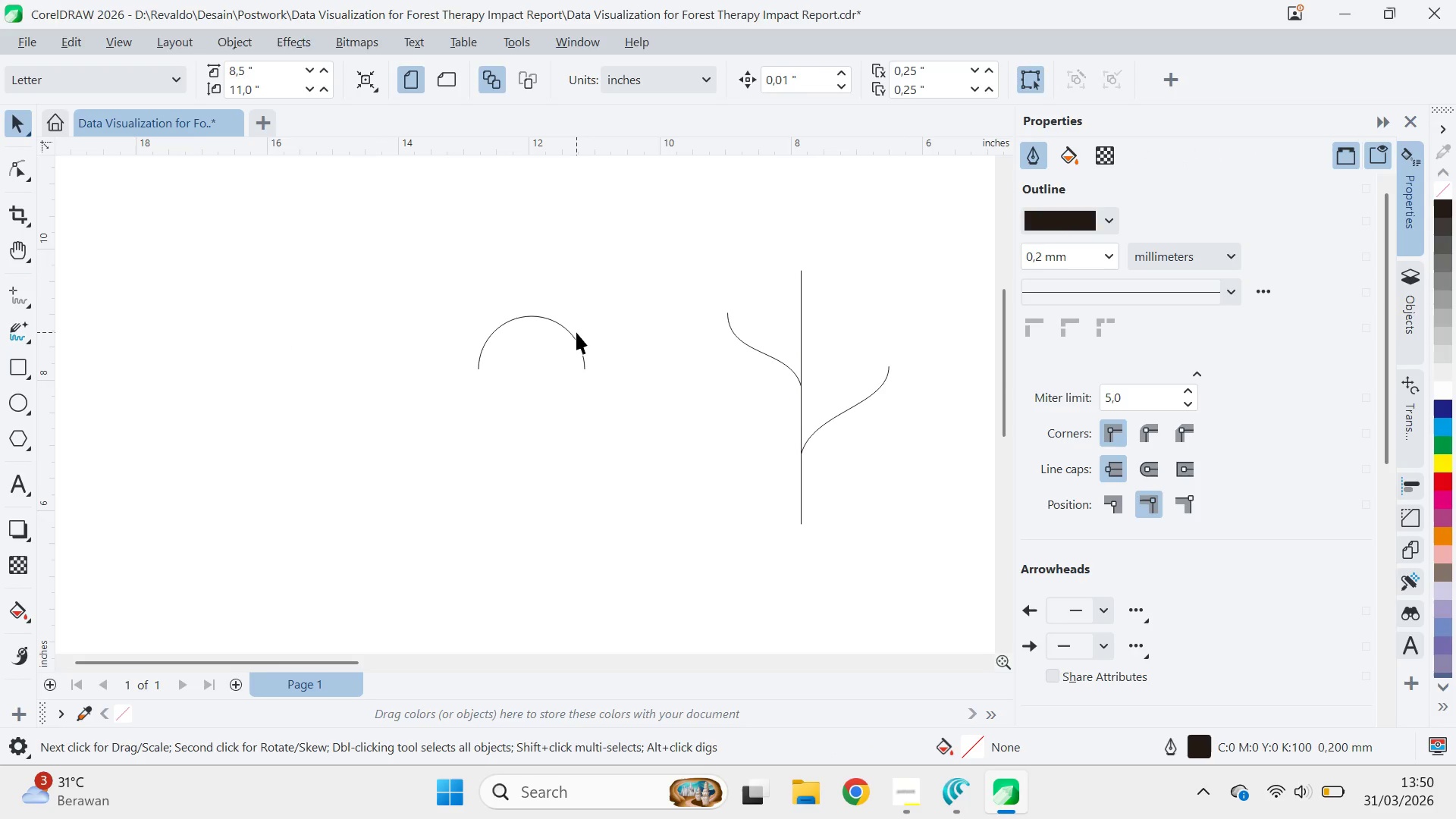 
key(Alt+Tab)
 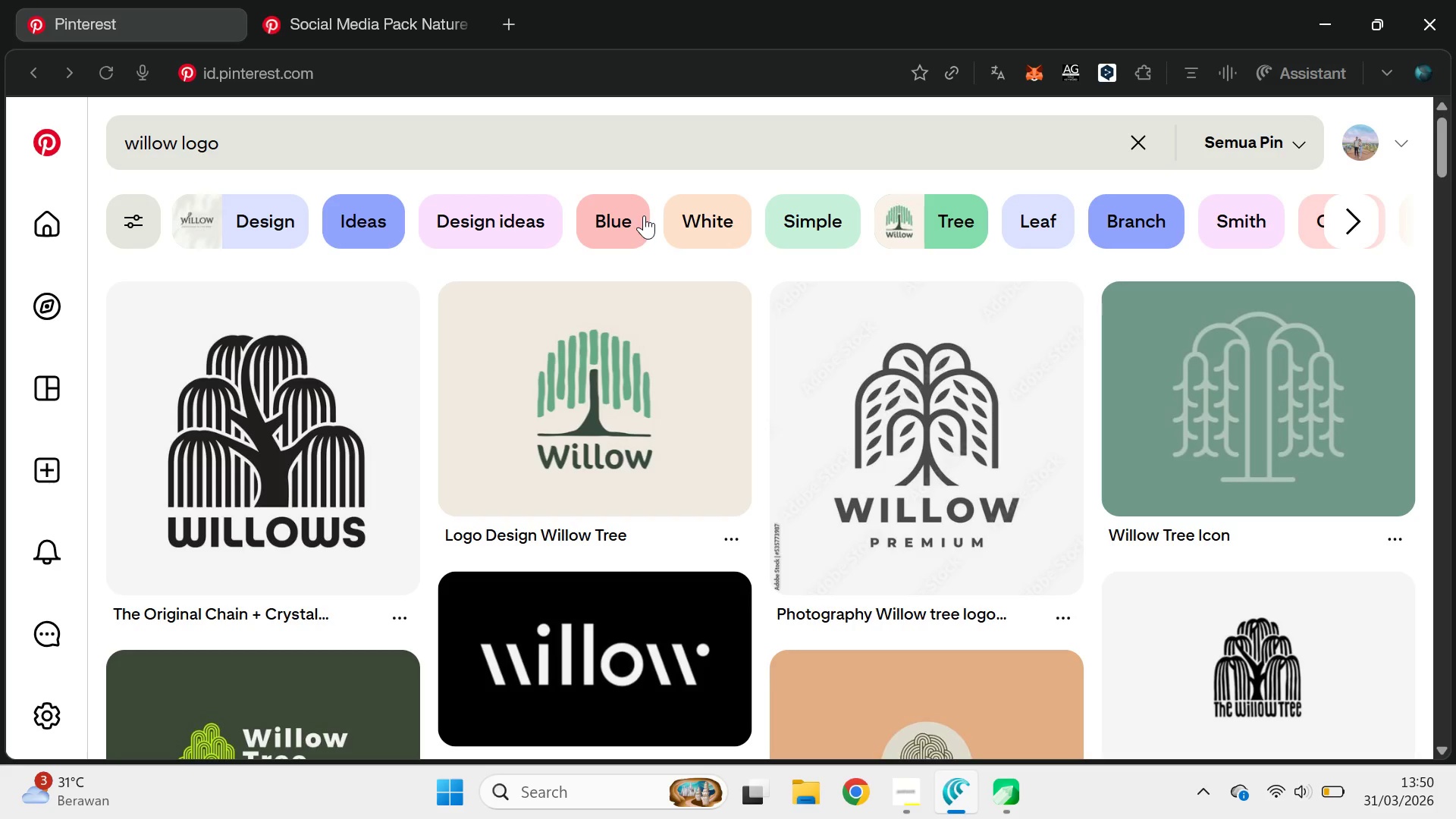 
key(Alt+AltLeft)
 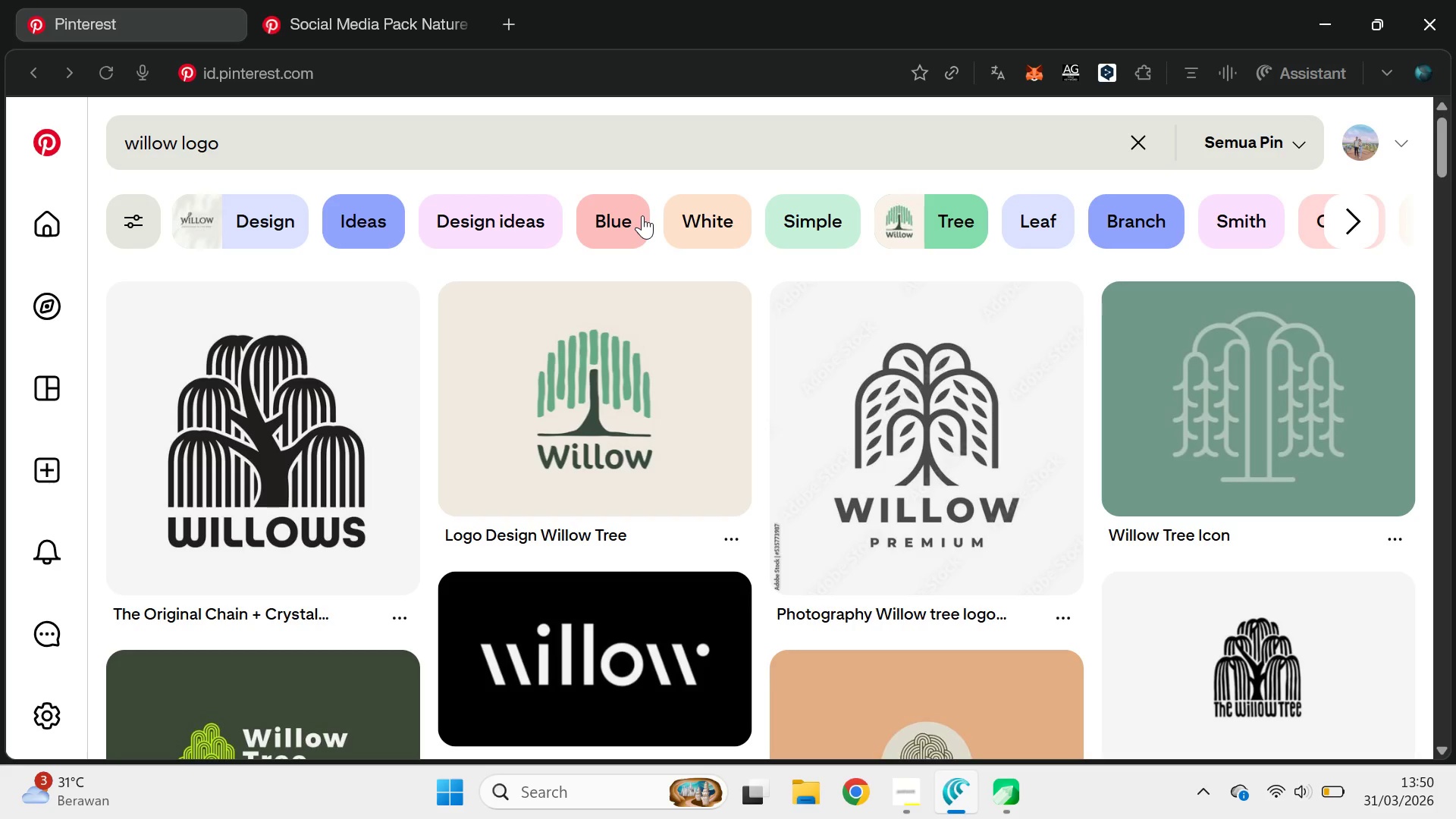 
key(Alt+Tab)
 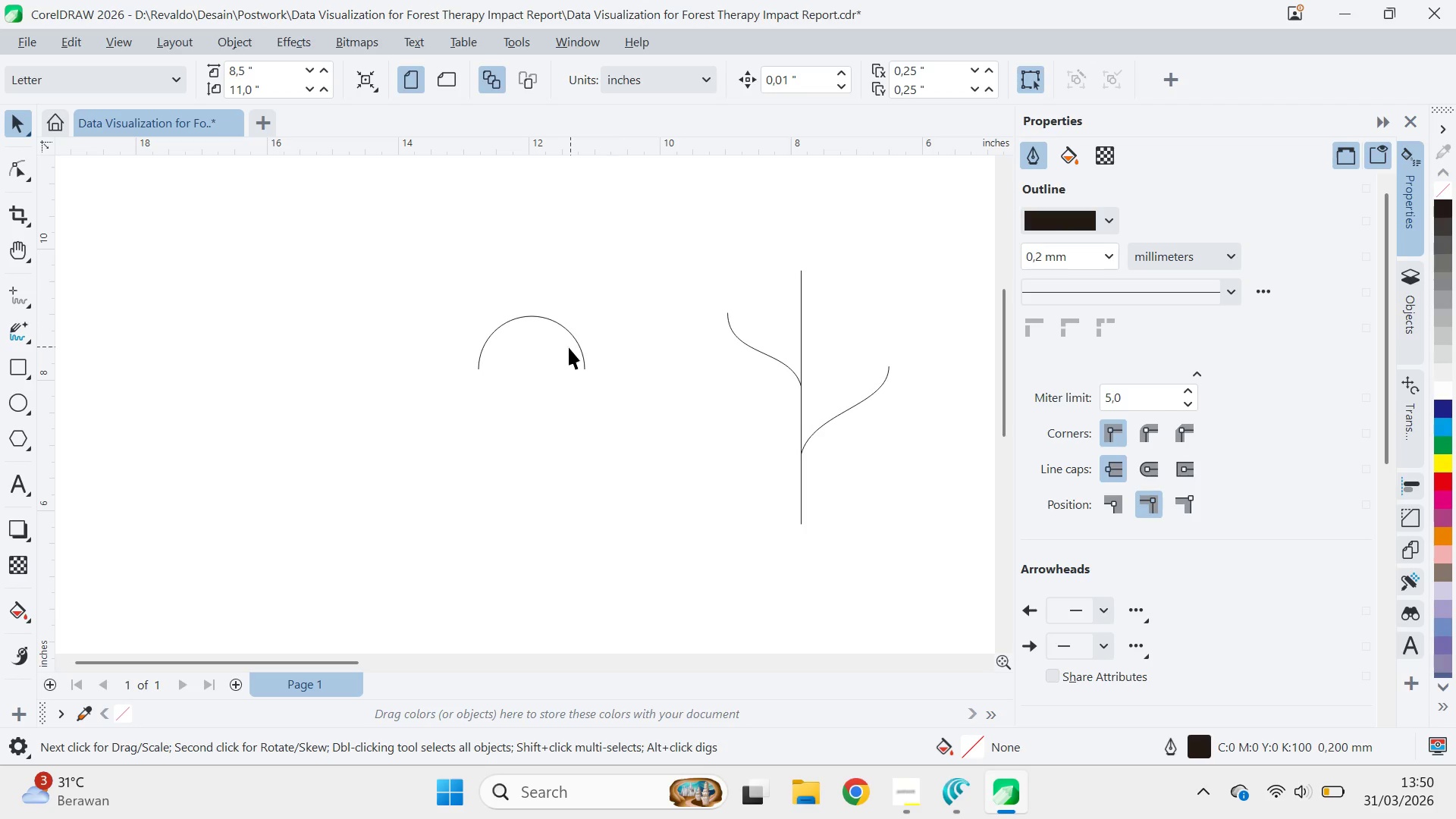 
double_click([569, 347])
 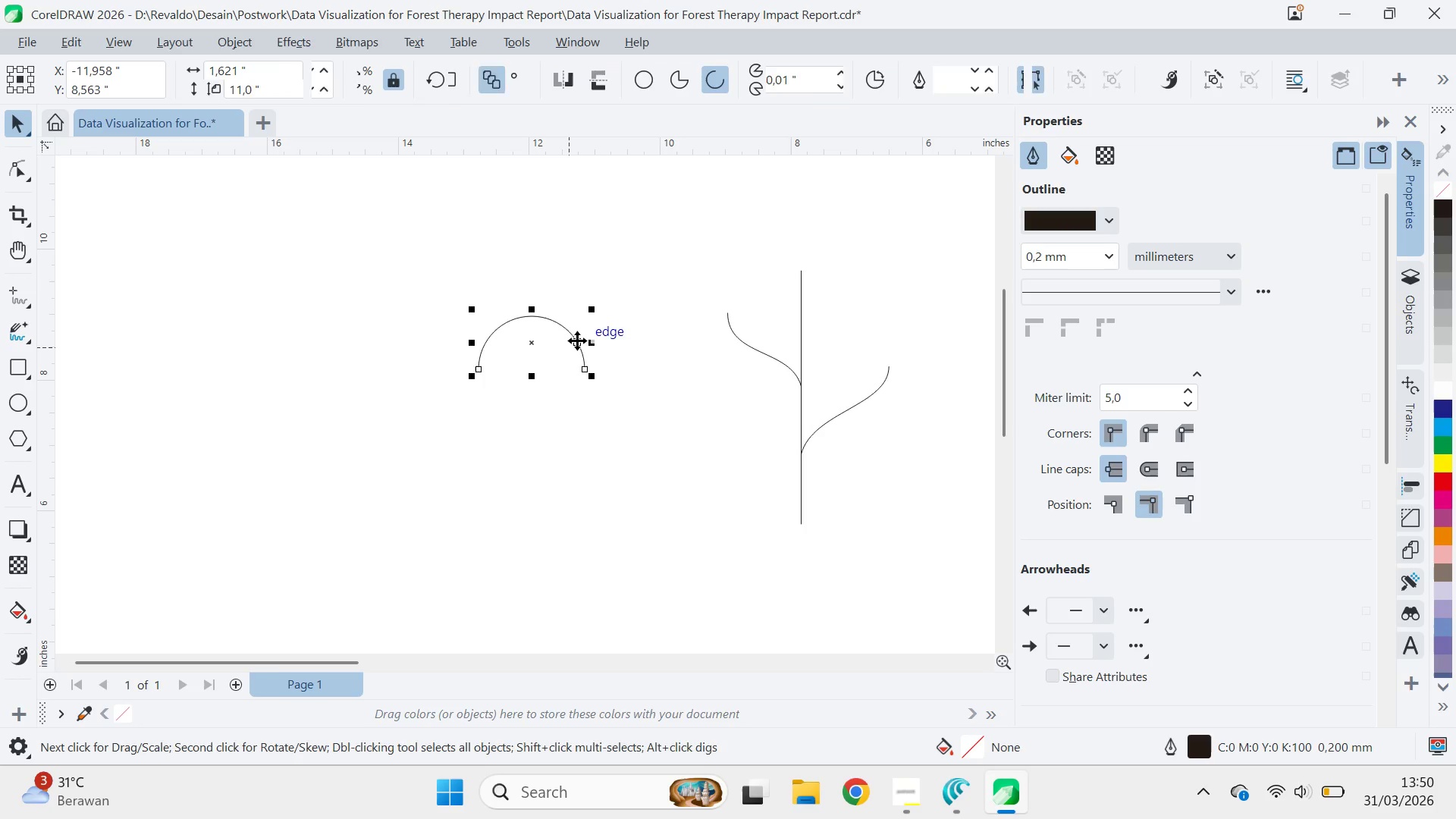 
triple_click([577, 340])
 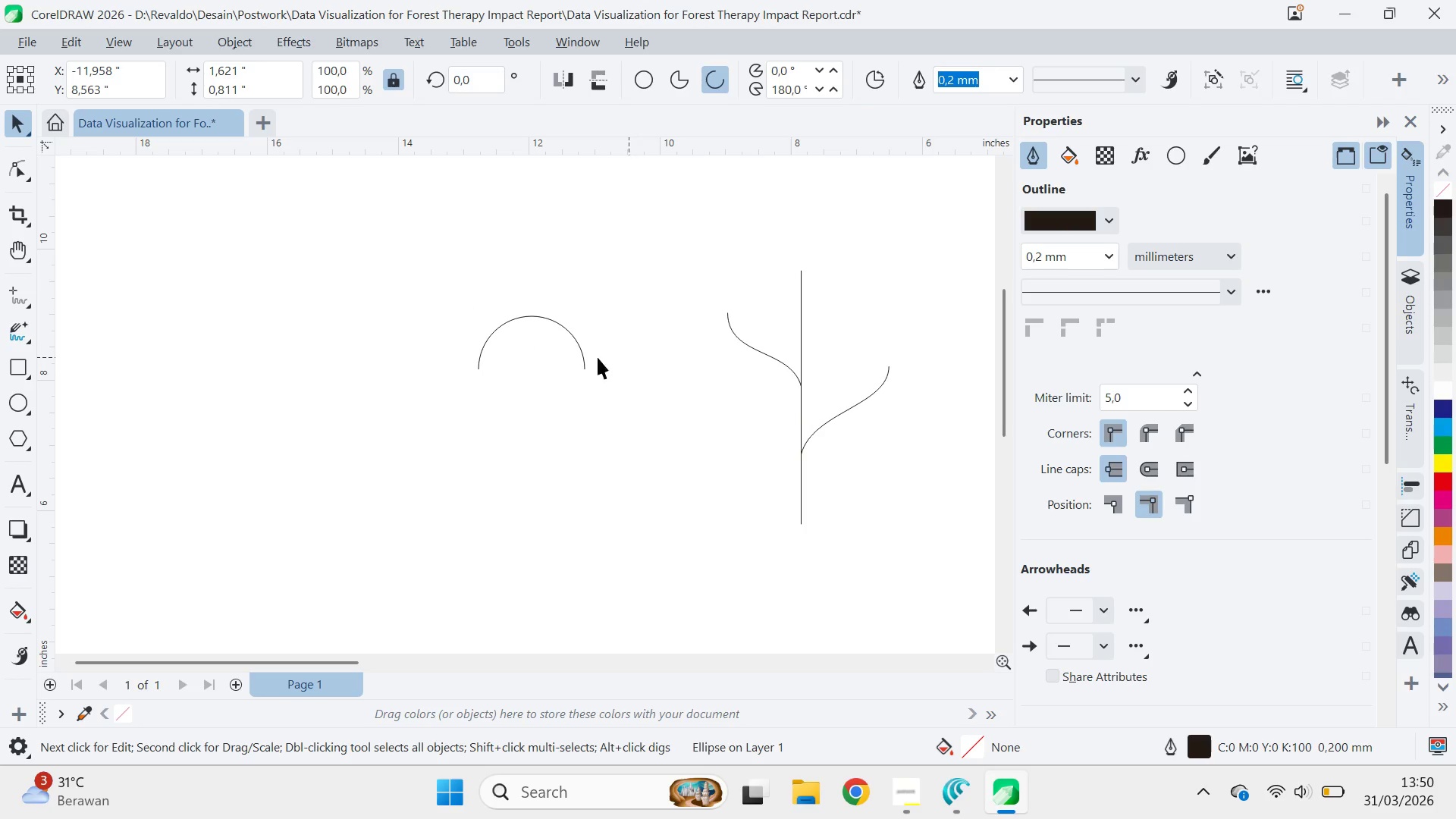 
double_click([579, 352])
 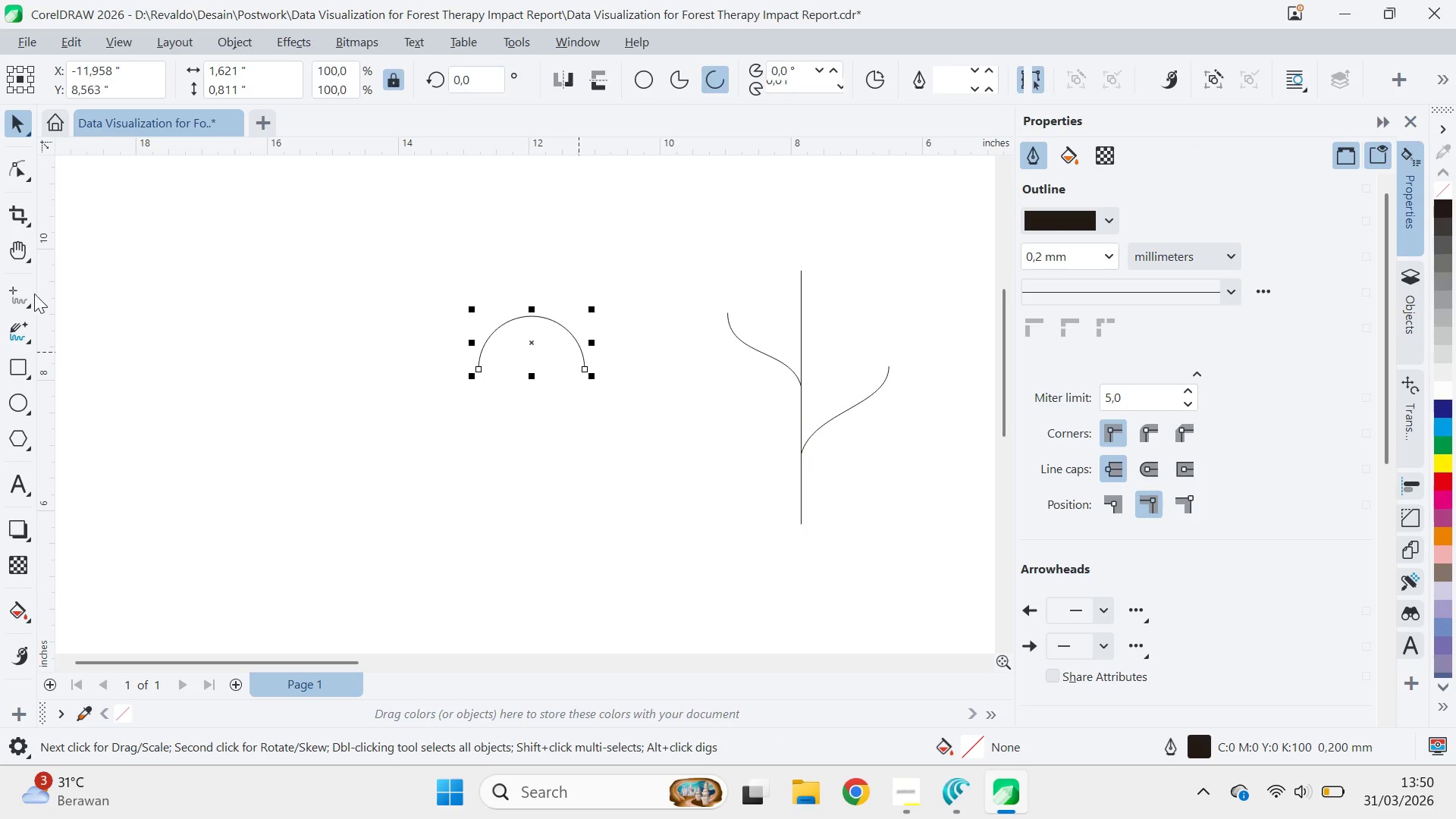 
left_click([15, 292])
 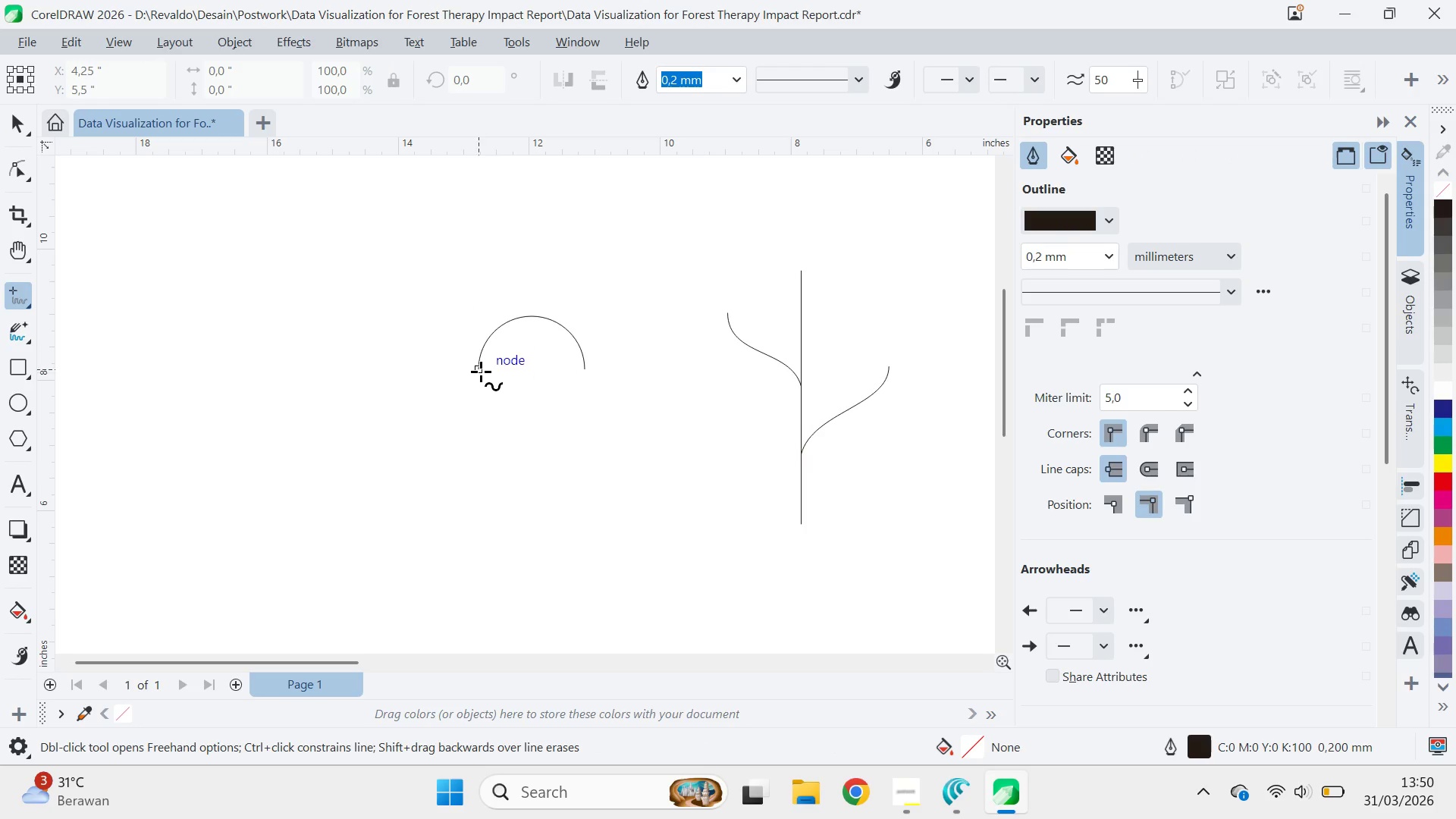 
left_click([481, 371])
 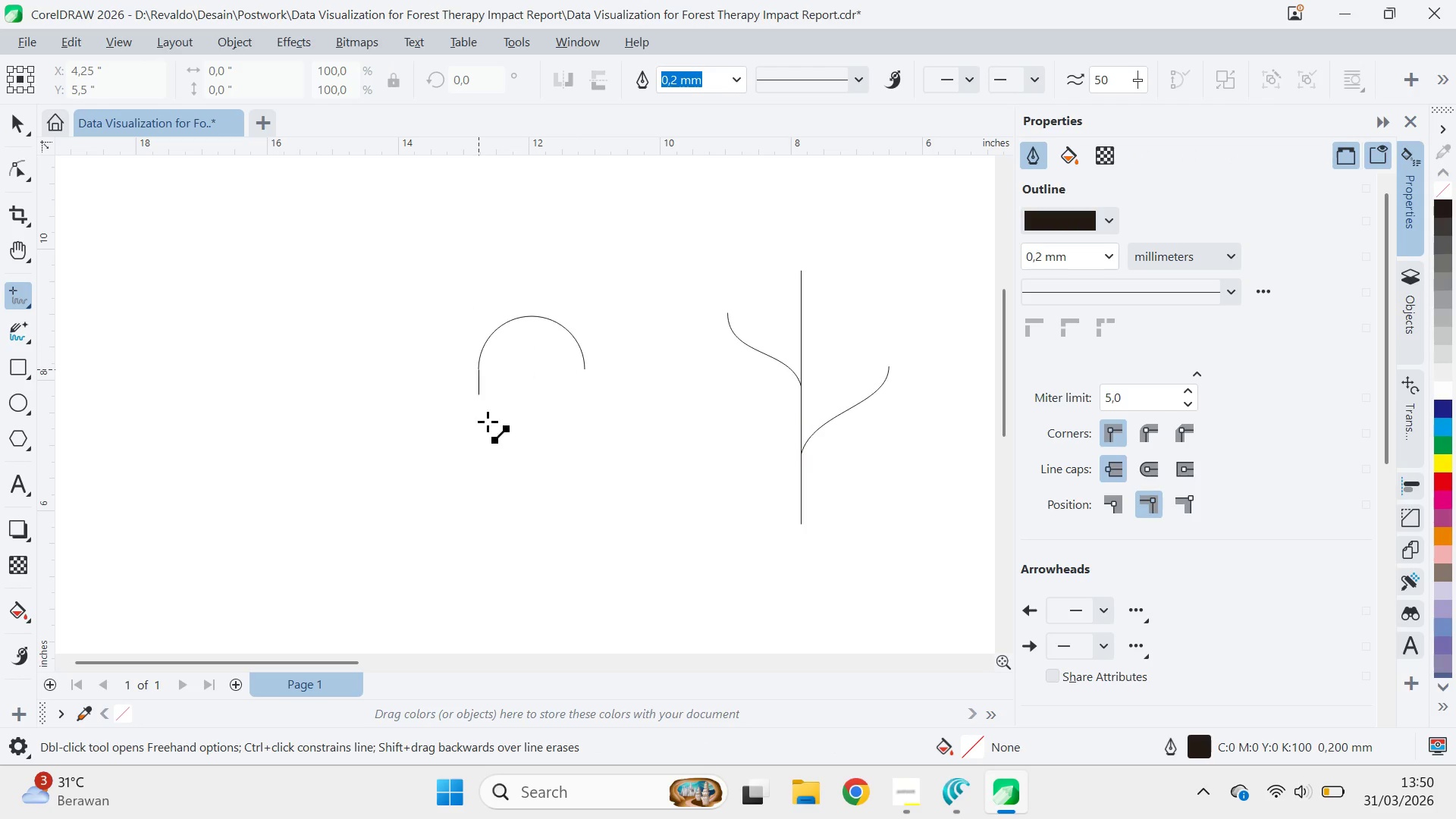 
hold_key(key=ShiftLeft, duration=1.2)
left_click([485, 492])
 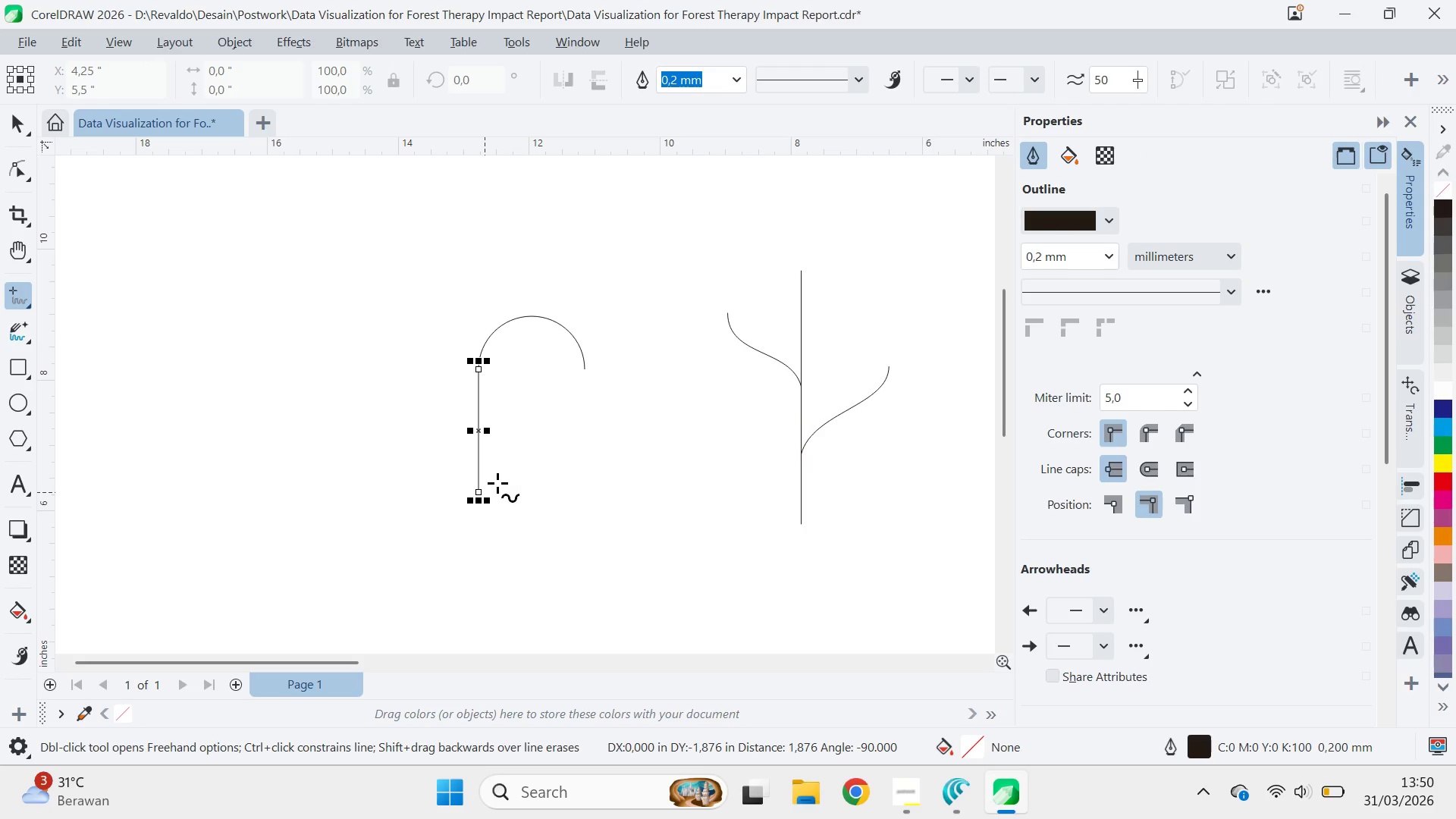 
hold_key(key=ShiftLeft, duration=1.89)
 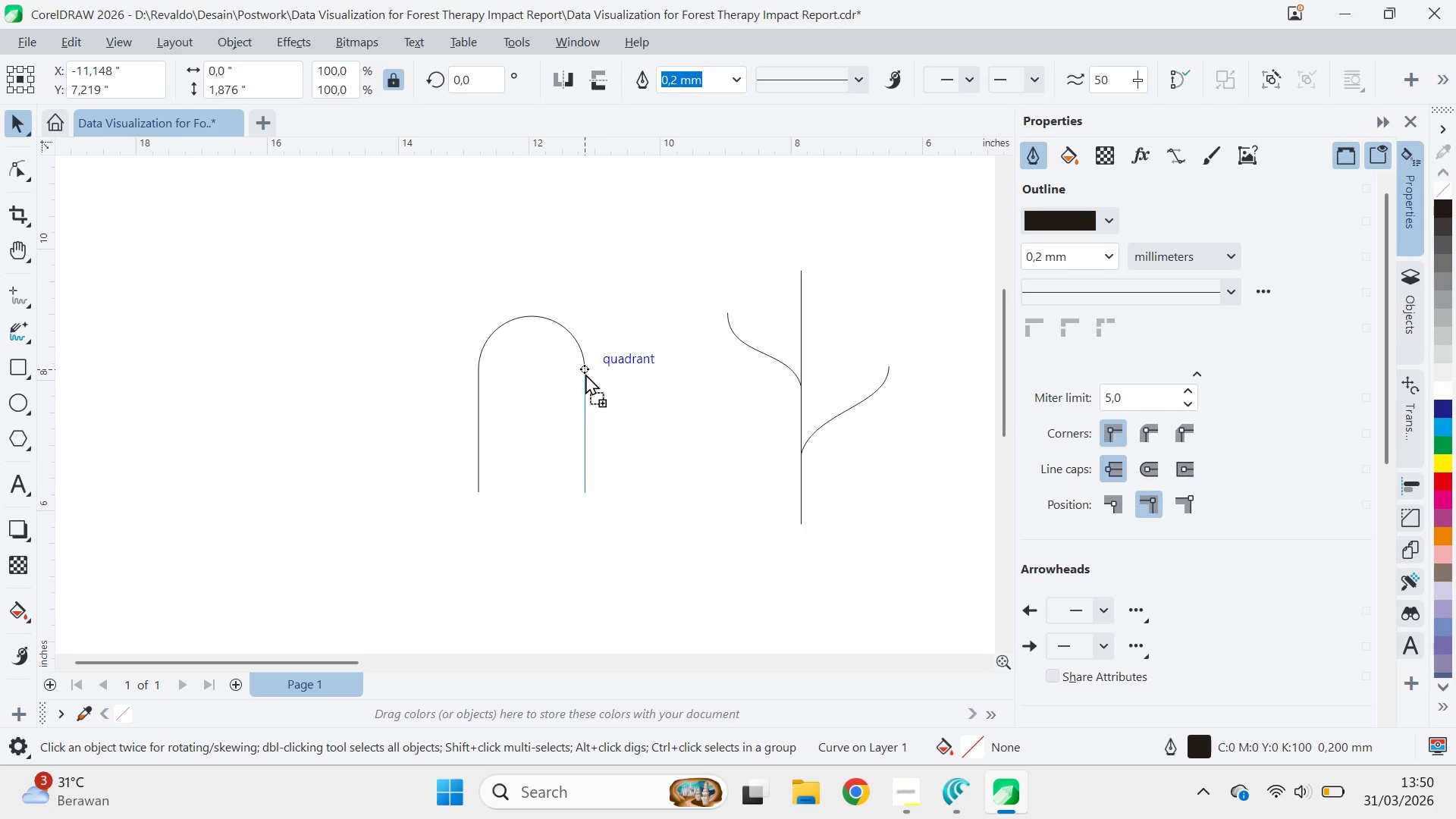 
type(vv)
 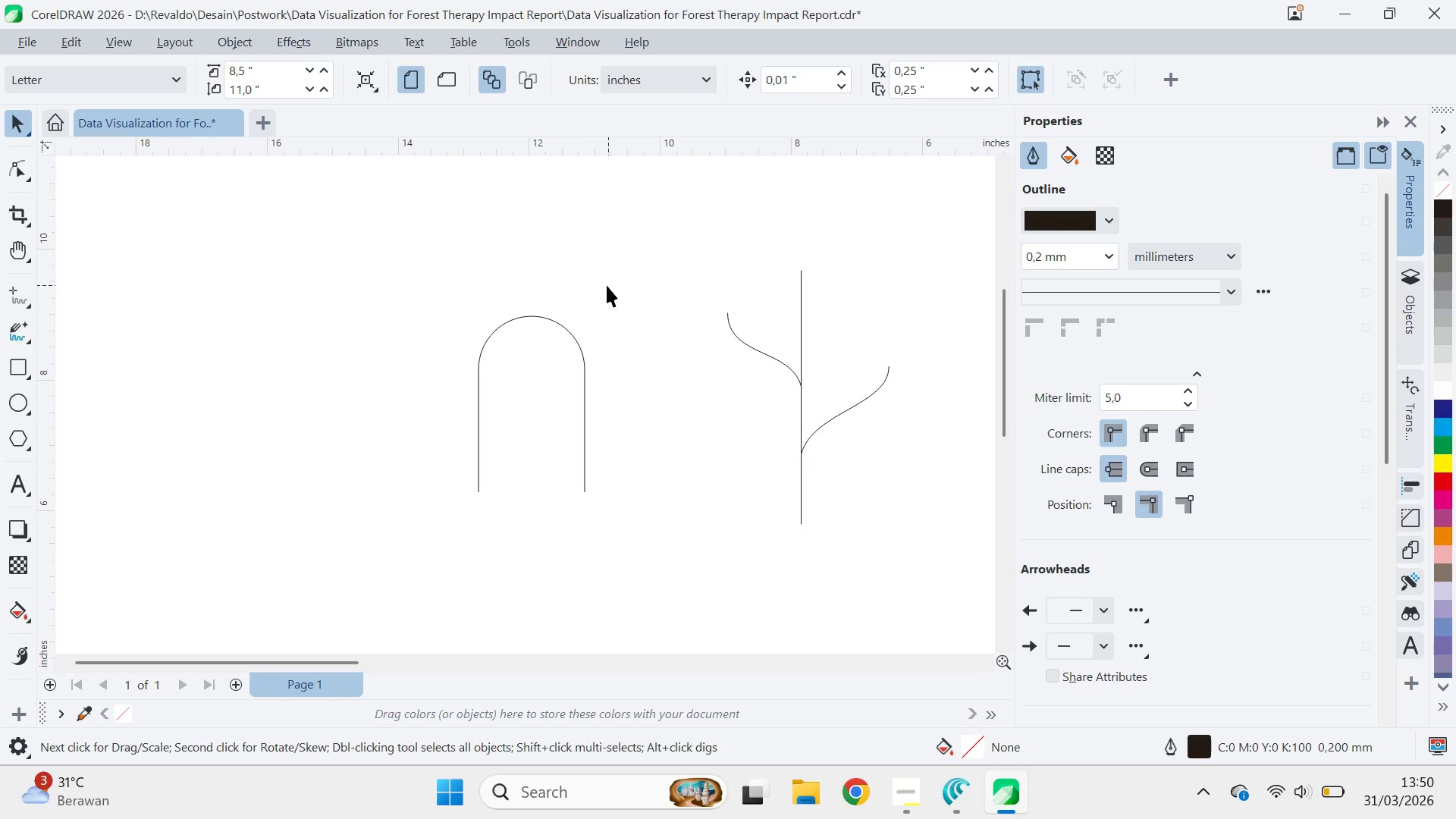 
left_click_drag(start_coordinate=[475, 369], to_coordinate=[585, 372])
 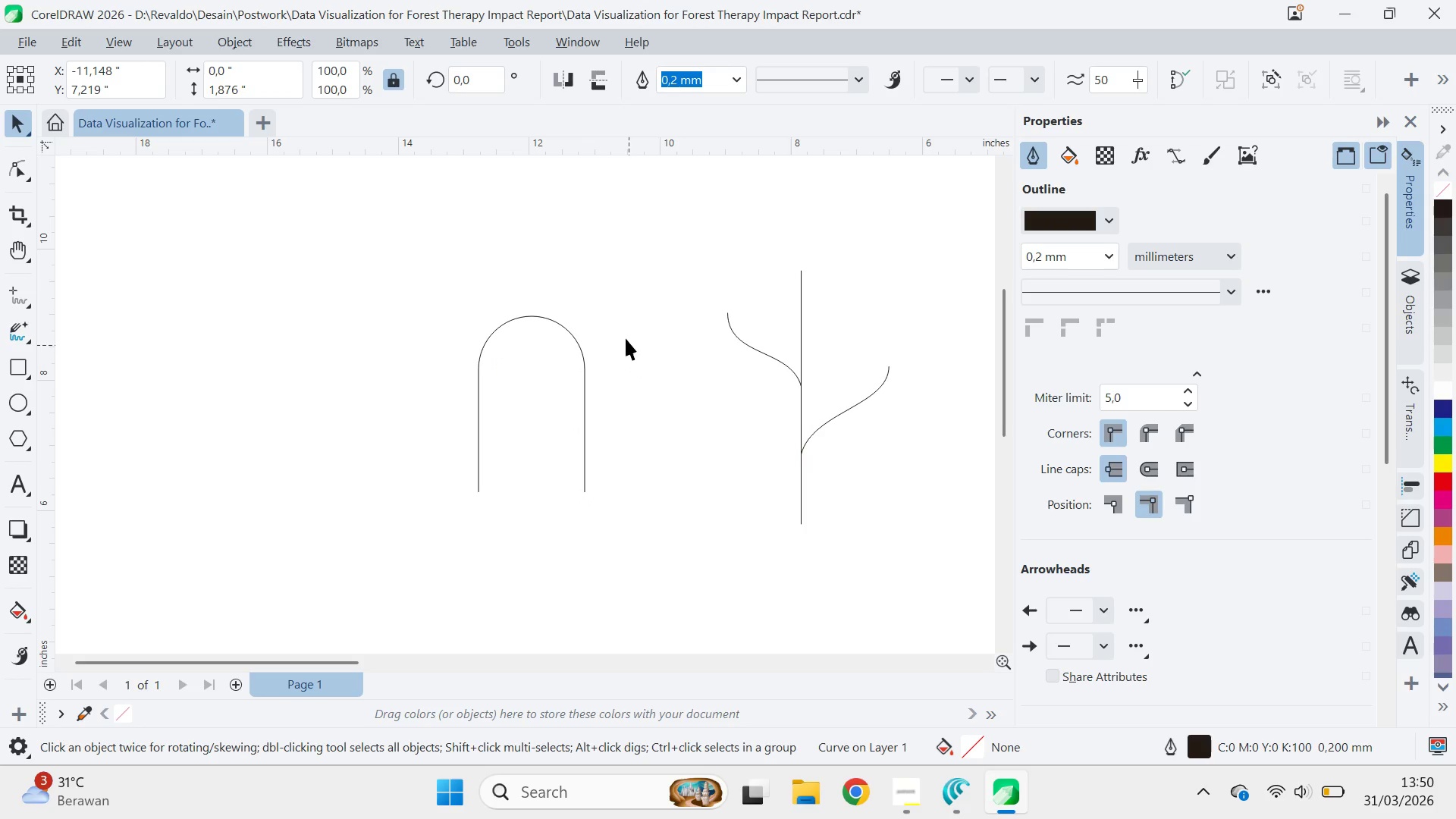 
left_click([633, 353])
 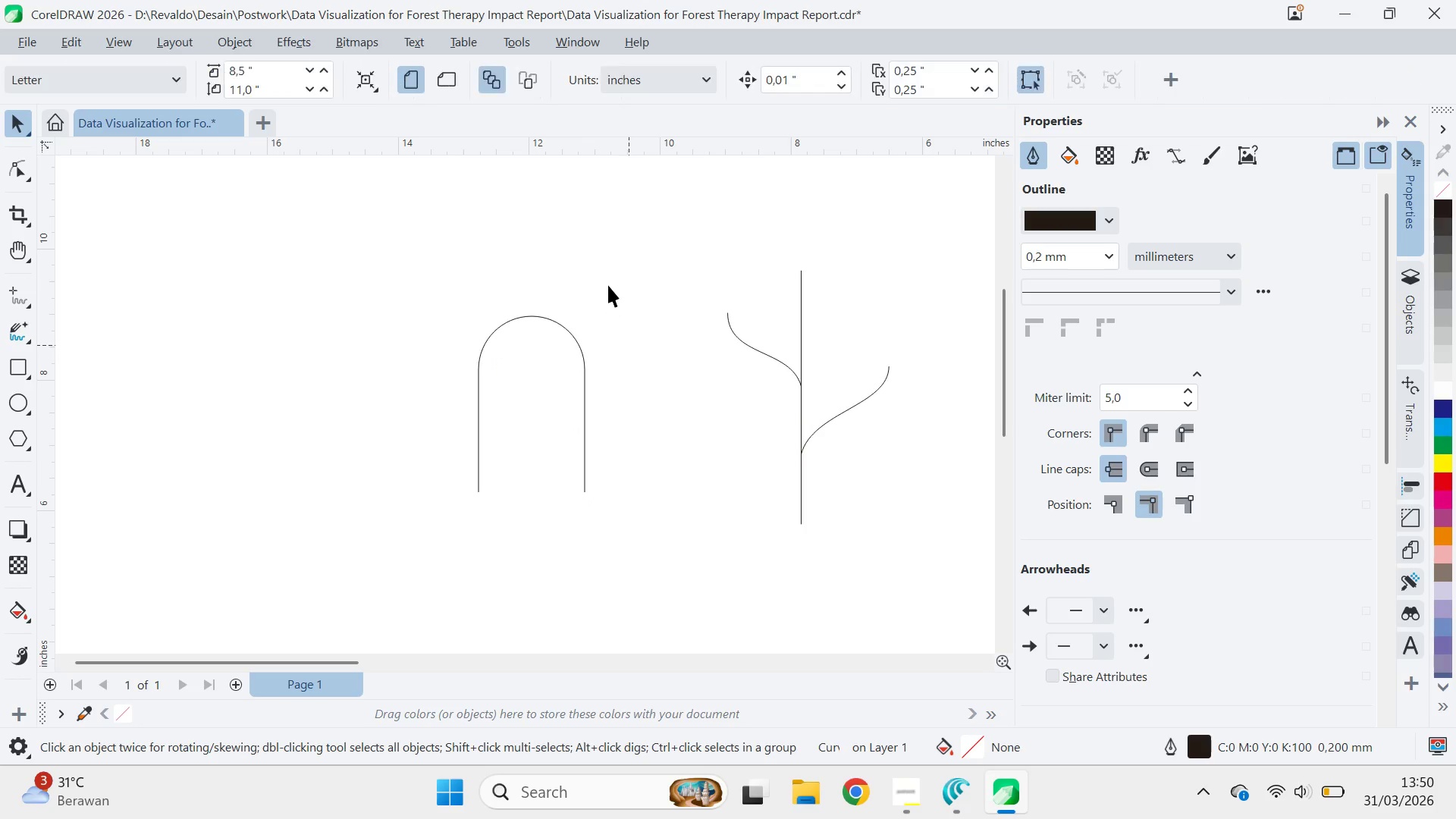 
left_click_drag(start_coordinate=[608, 285], to_coordinate=[414, 546])
 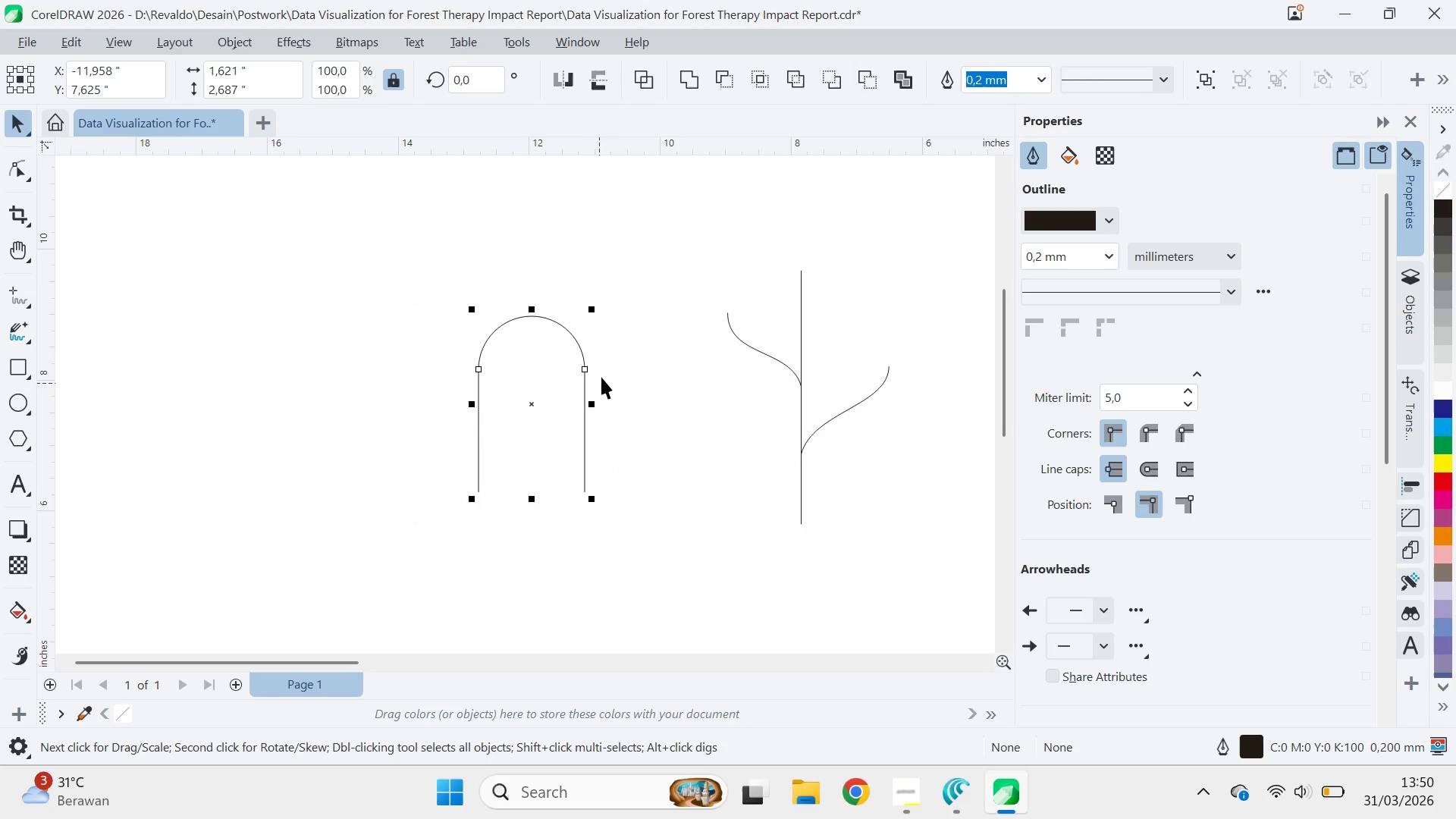 
key(Control+Q)
 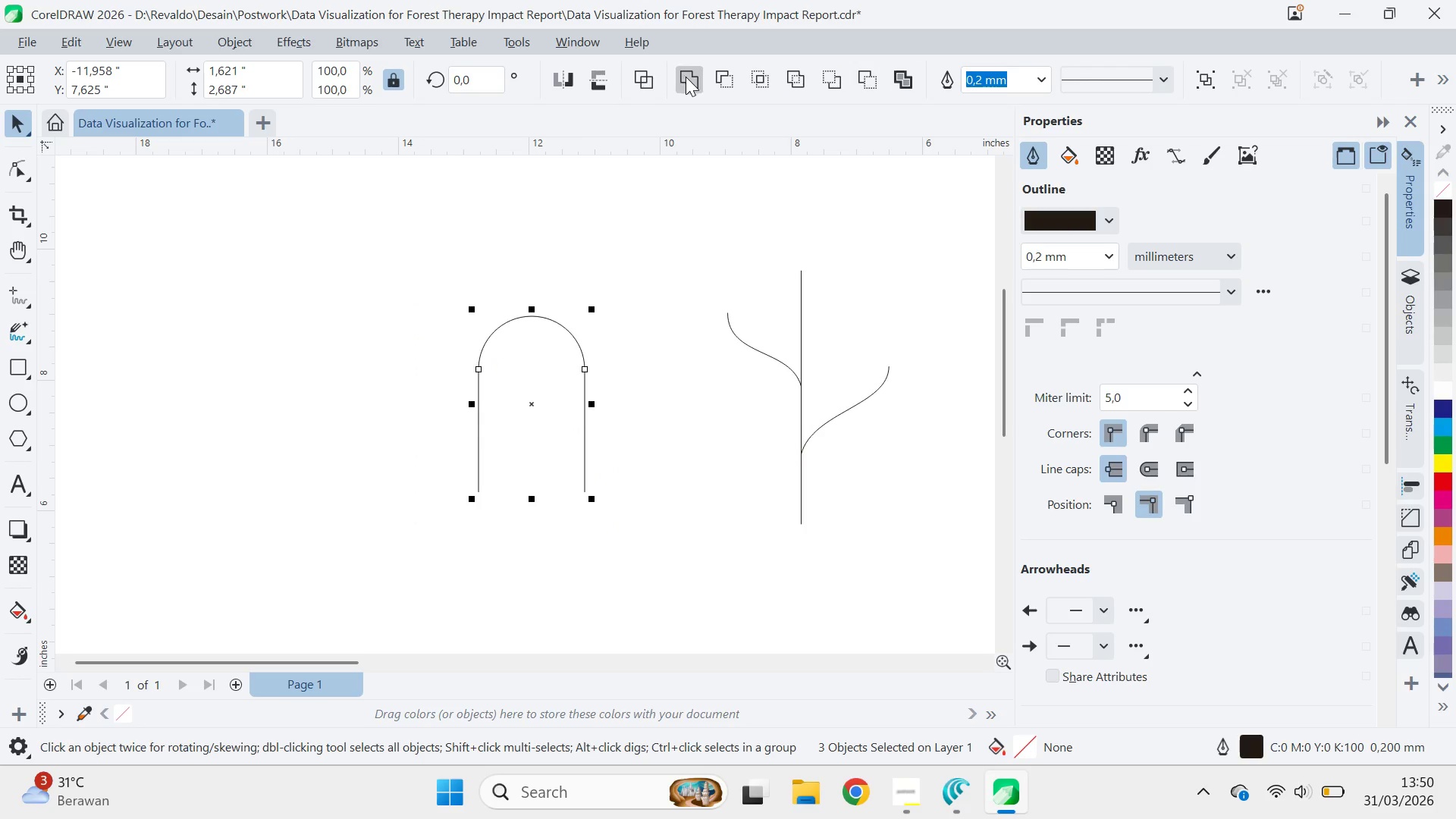 
key(A)
 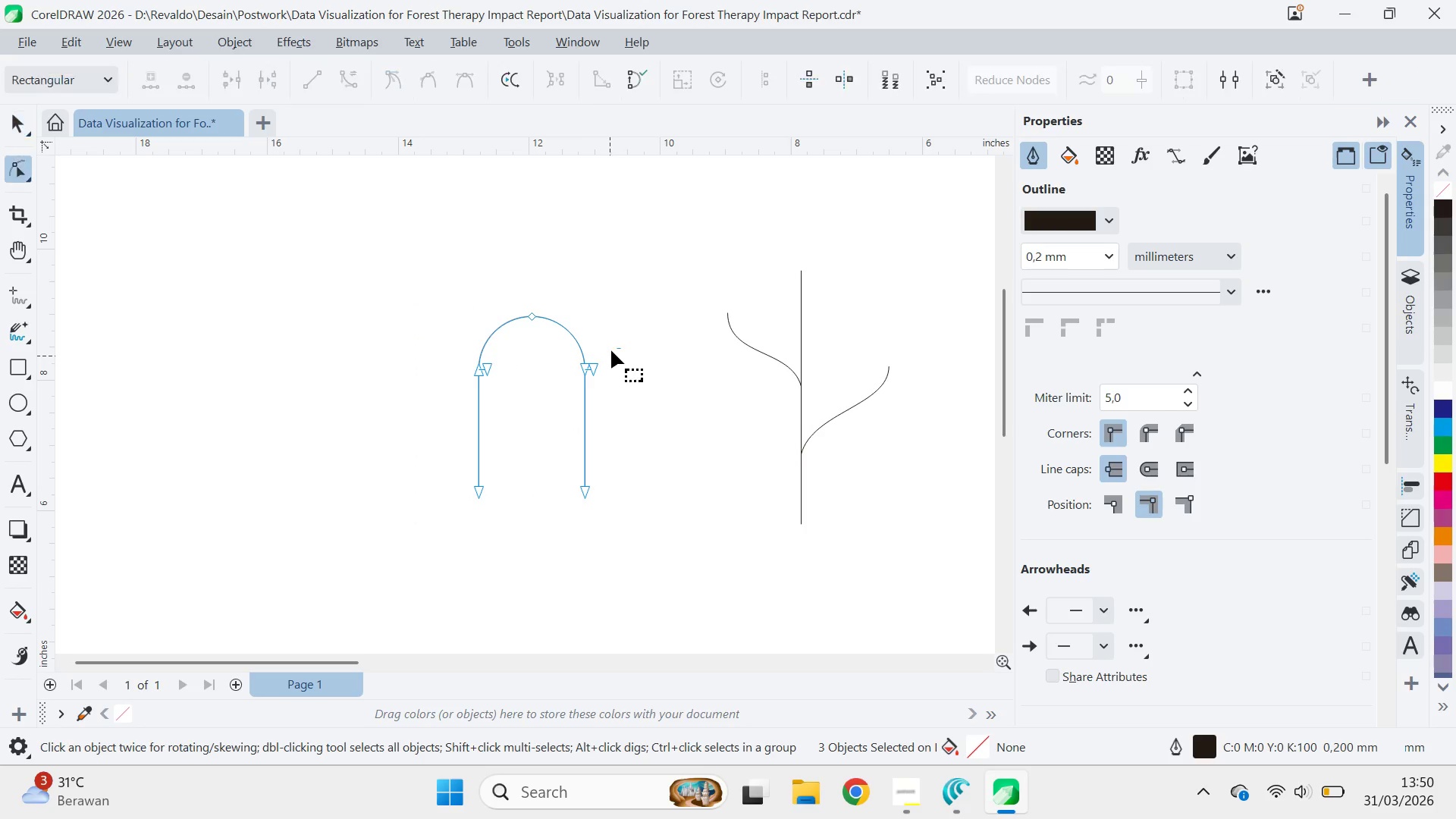 
left_click_drag(start_coordinate=[620, 348], to_coordinate=[548, 391])
 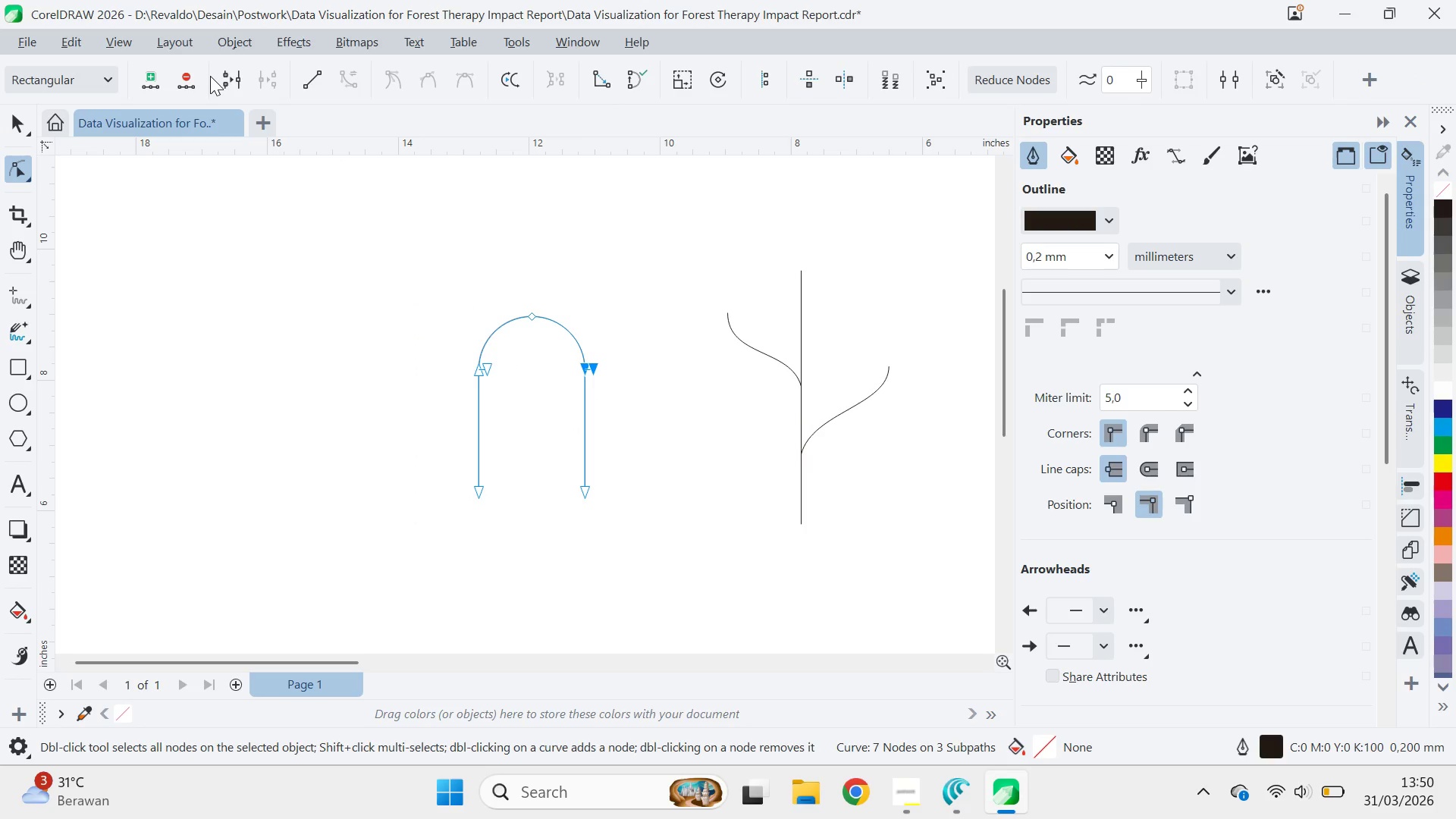 
double_click([222, 76])
 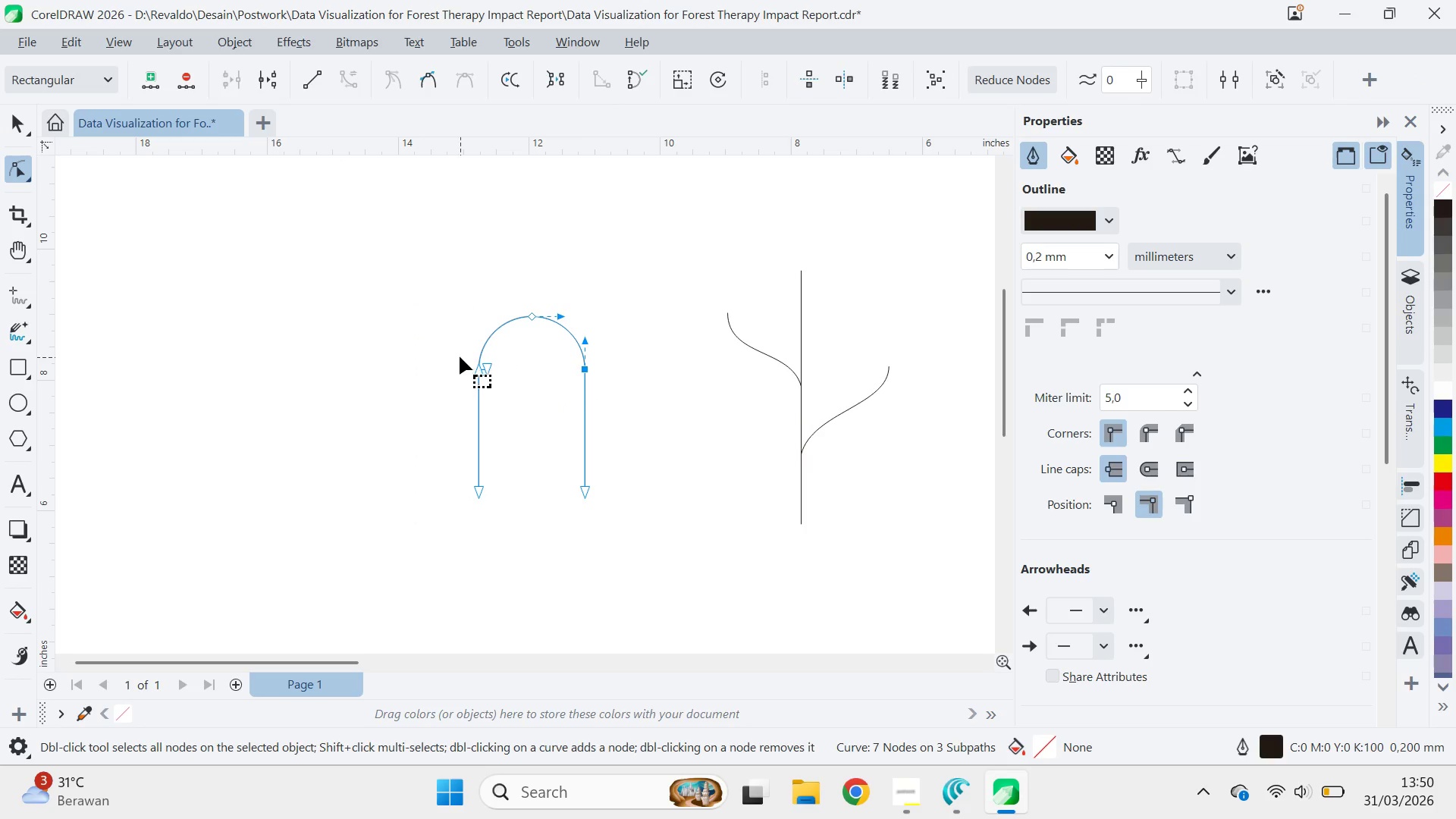 
left_click_drag(start_coordinate=[459, 356], to_coordinate=[508, 380])
 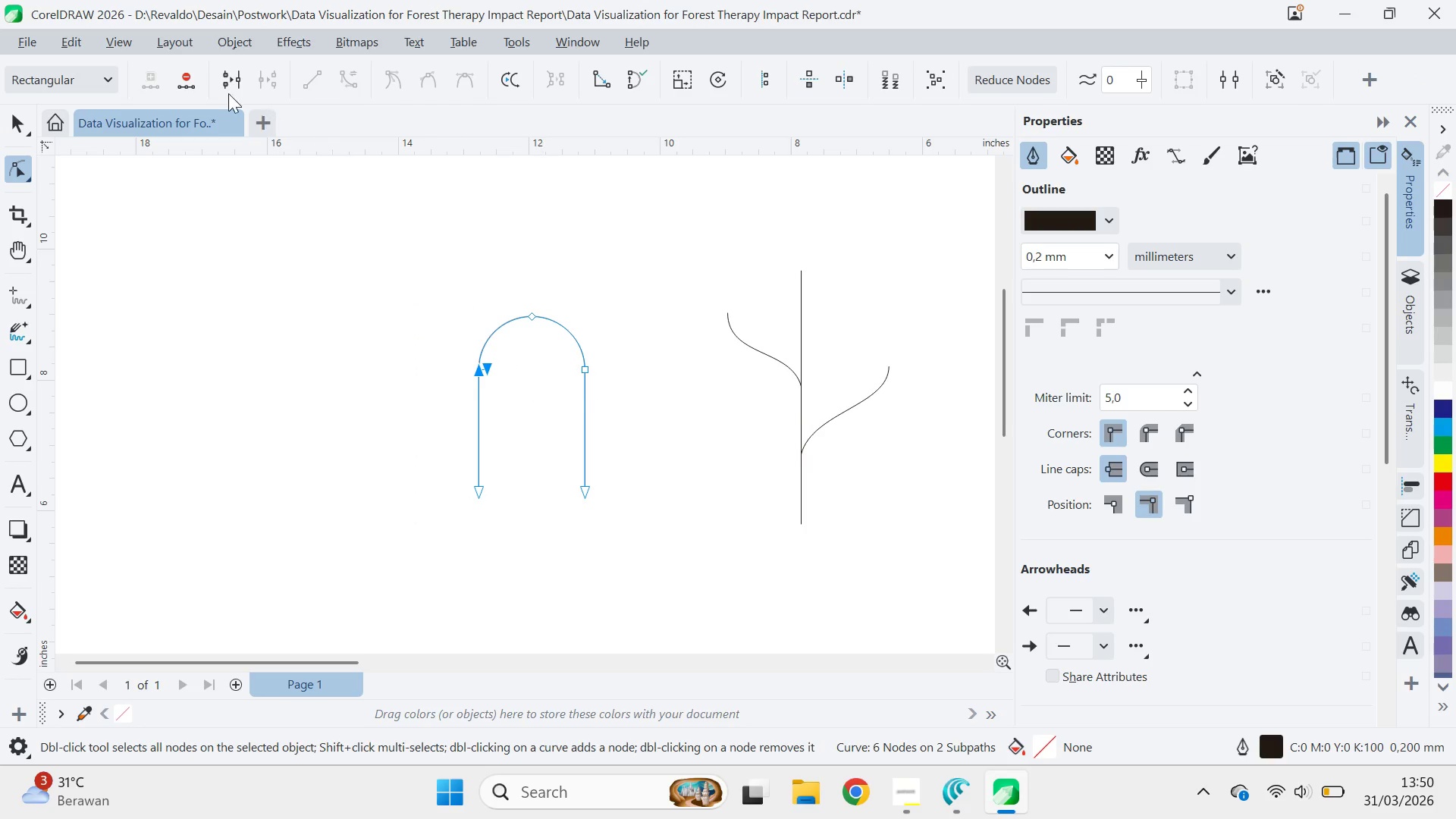 
left_click([228, 85])
 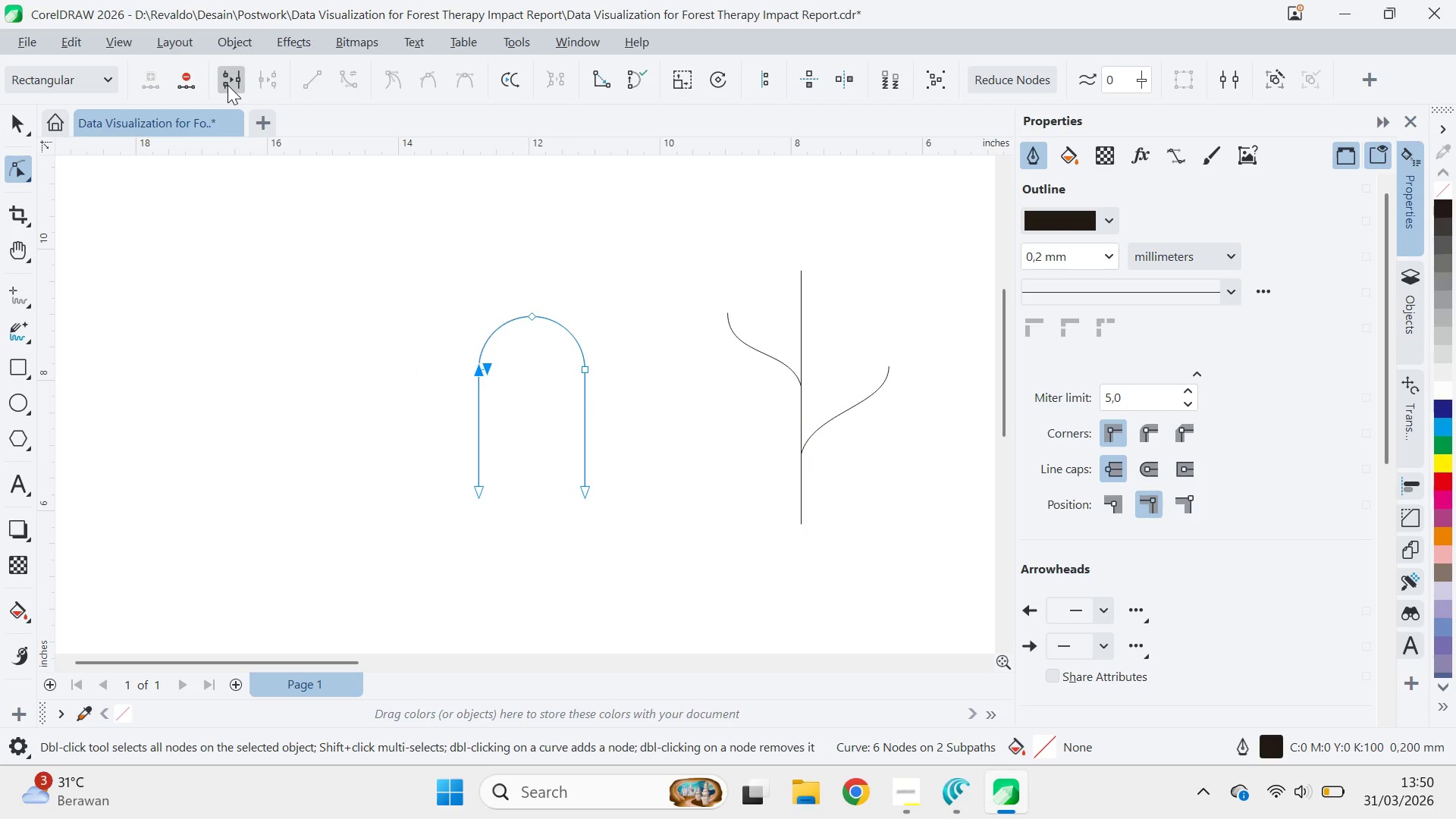 
key(V)
 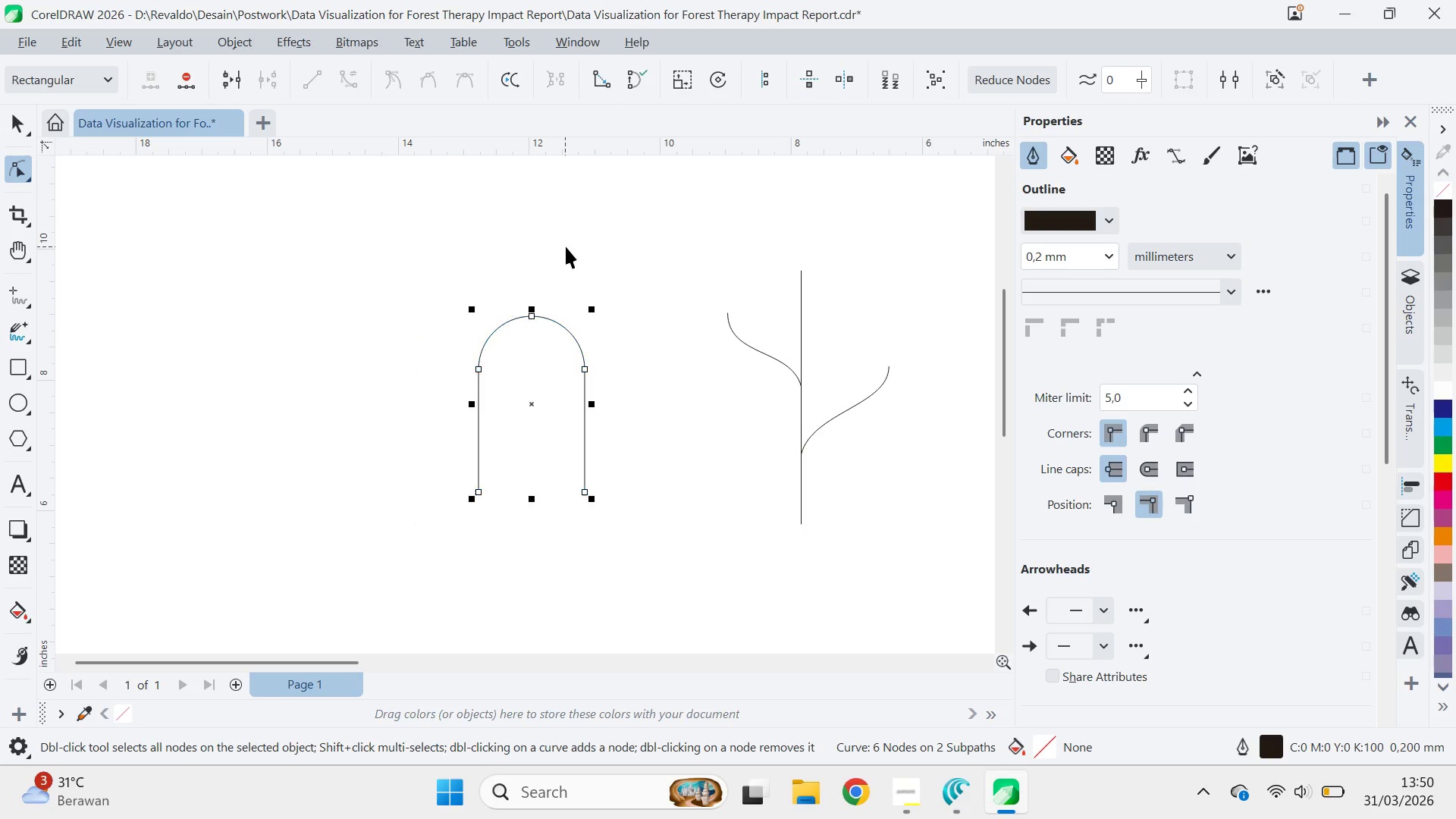 
double_click([570, 246])
 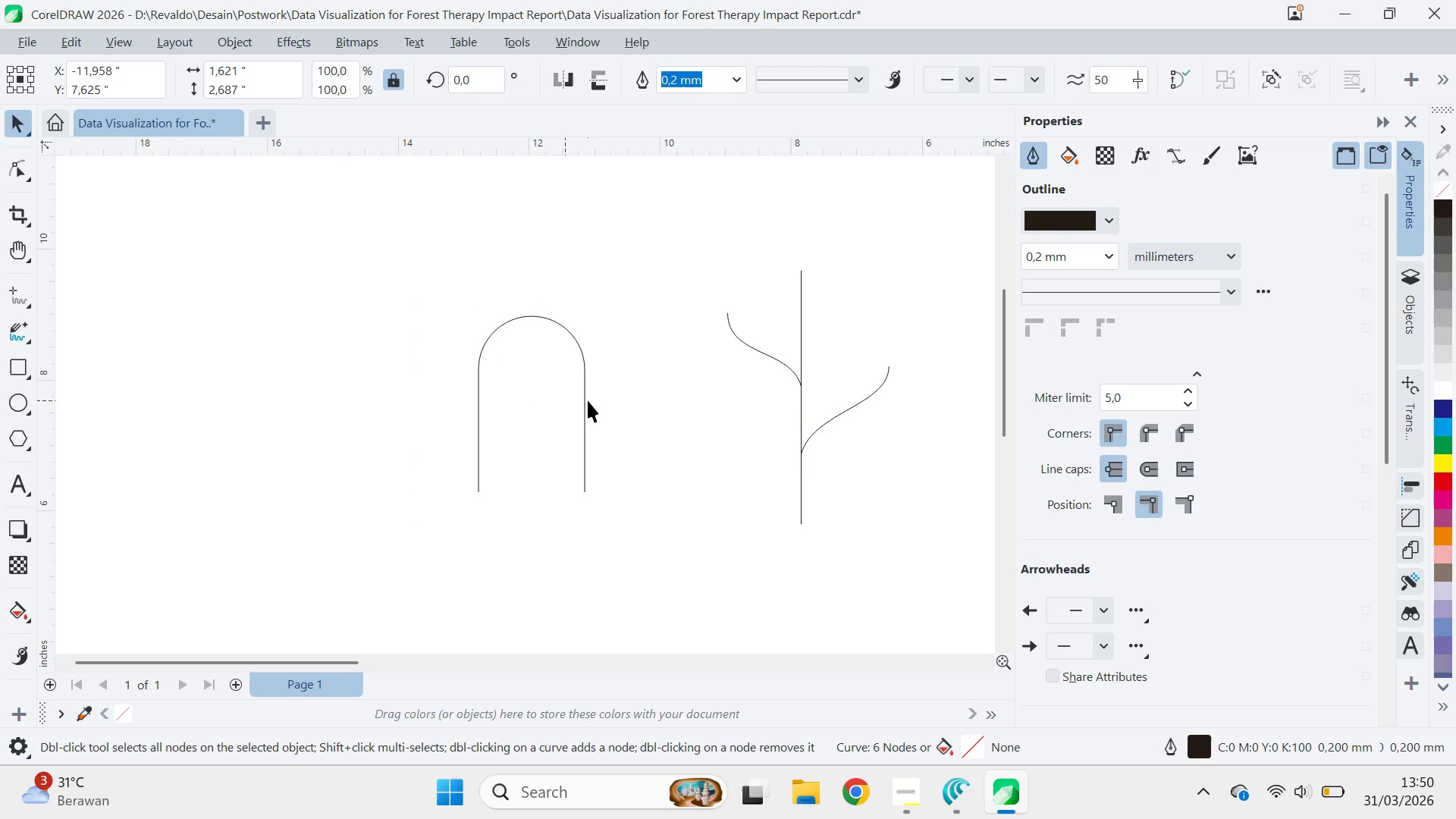 
triple_click([588, 400])
 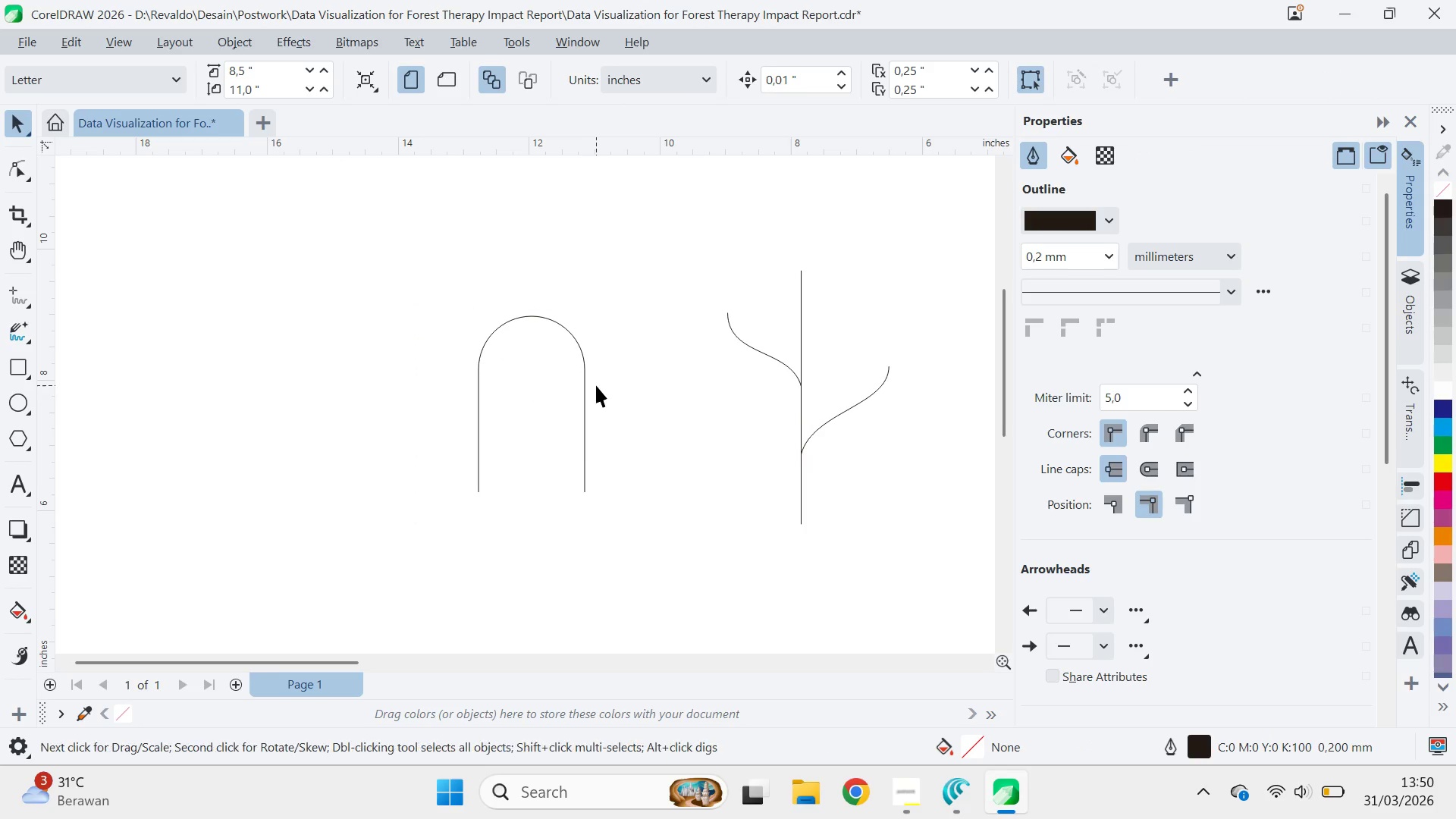 
left_click([592, 386])
 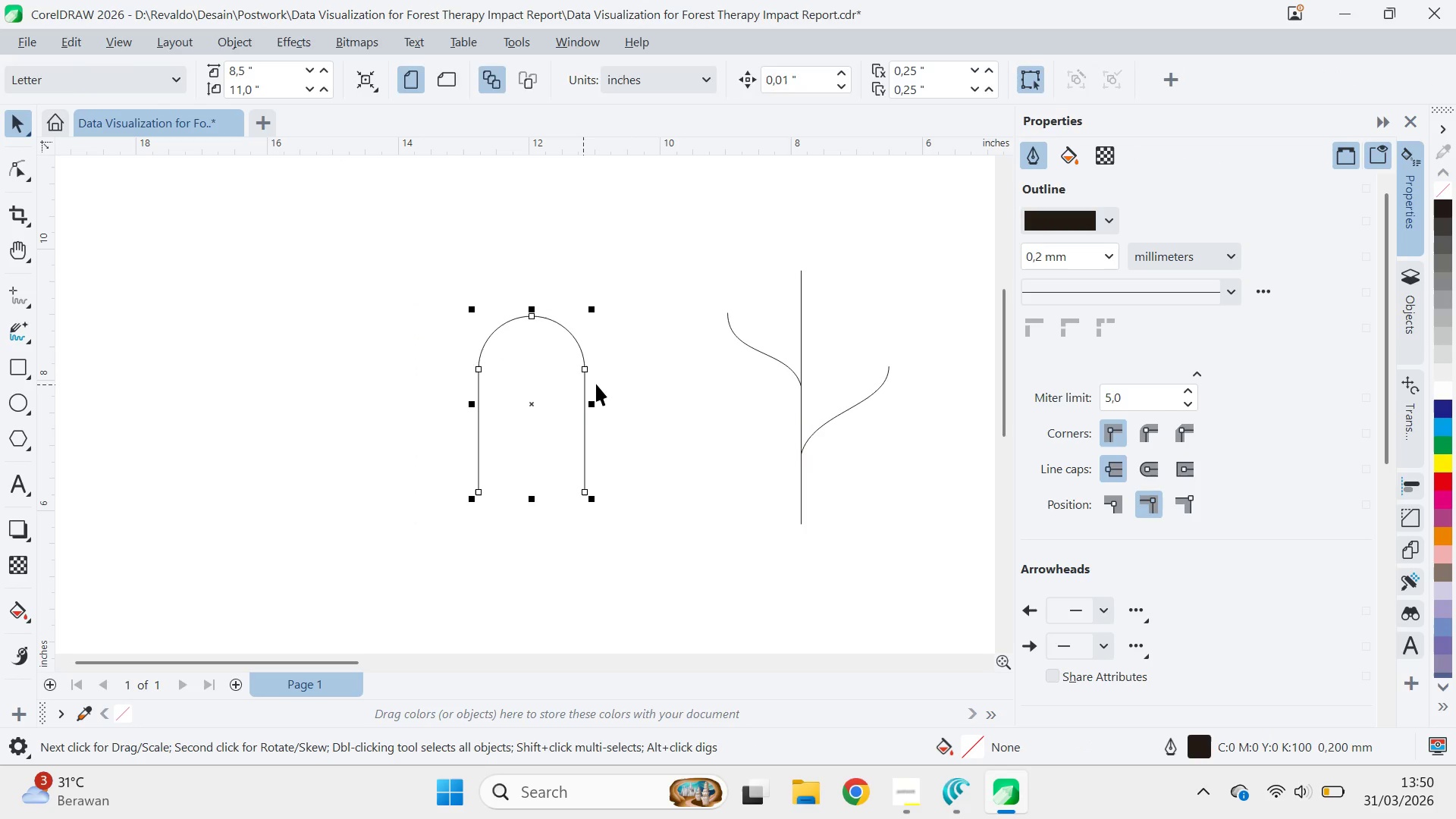 
hold_key(key=ShiftLeft, duration=1.5)
left_click_drag(start_coordinate=[597, 402], to_coordinate=[556, 453])
 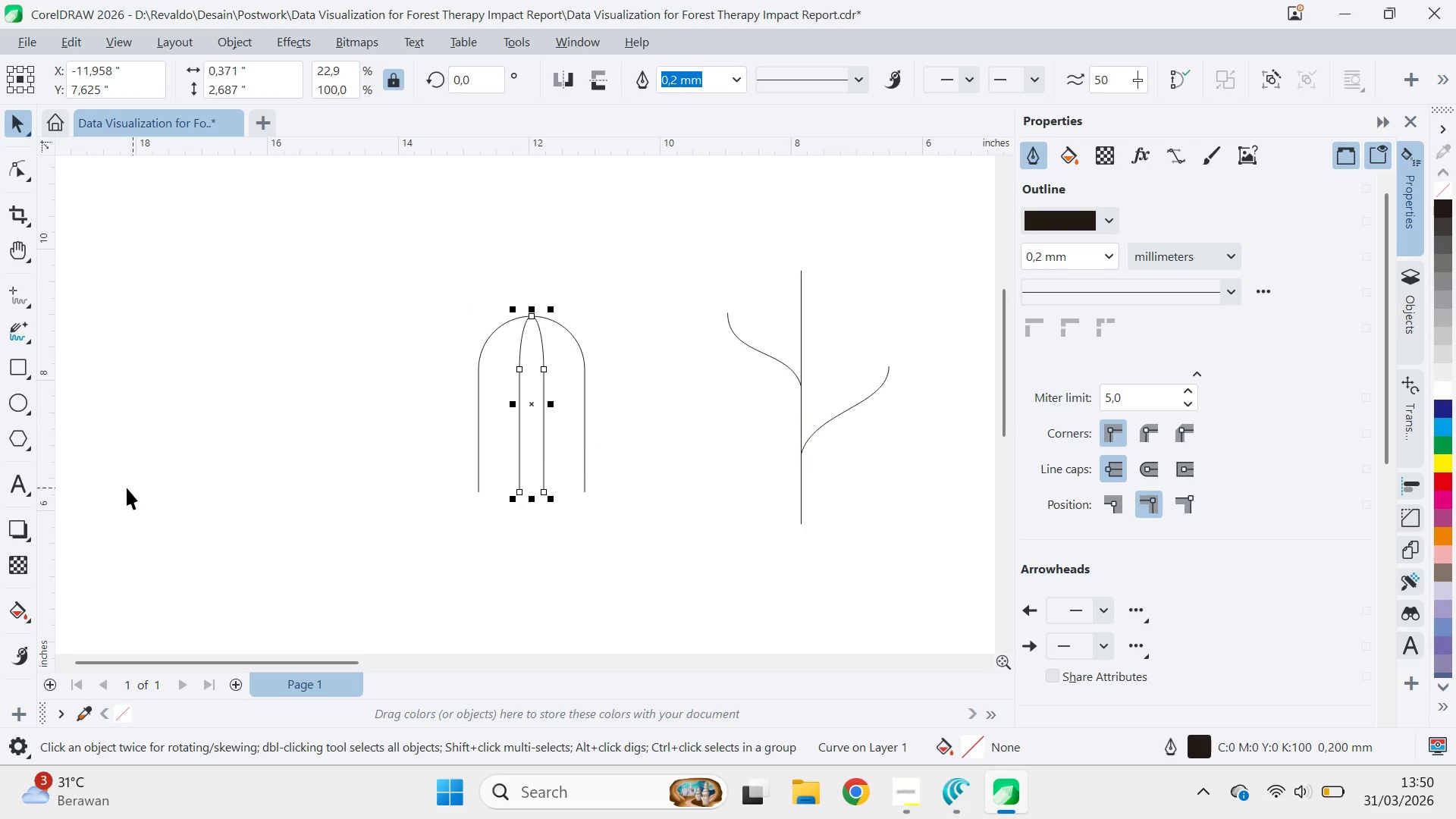 
hold_key(key=ShiftLeft, duration=1.5)
 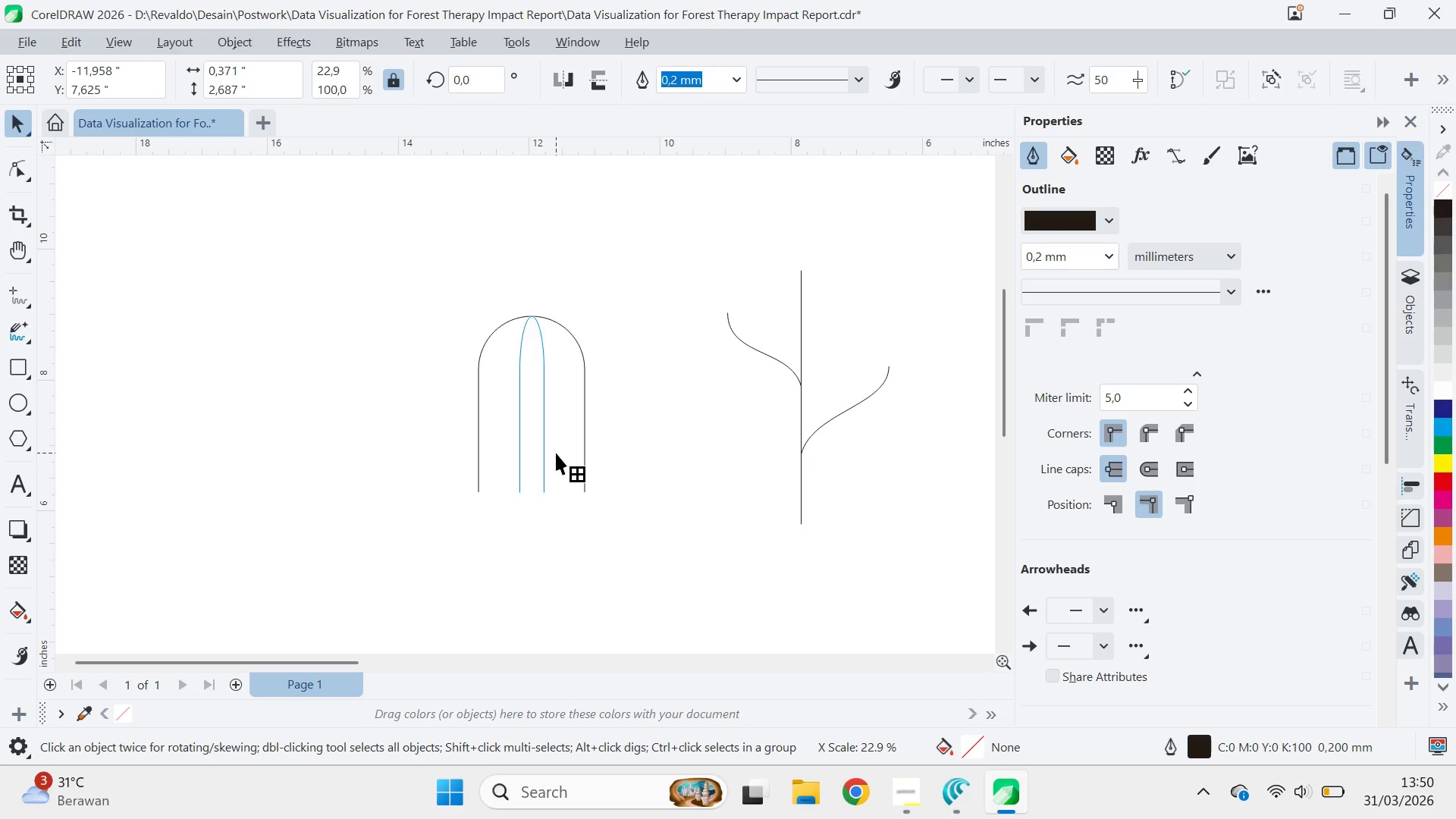 
hold_key(key=ShiftLeft, duration=0.73)
 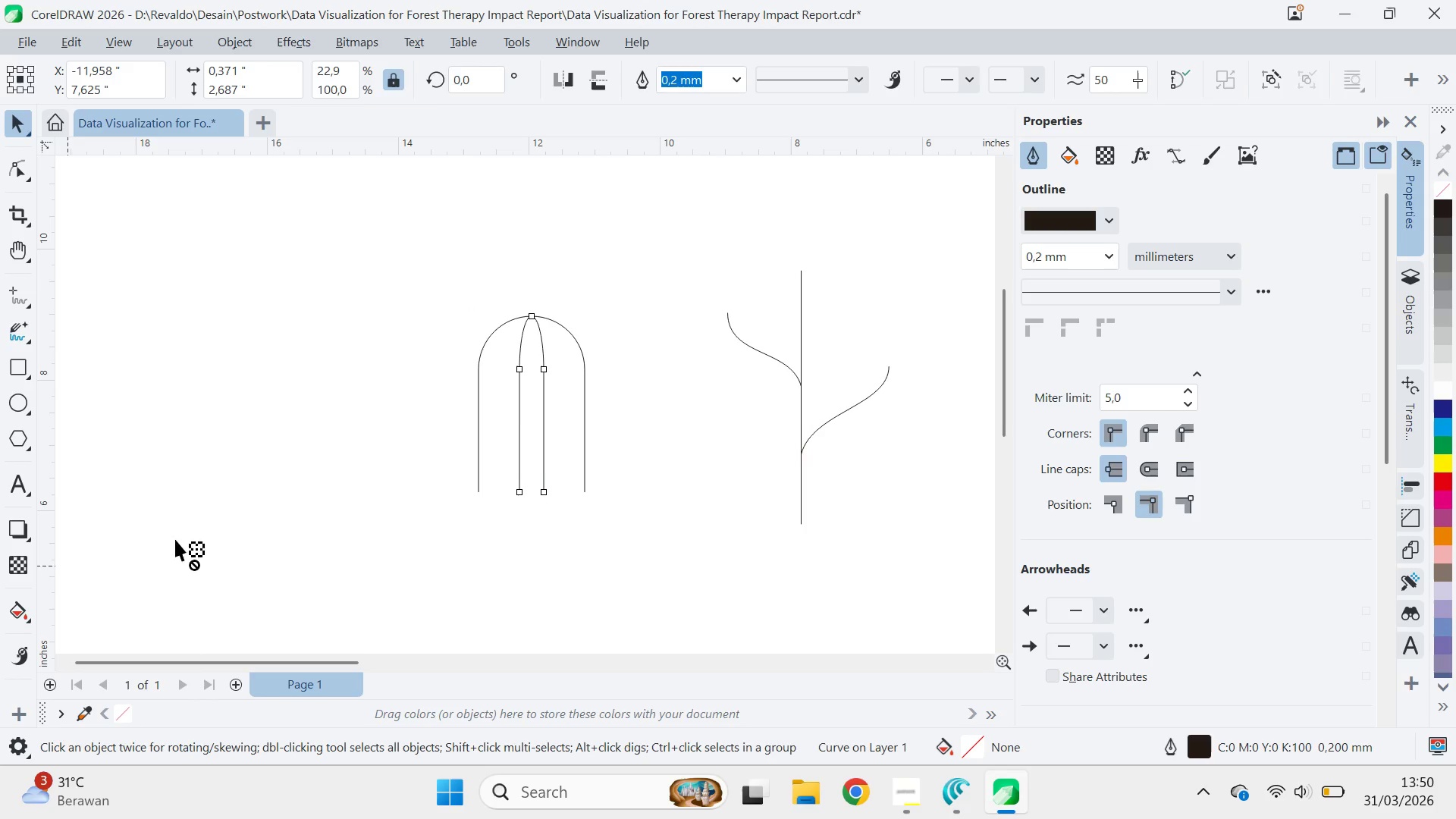 
left_click_drag(start_coordinate=[544, 417], to_coordinate=[584, 418])
 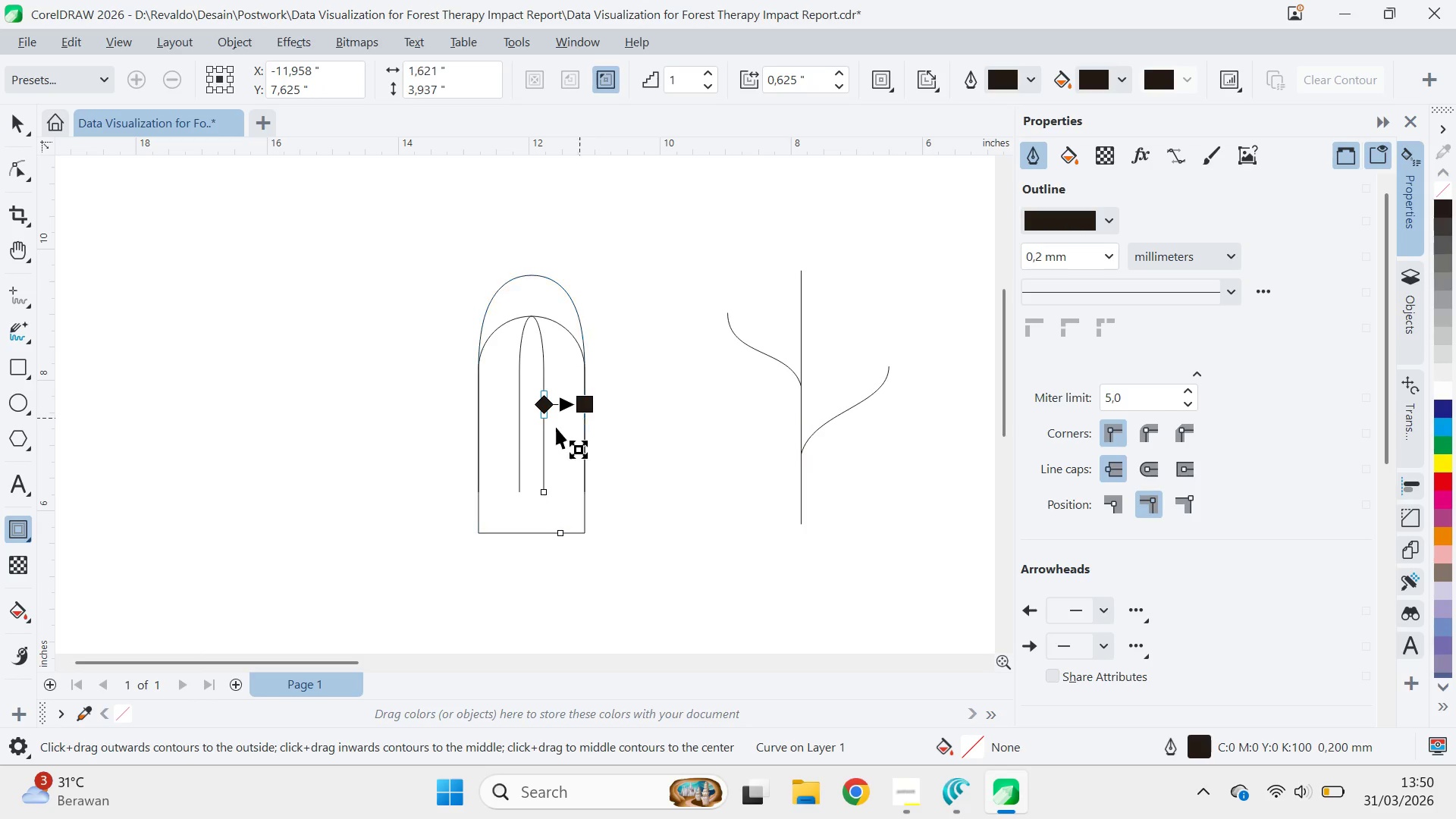 
key(Control+Z)
 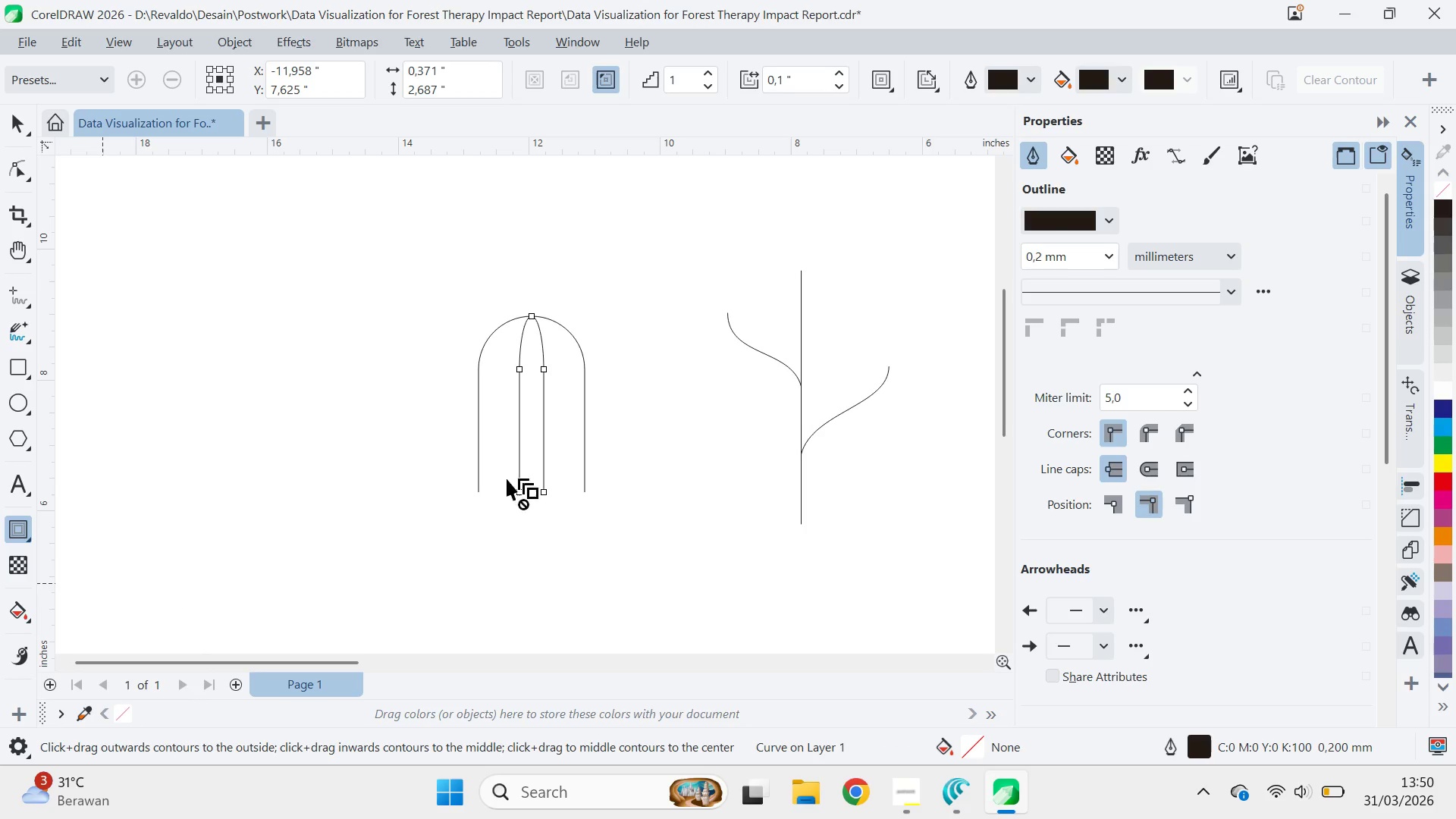 
left_click_drag(start_coordinate=[546, 425], to_coordinate=[538, 418])
 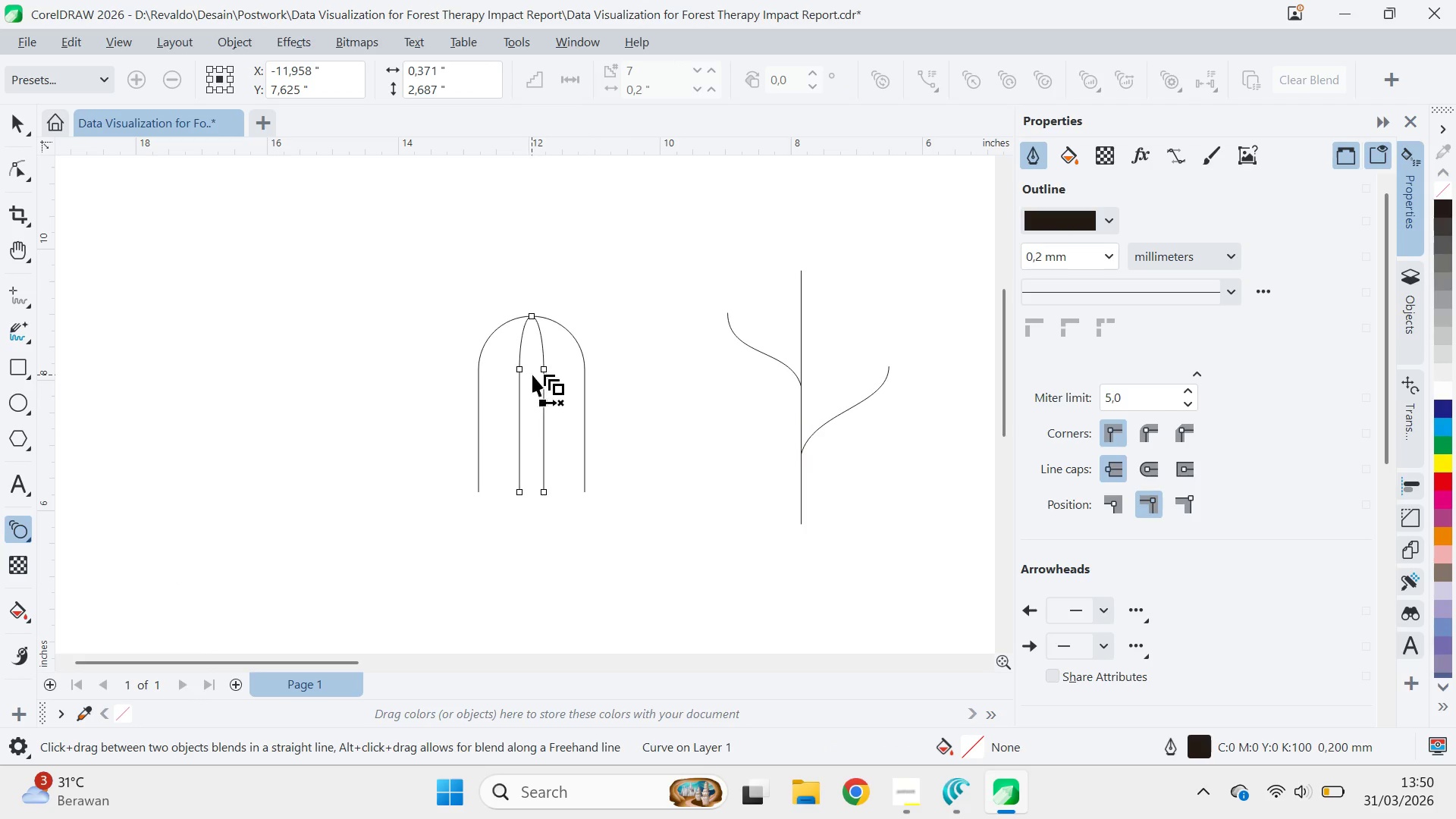 
hold_key(key=ShiftLeft, duration=0.84)
 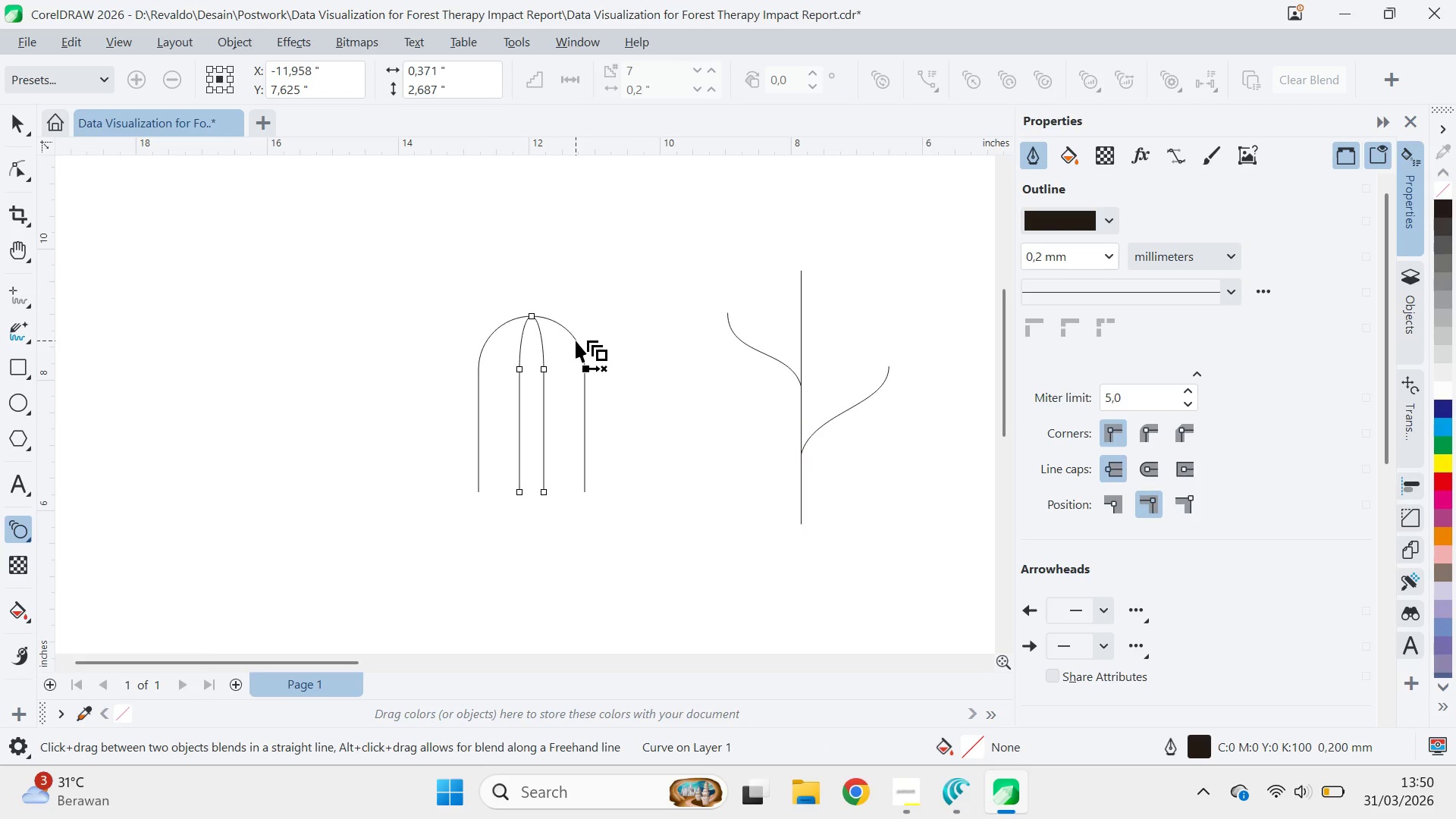 
left_click_drag(start_coordinate=[585, 361], to_coordinate=[548, 366])
 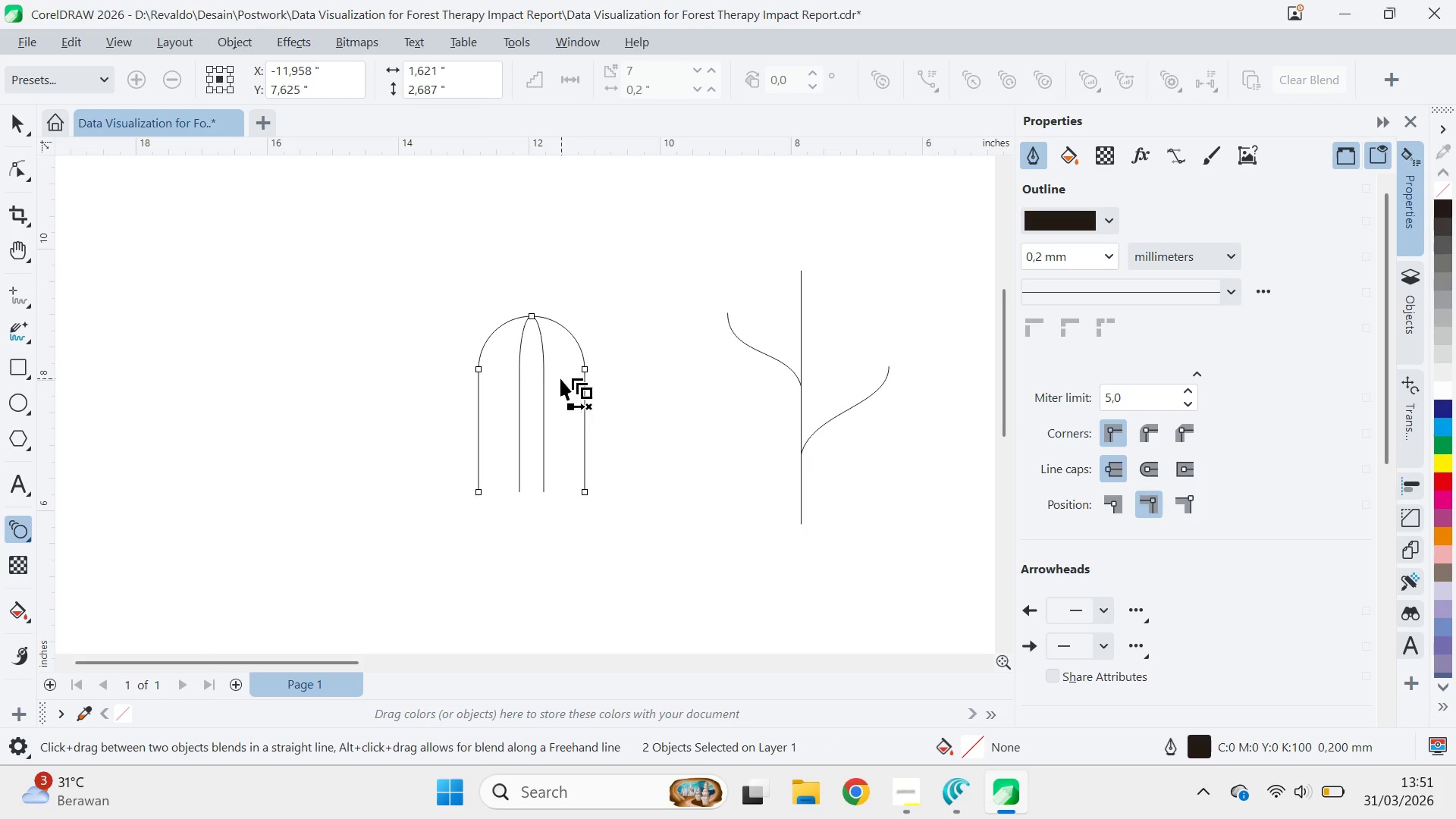 
key(Control+Z)
 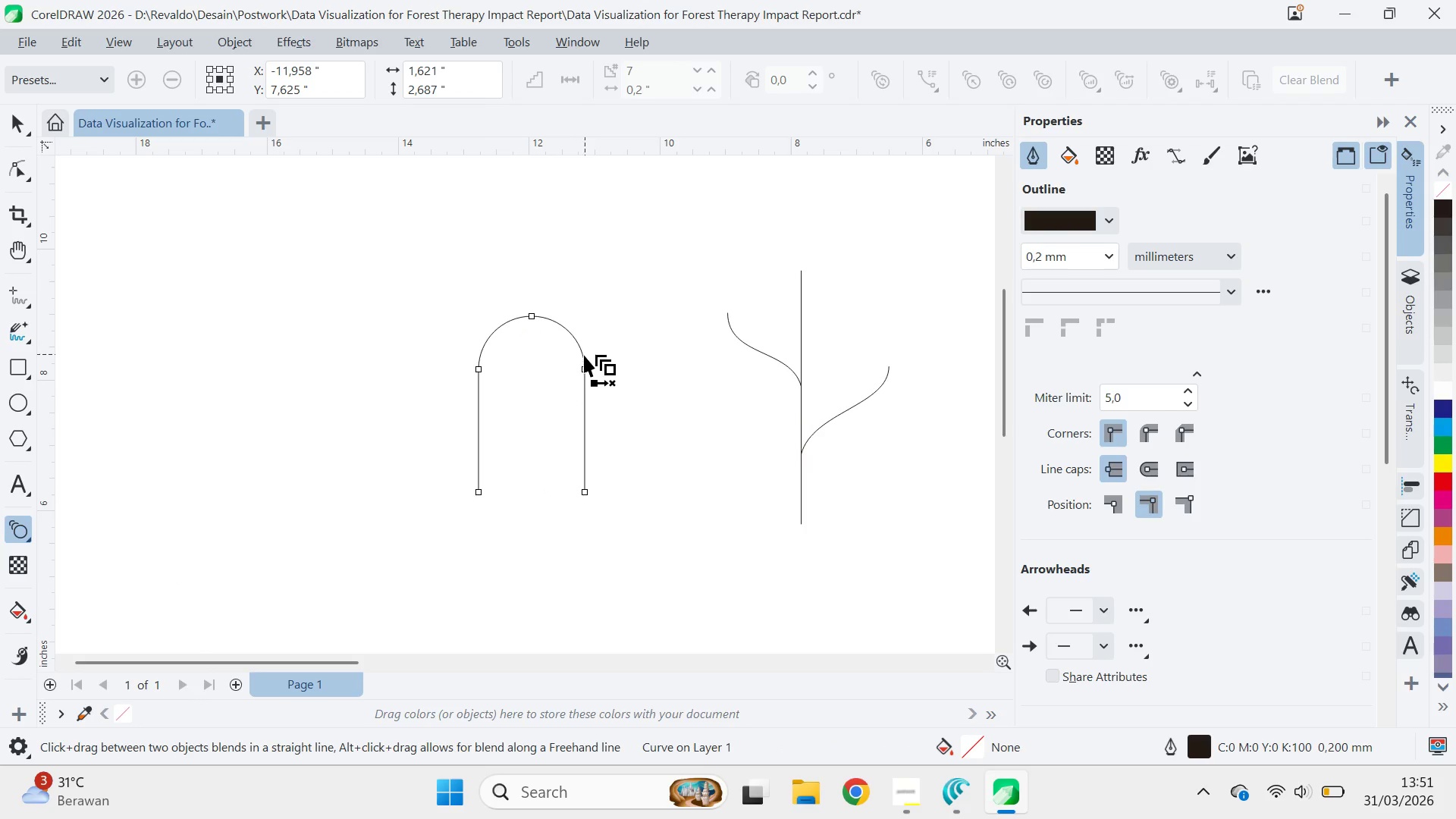 
key(Control+Shift+ShiftLeft)
 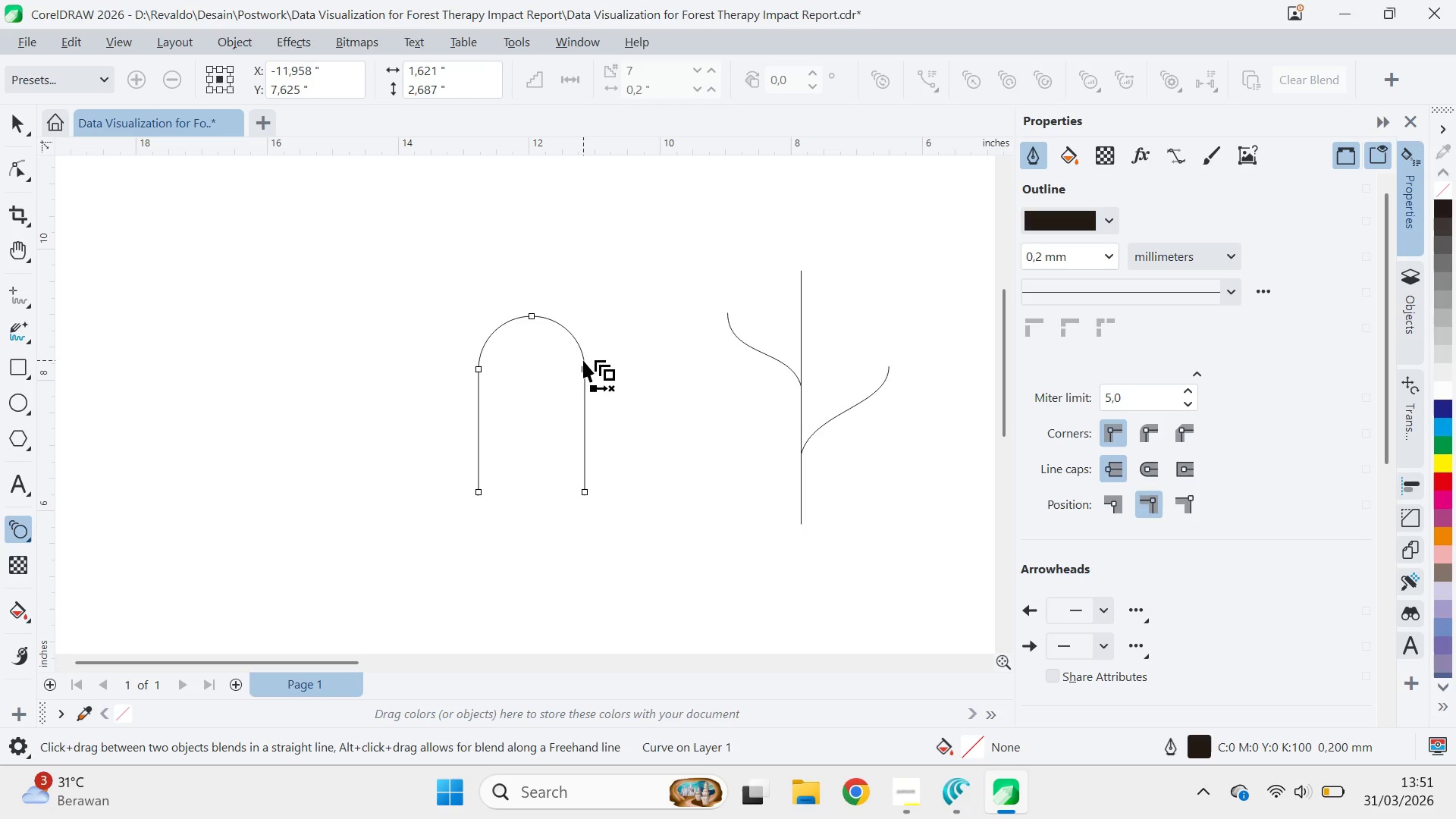 
key(Control+Shift+Z)
 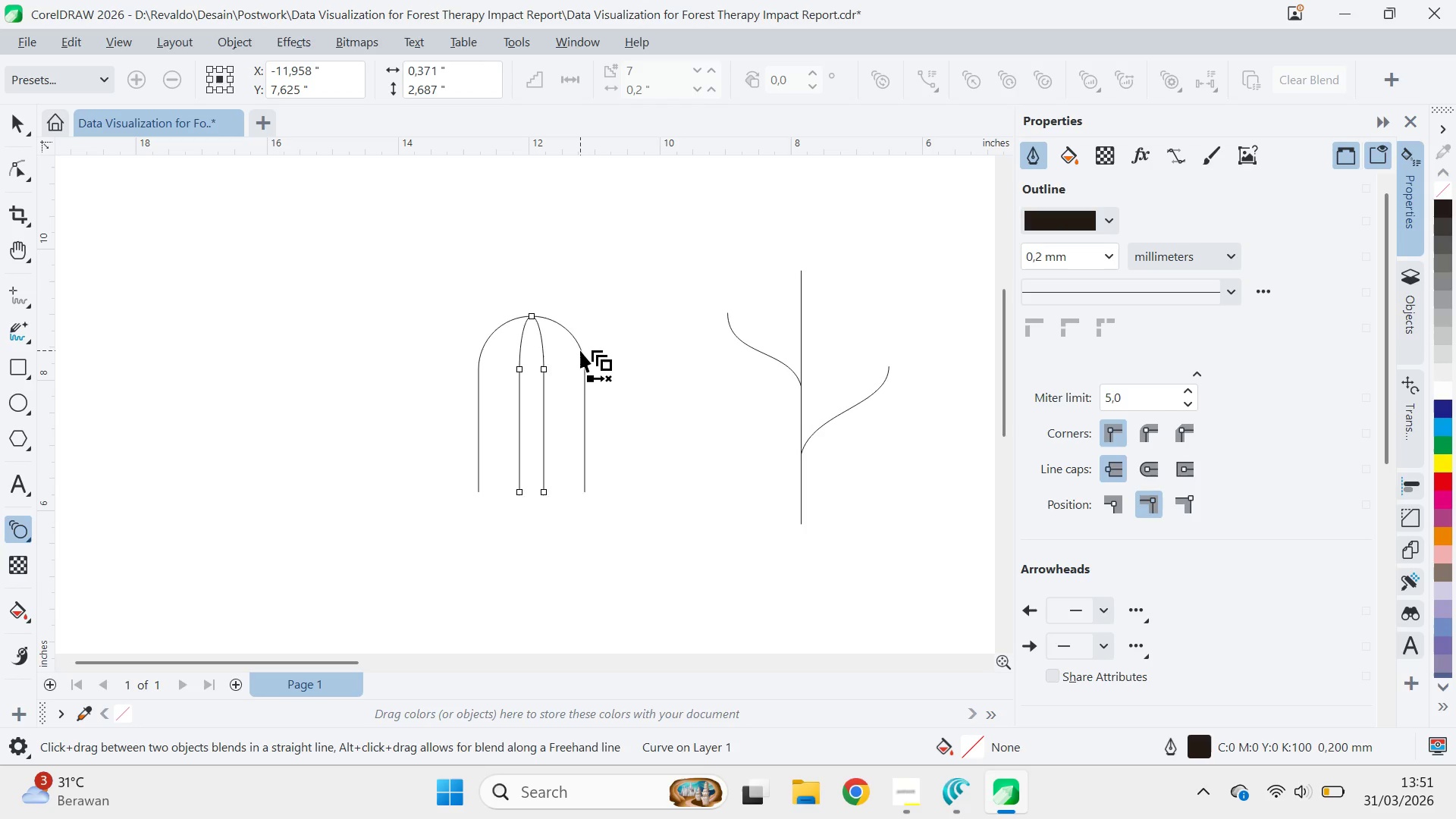 
left_click_drag(start_coordinate=[580, 350], to_coordinate=[541, 372])
 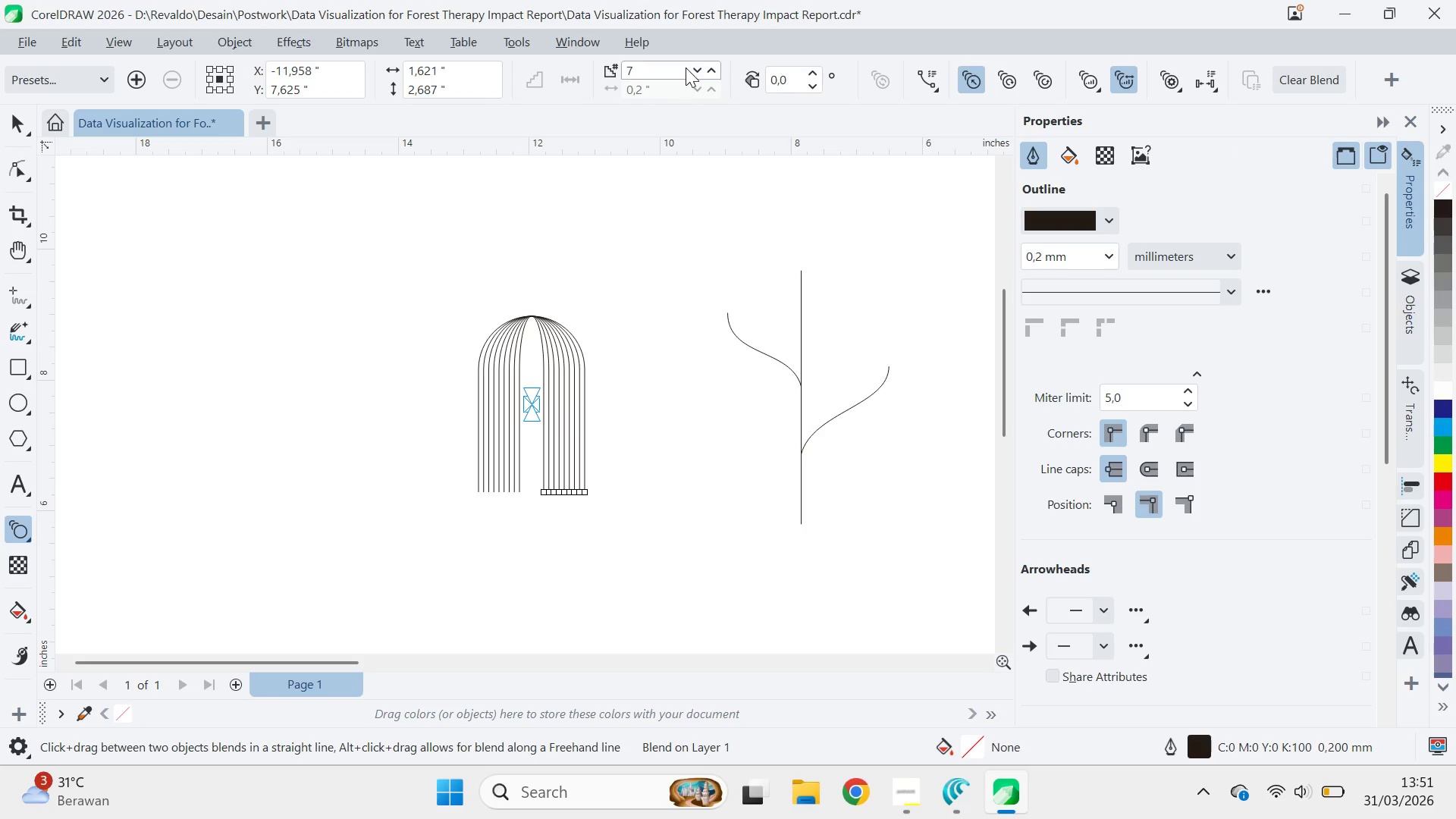 
double_click([694, 67])
 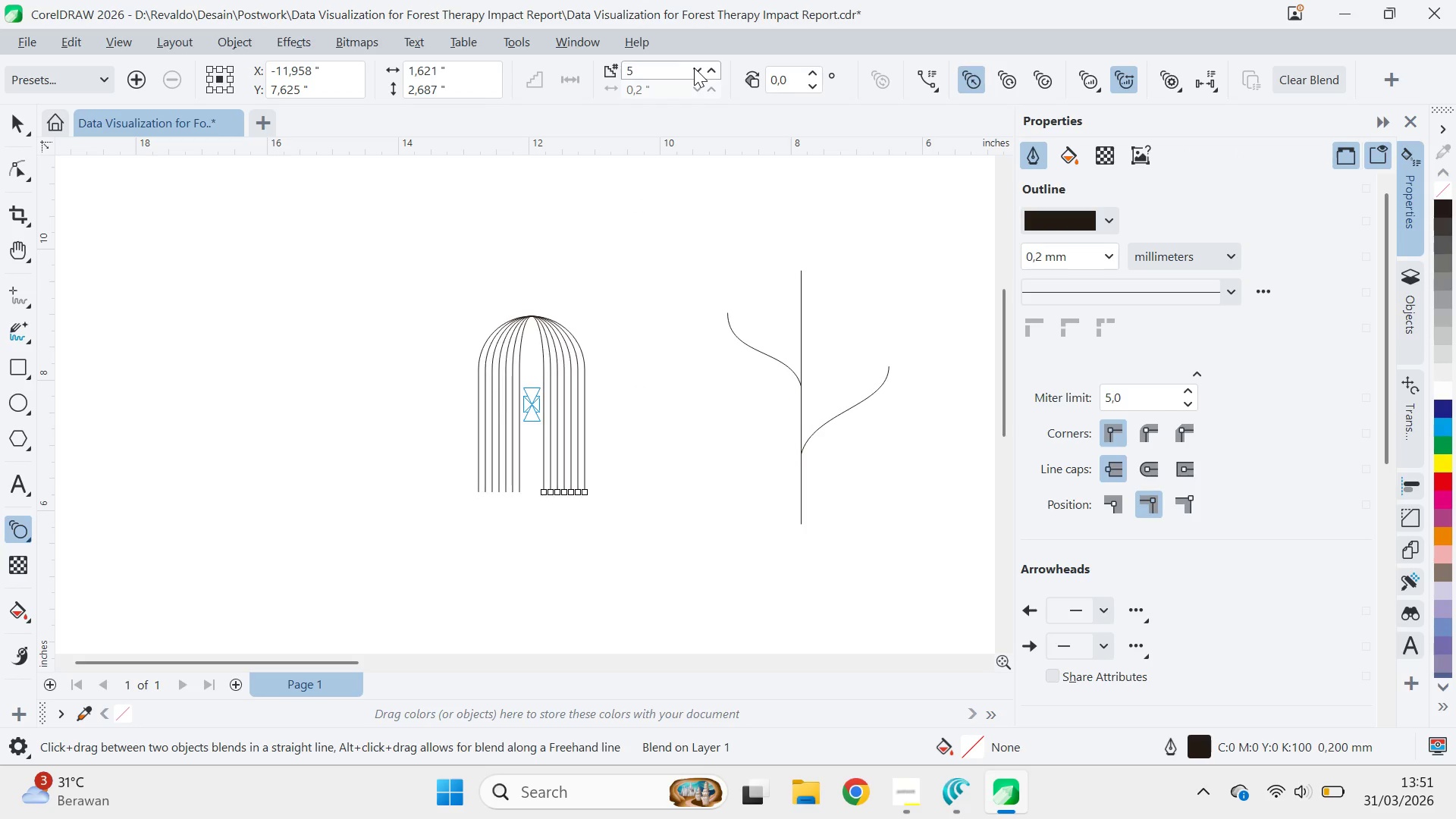 
triple_click([694, 67])
 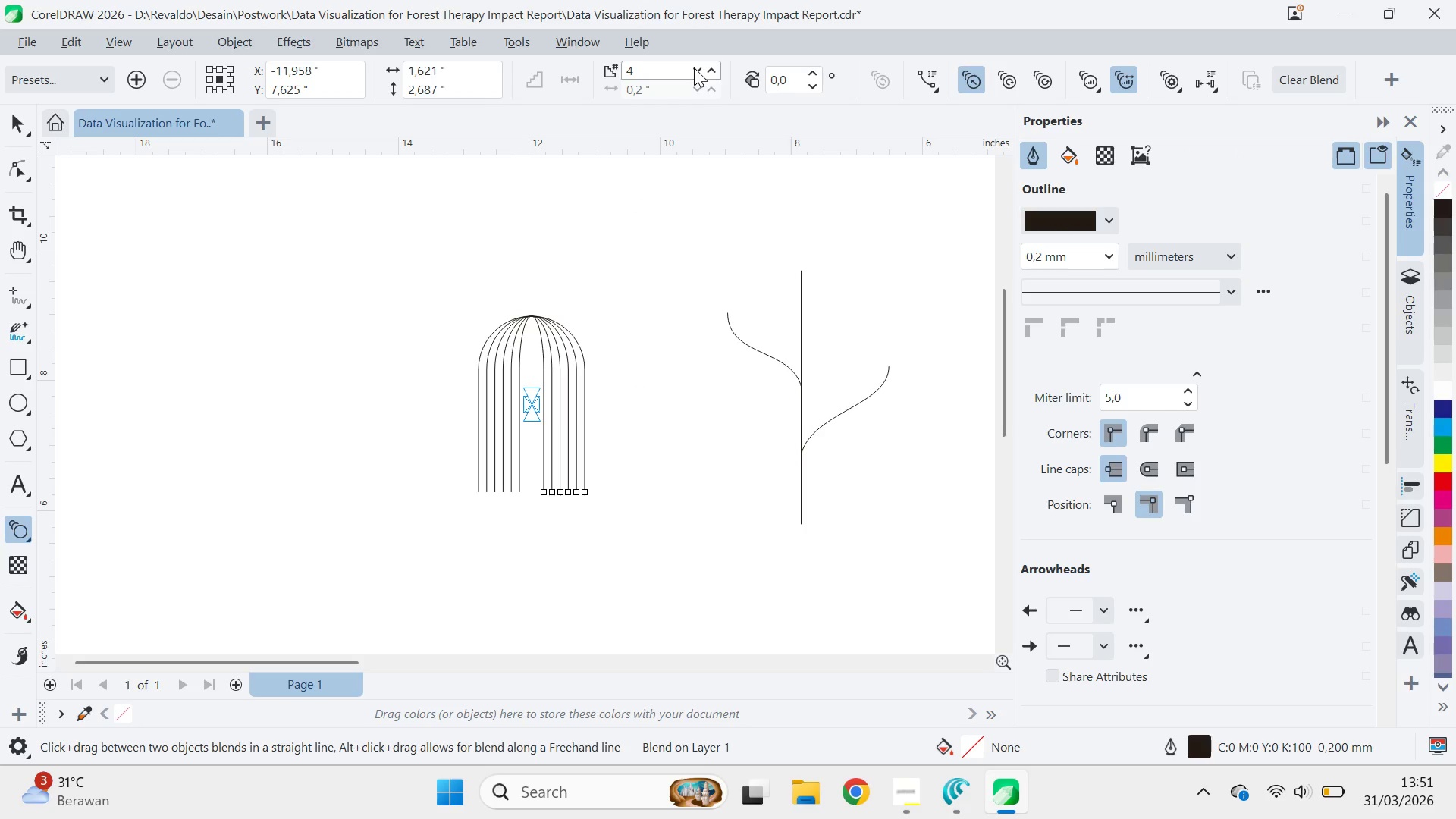 
triple_click([694, 67])
 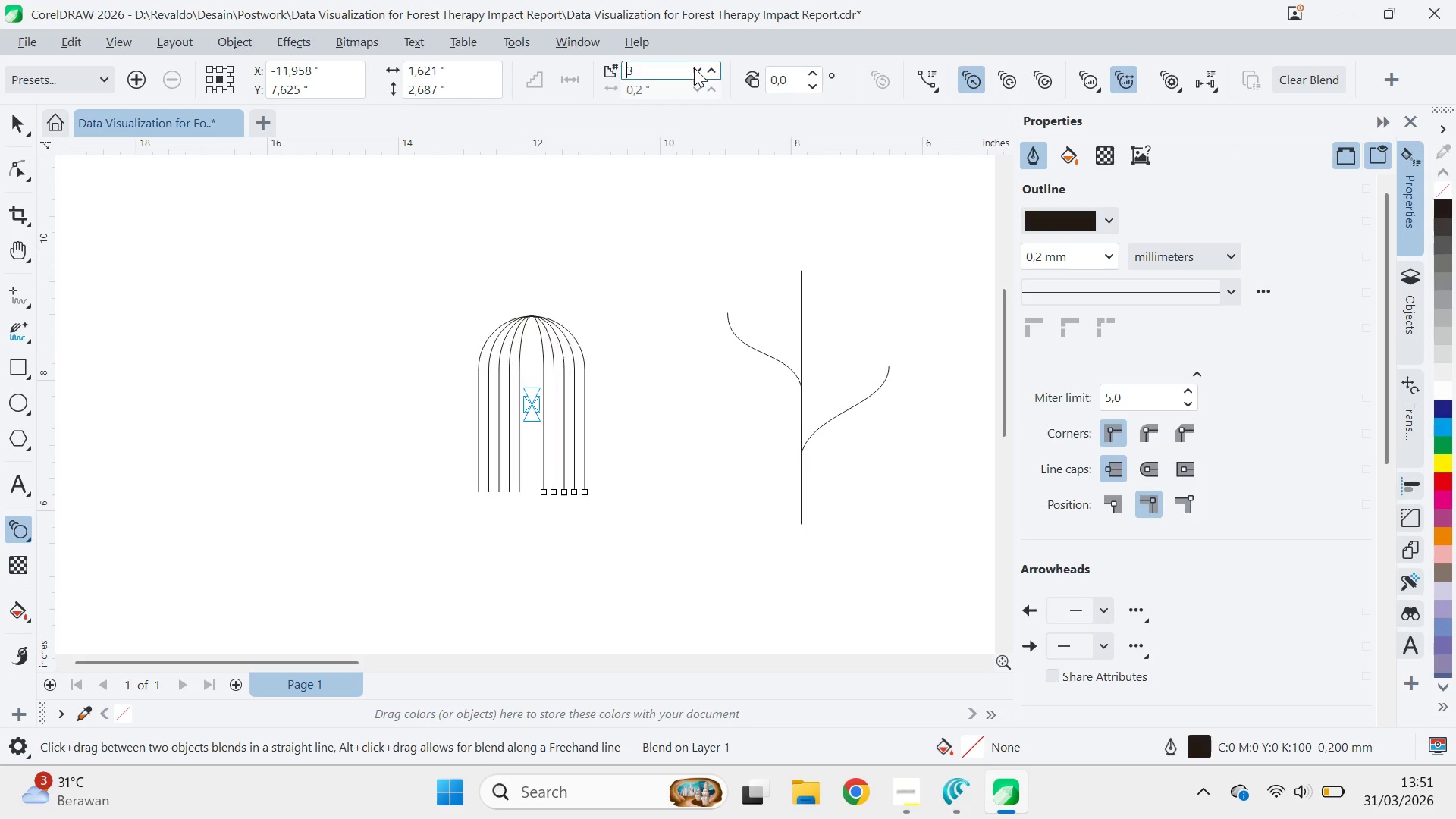 
triple_click([694, 67])
 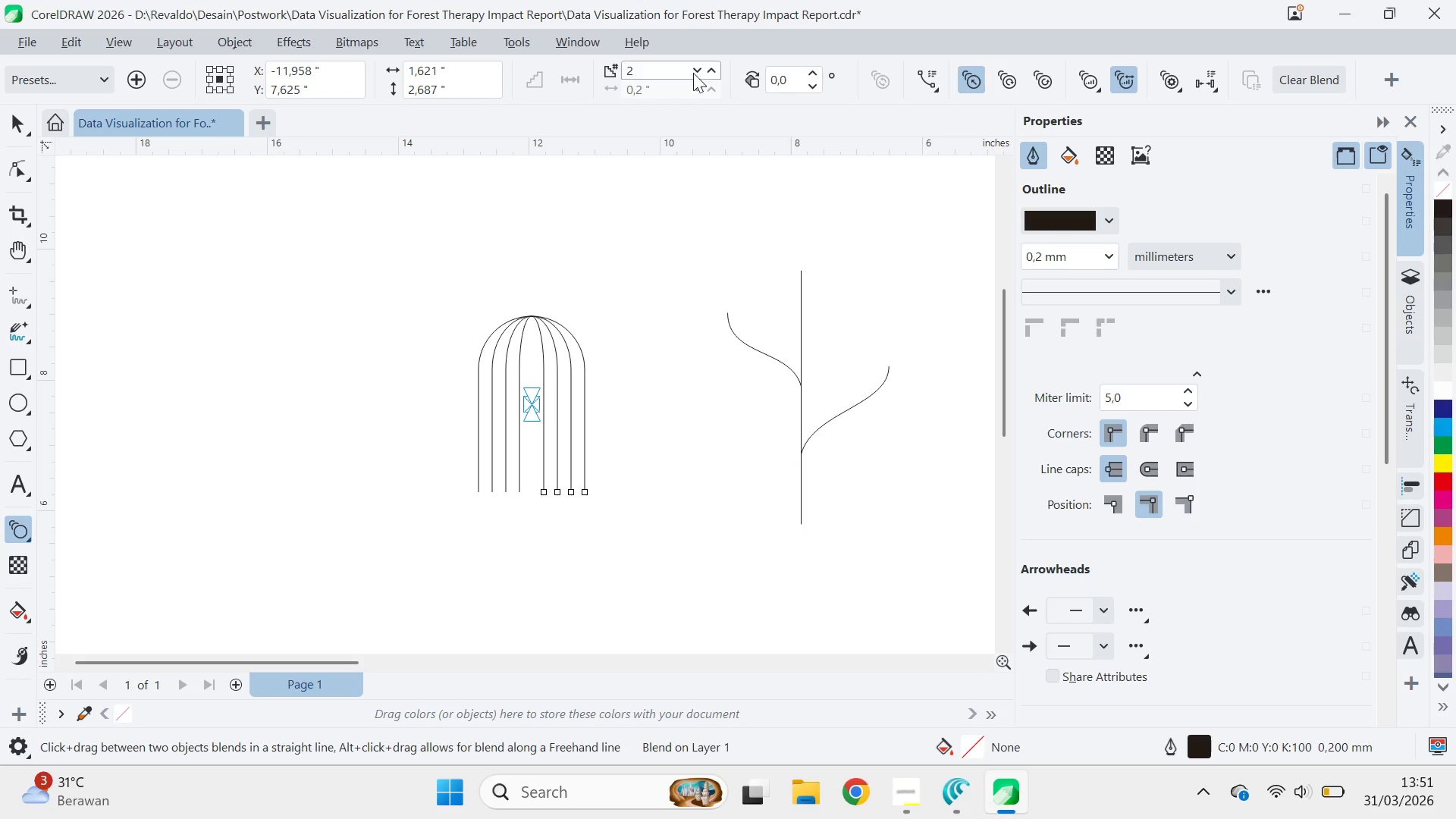 
key(V)
 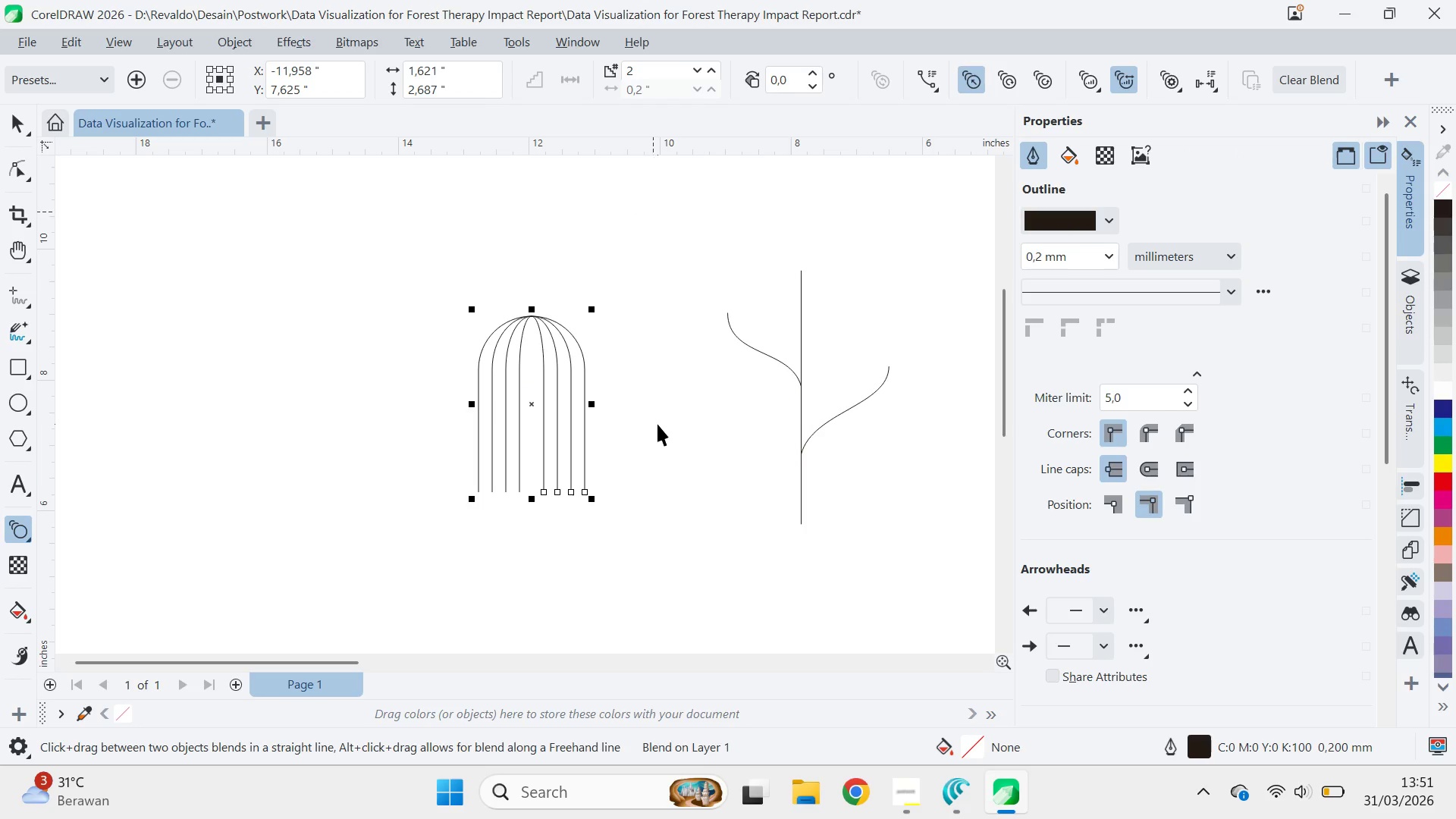 
left_click_drag(start_coordinate=[657, 424], to_coordinate=[654, 425])
 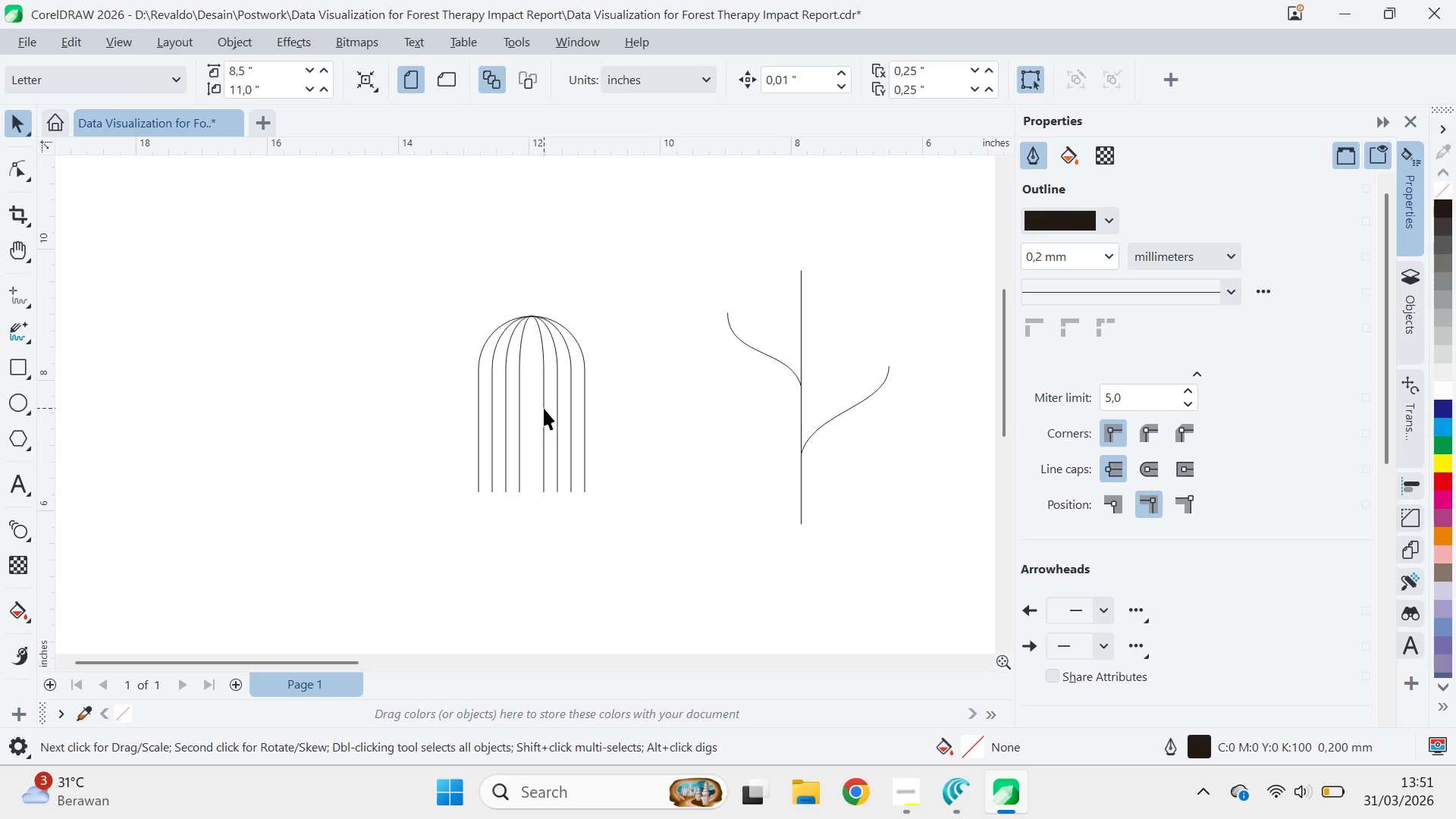 
left_click([544, 408])
 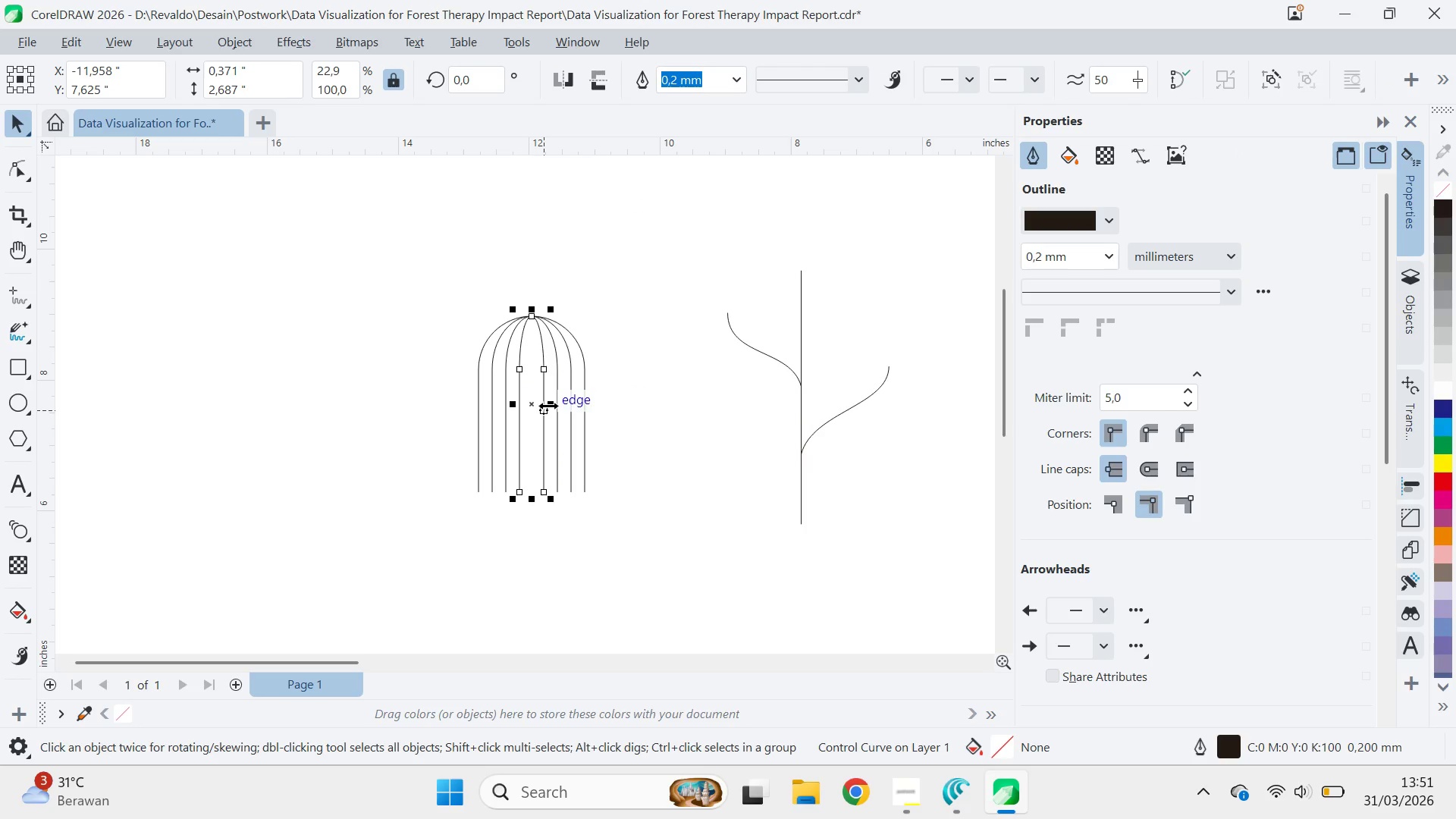 
left_click_drag(start_coordinate=[548, 406], to_coordinate=[541, 441])
 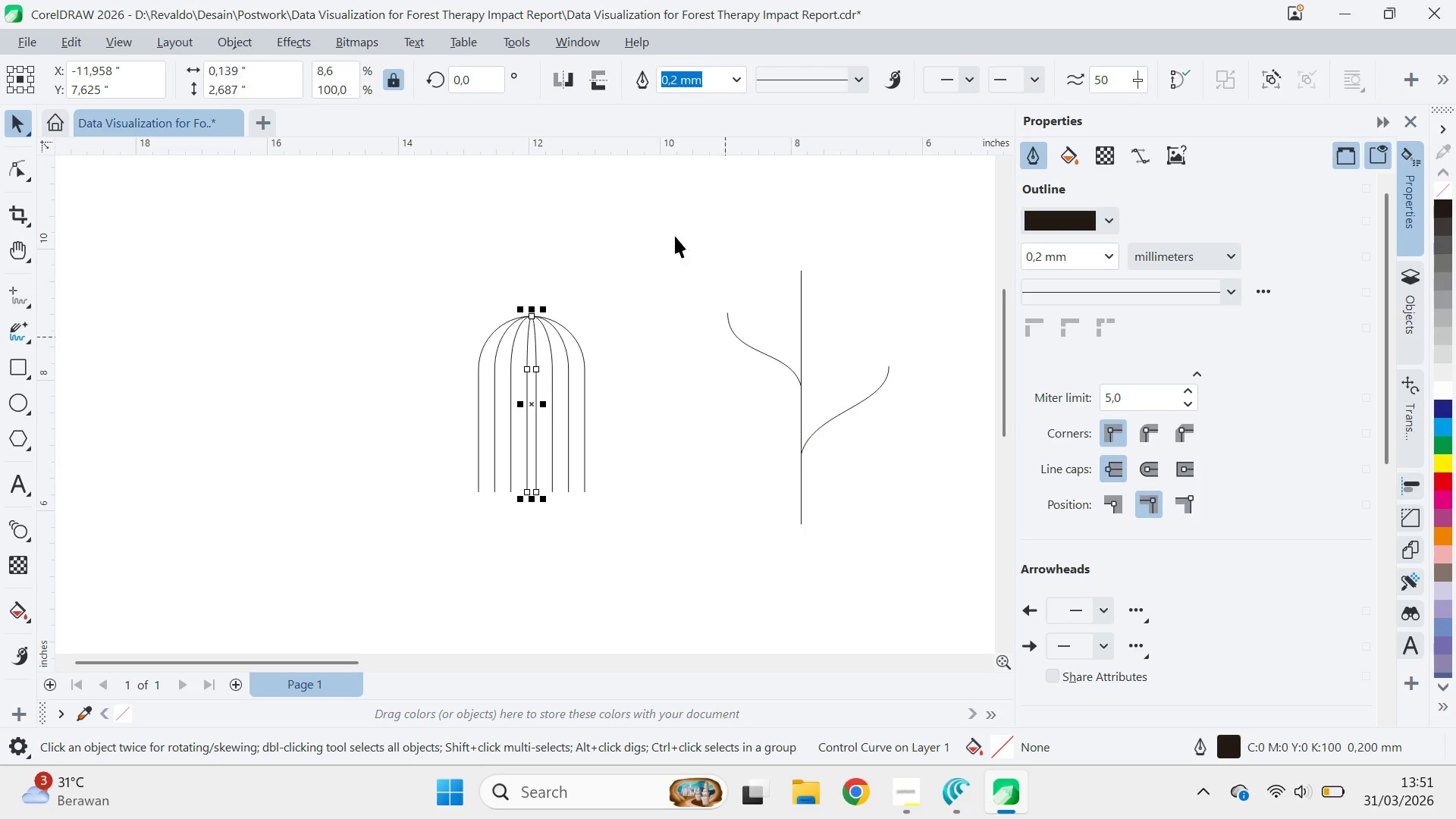 
hold_key(key=ShiftLeft, duration=1.17)
 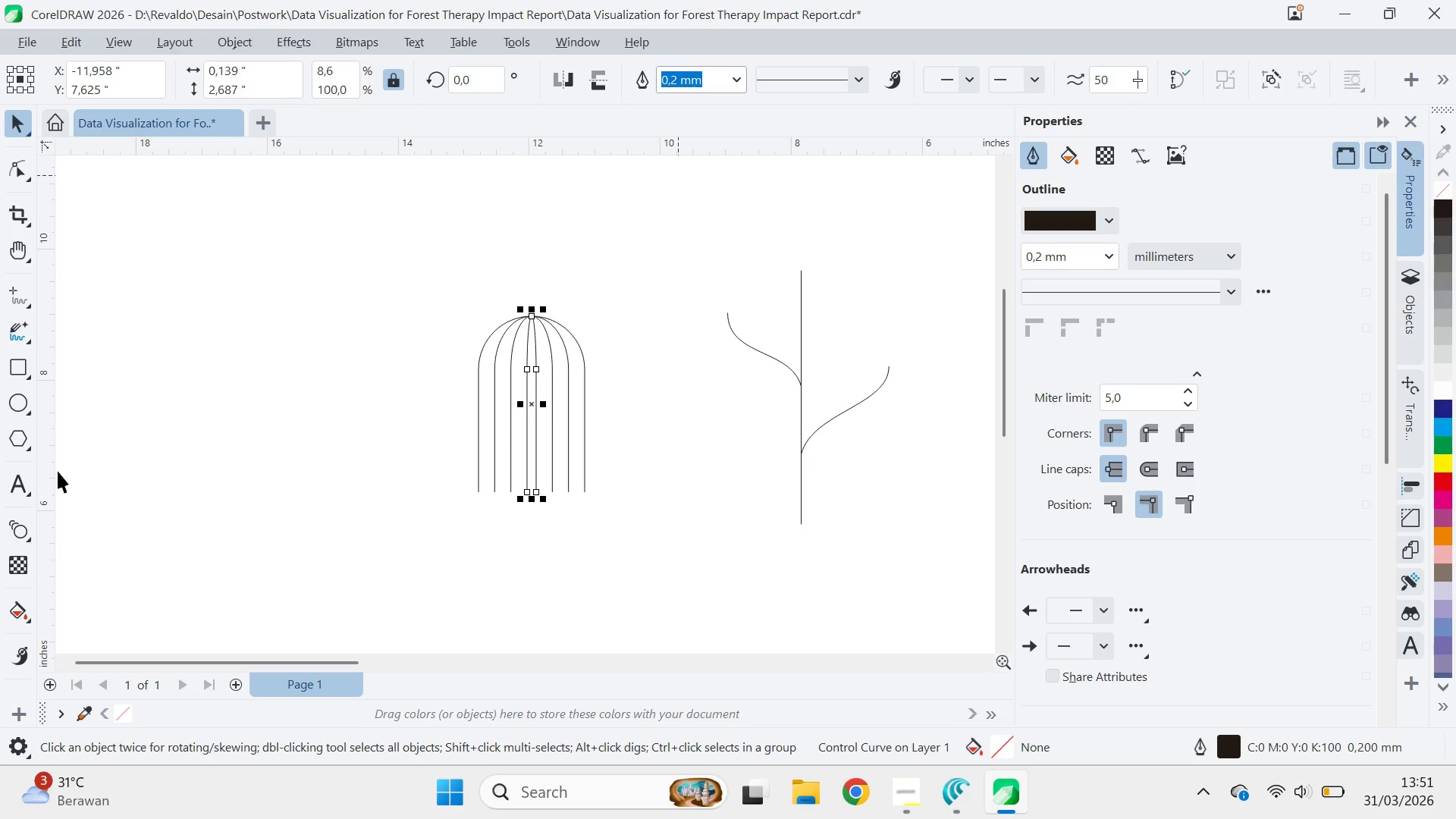 
left_click([20, 526])
 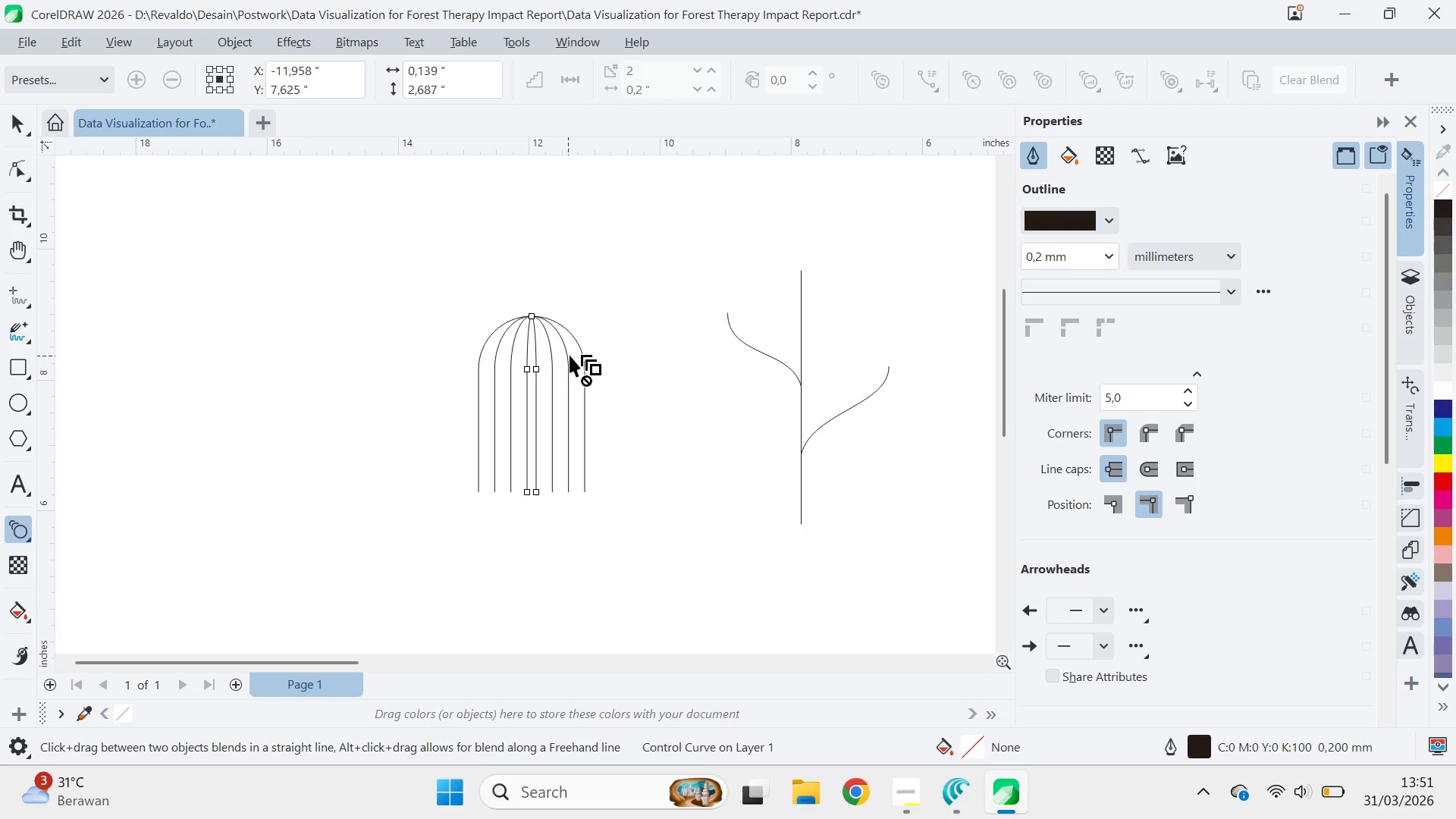 
left_click([582, 350])
 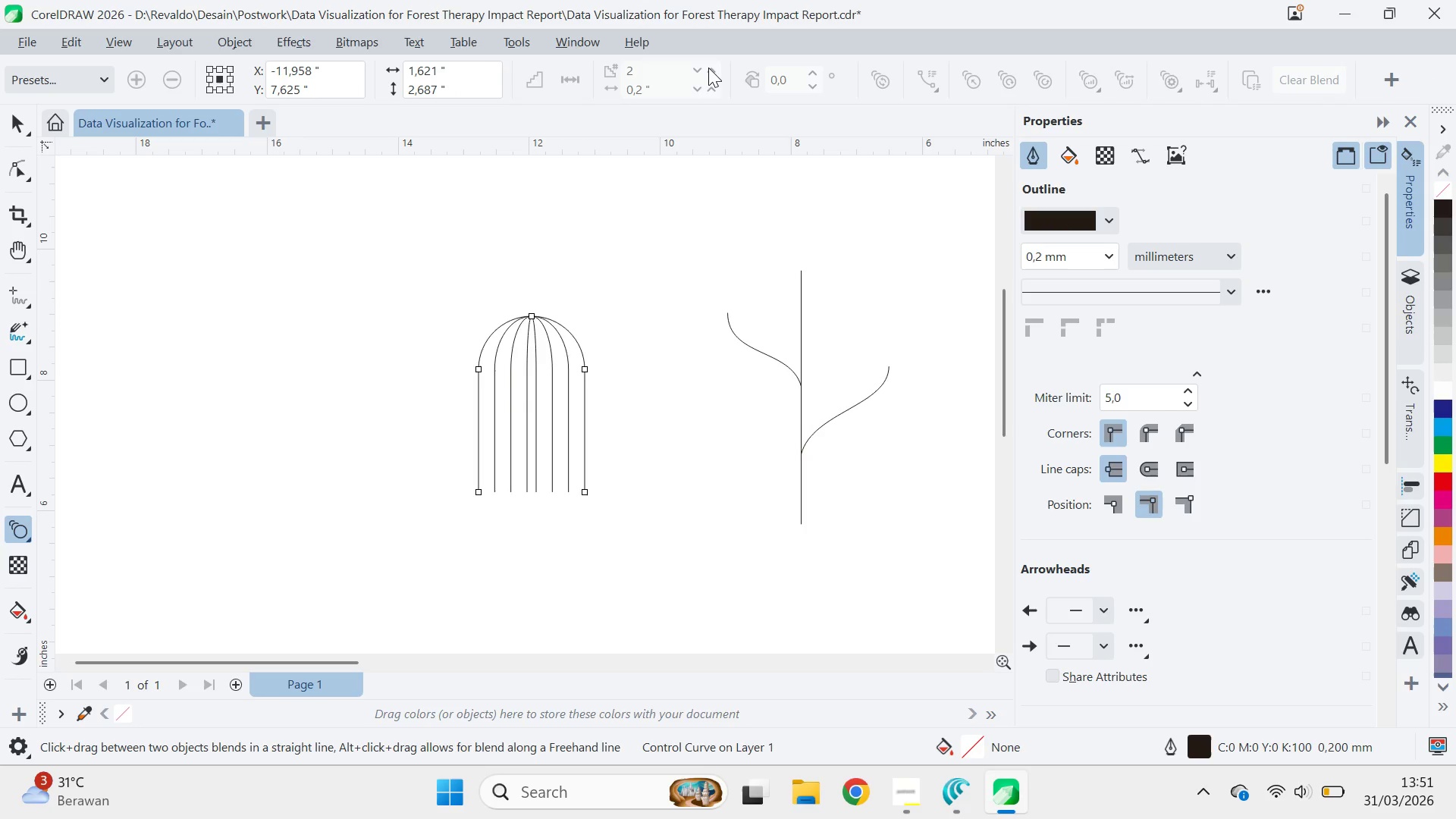 
left_click([717, 66])
 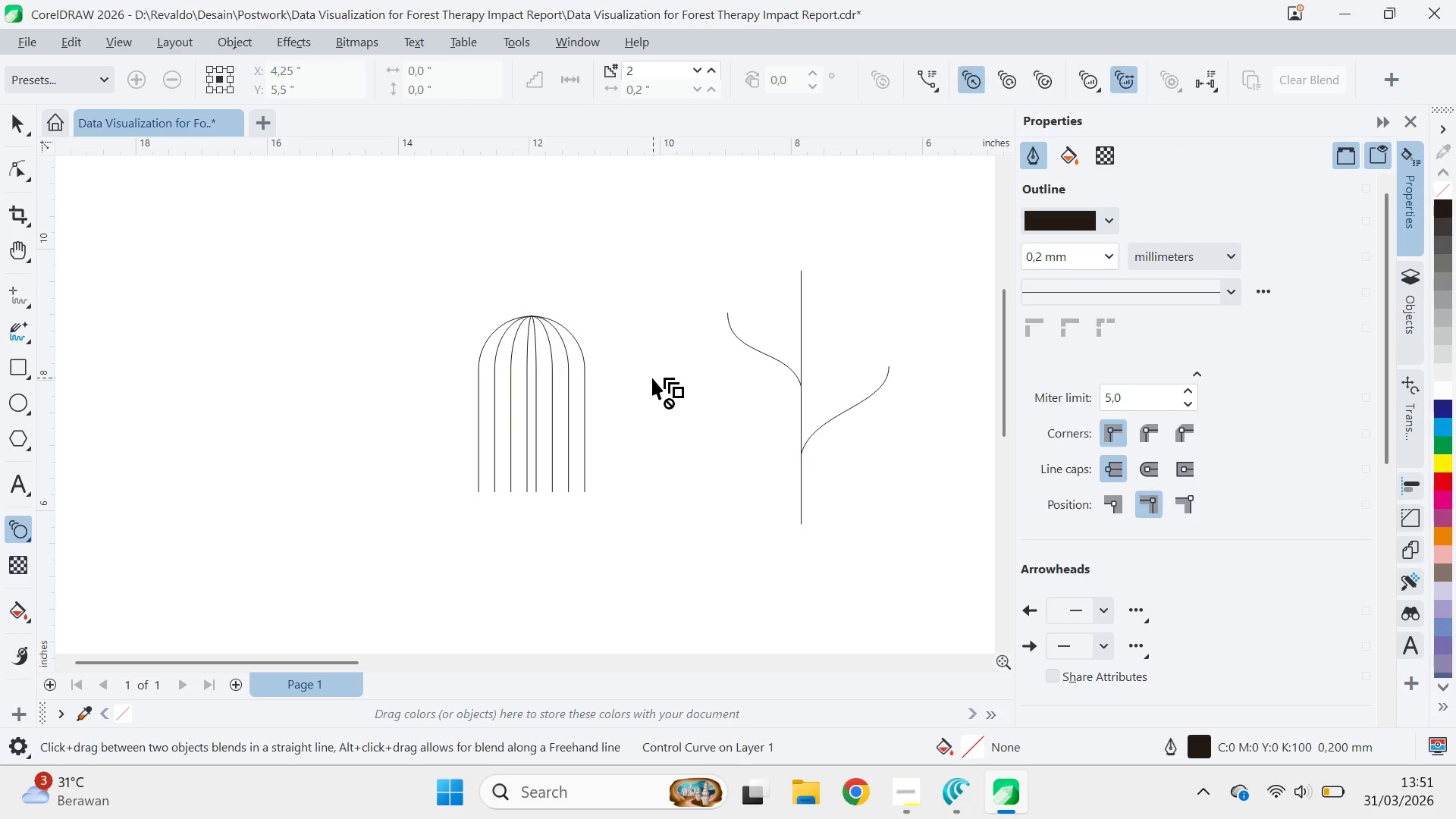 
left_click([541, 413])
 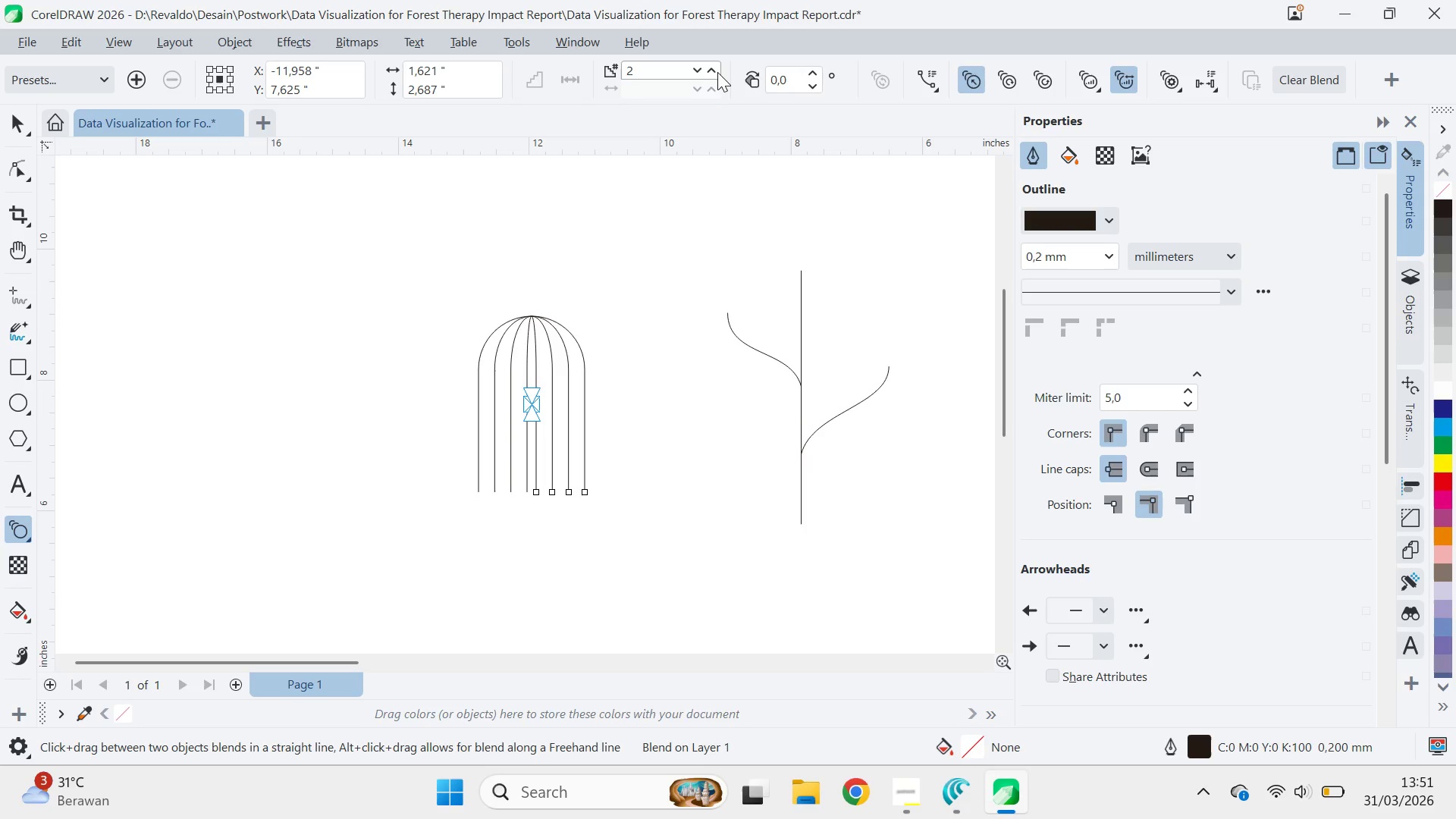 
left_click([718, 71])
 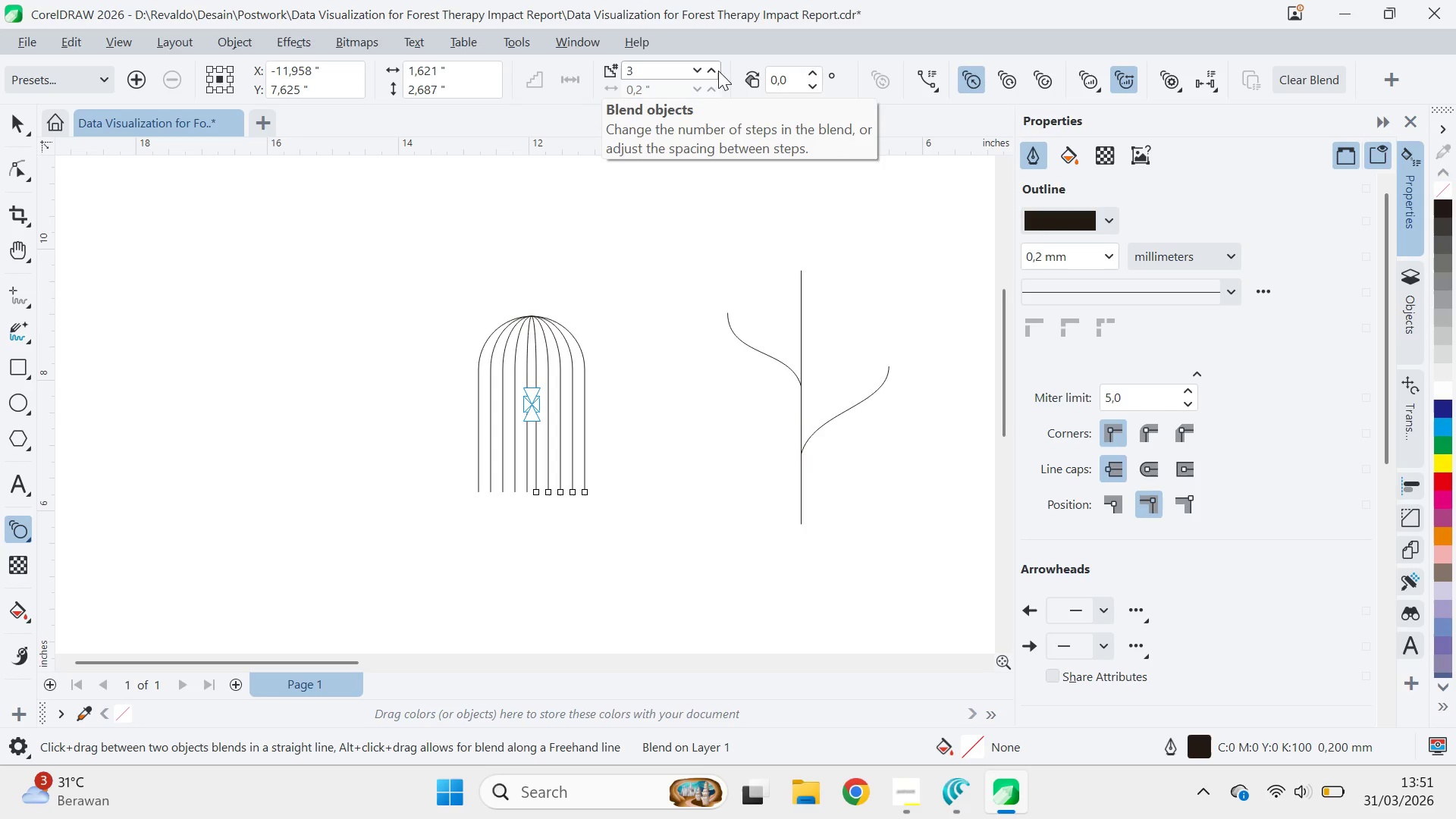 
key(V)
 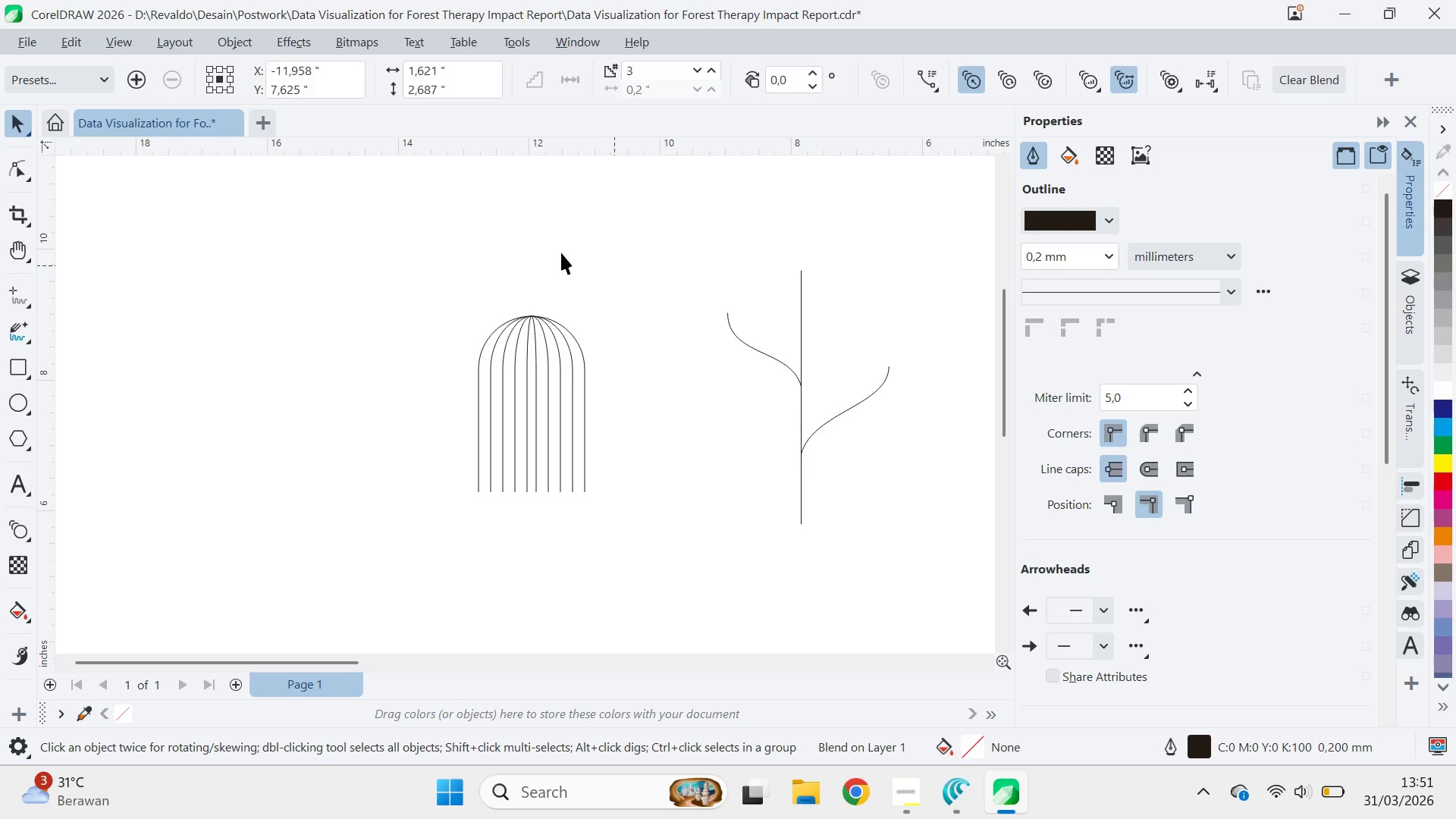 
double_click([560, 253])
 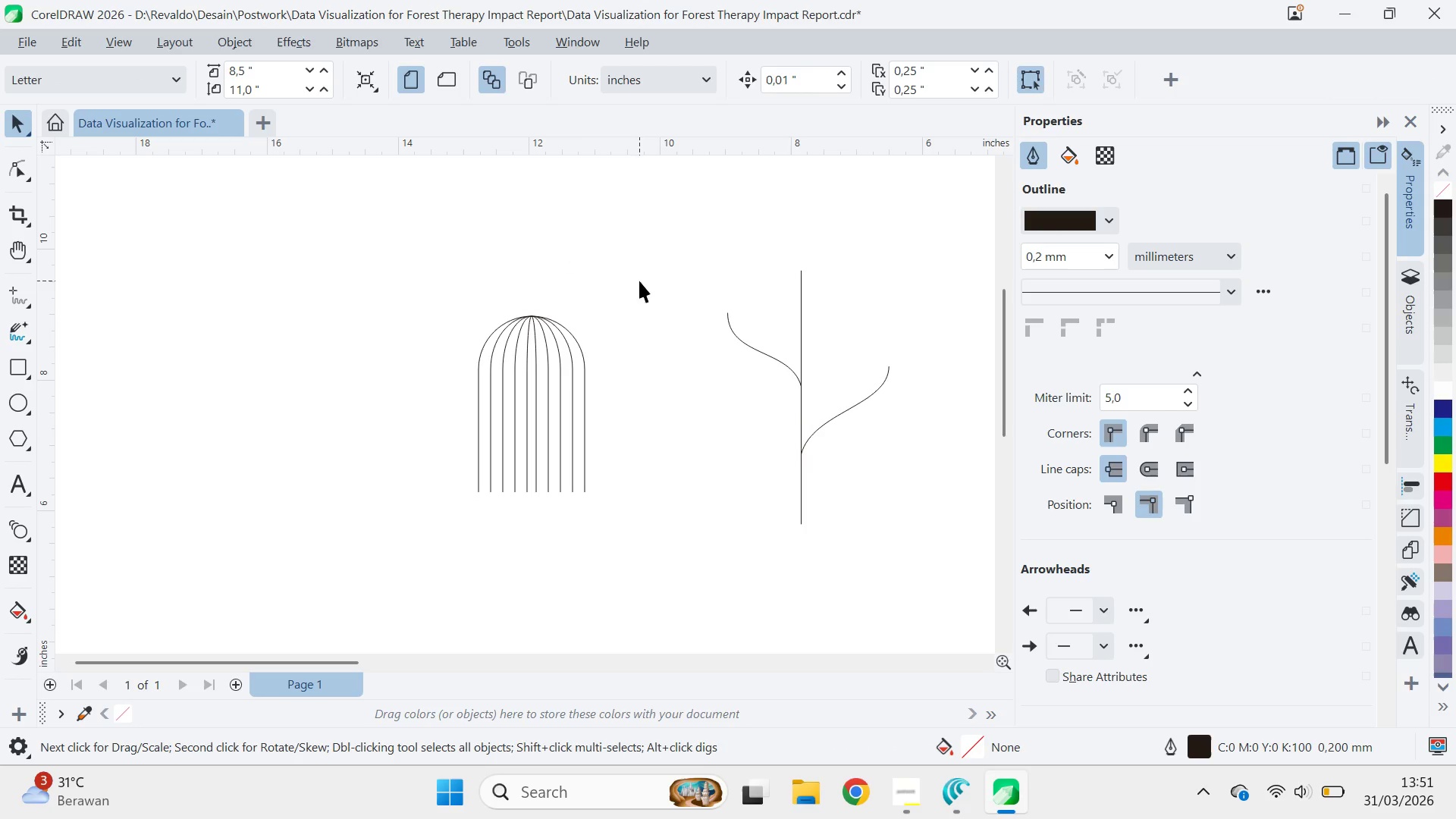 
left_click_drag(start_coordinate=[639, 281], to_coordinate=[384, 567])
 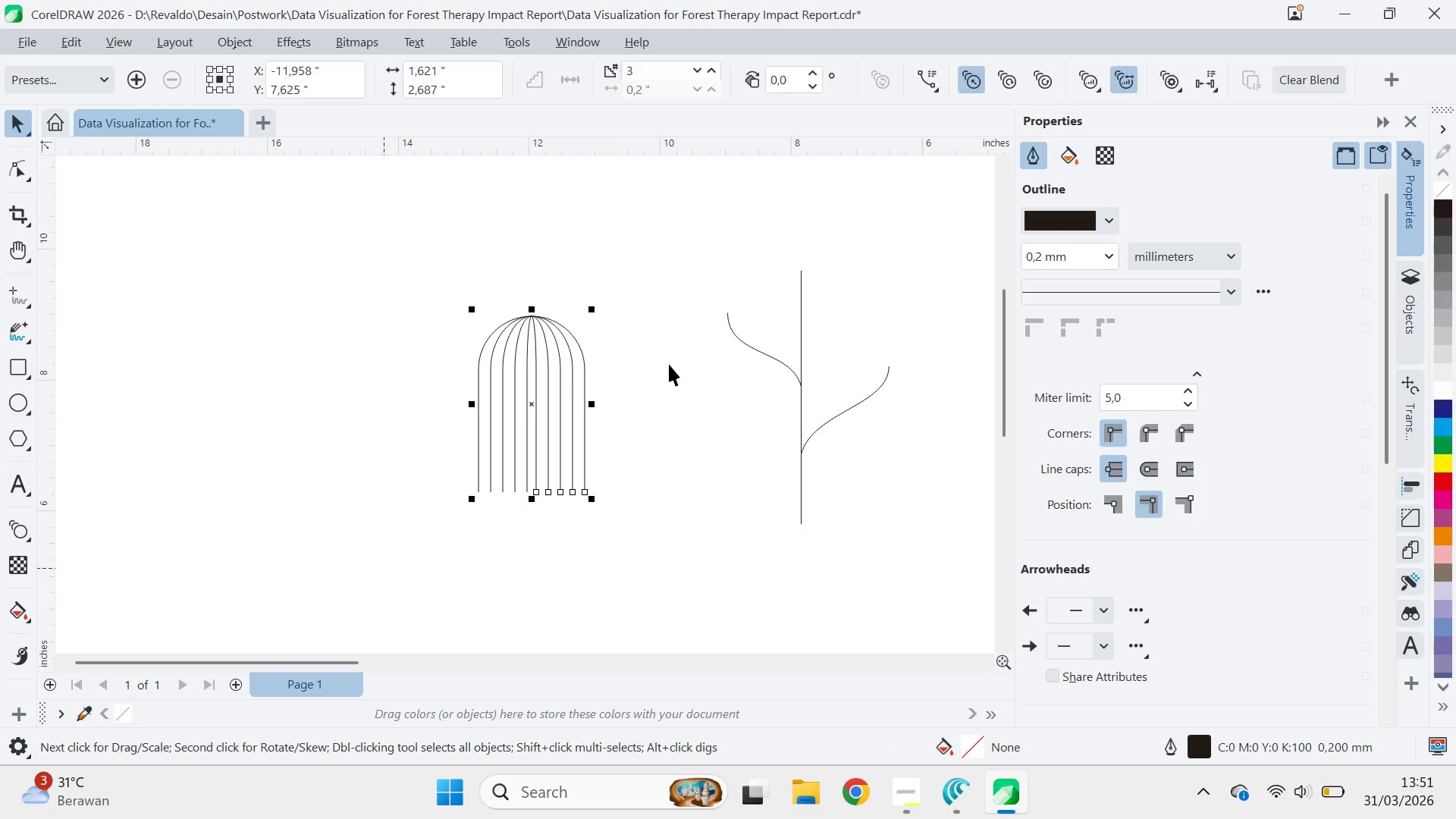 
key(Control+K)
 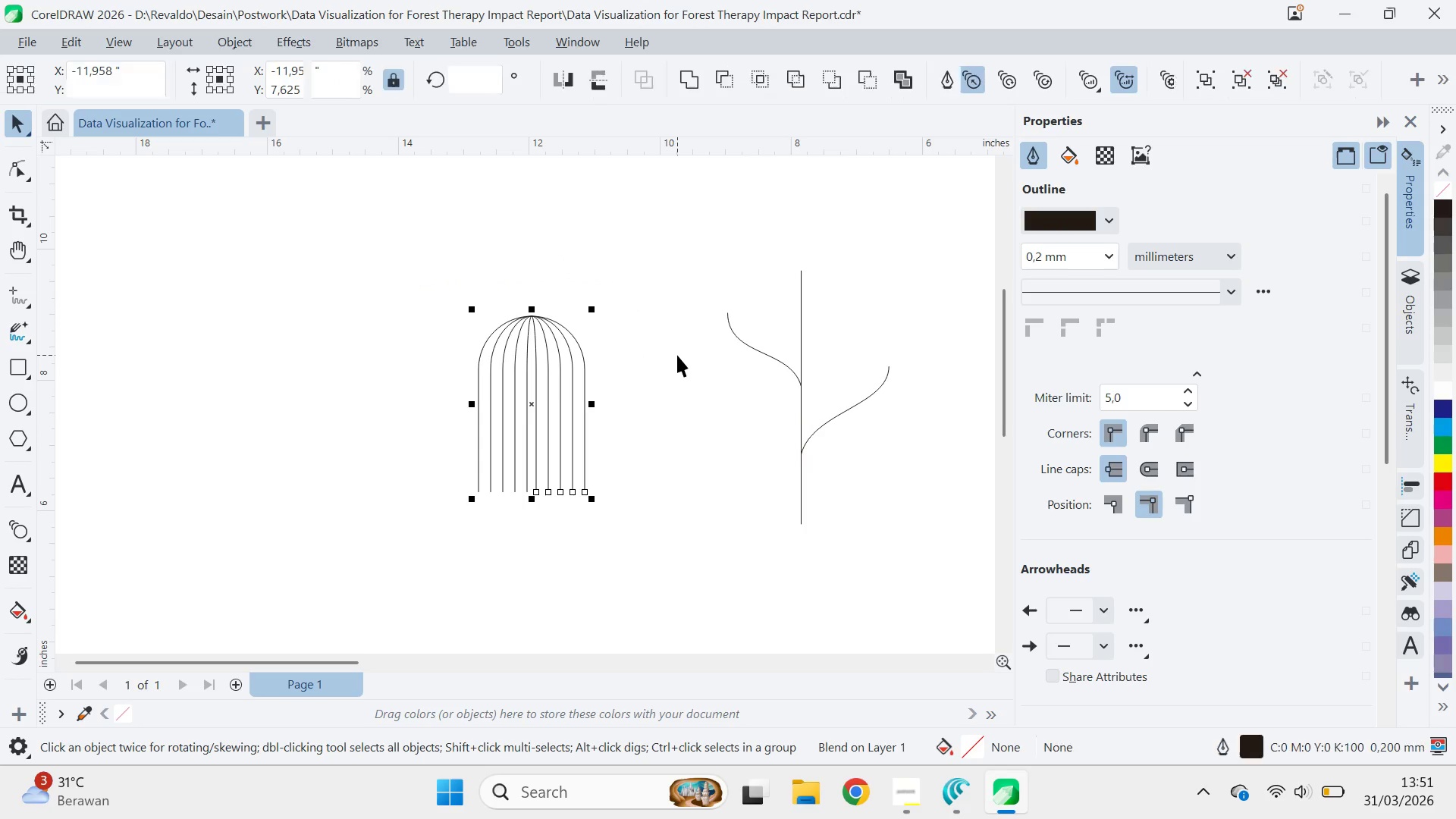 
key(Control+K)
 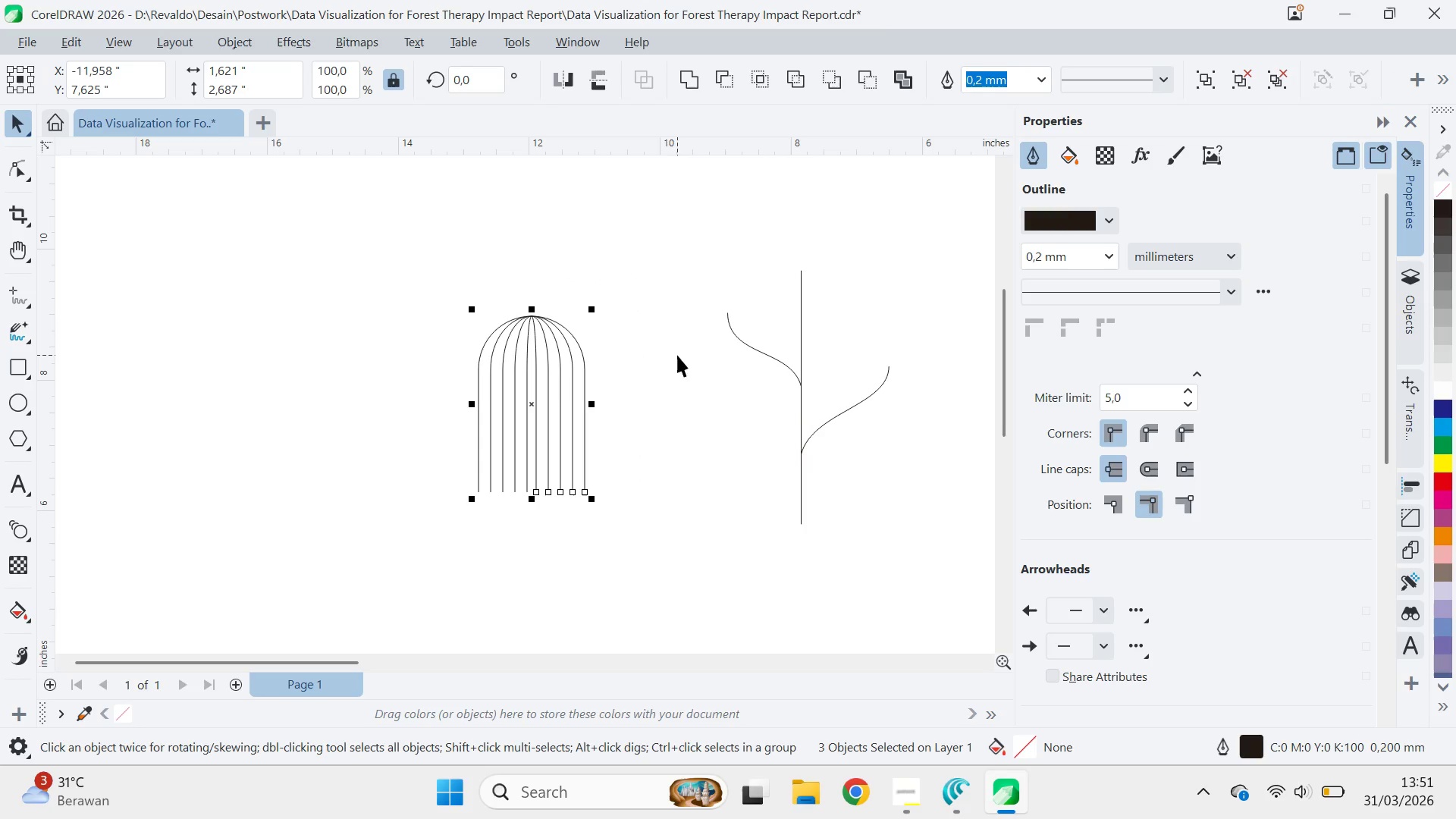 
key(Control+Q)
 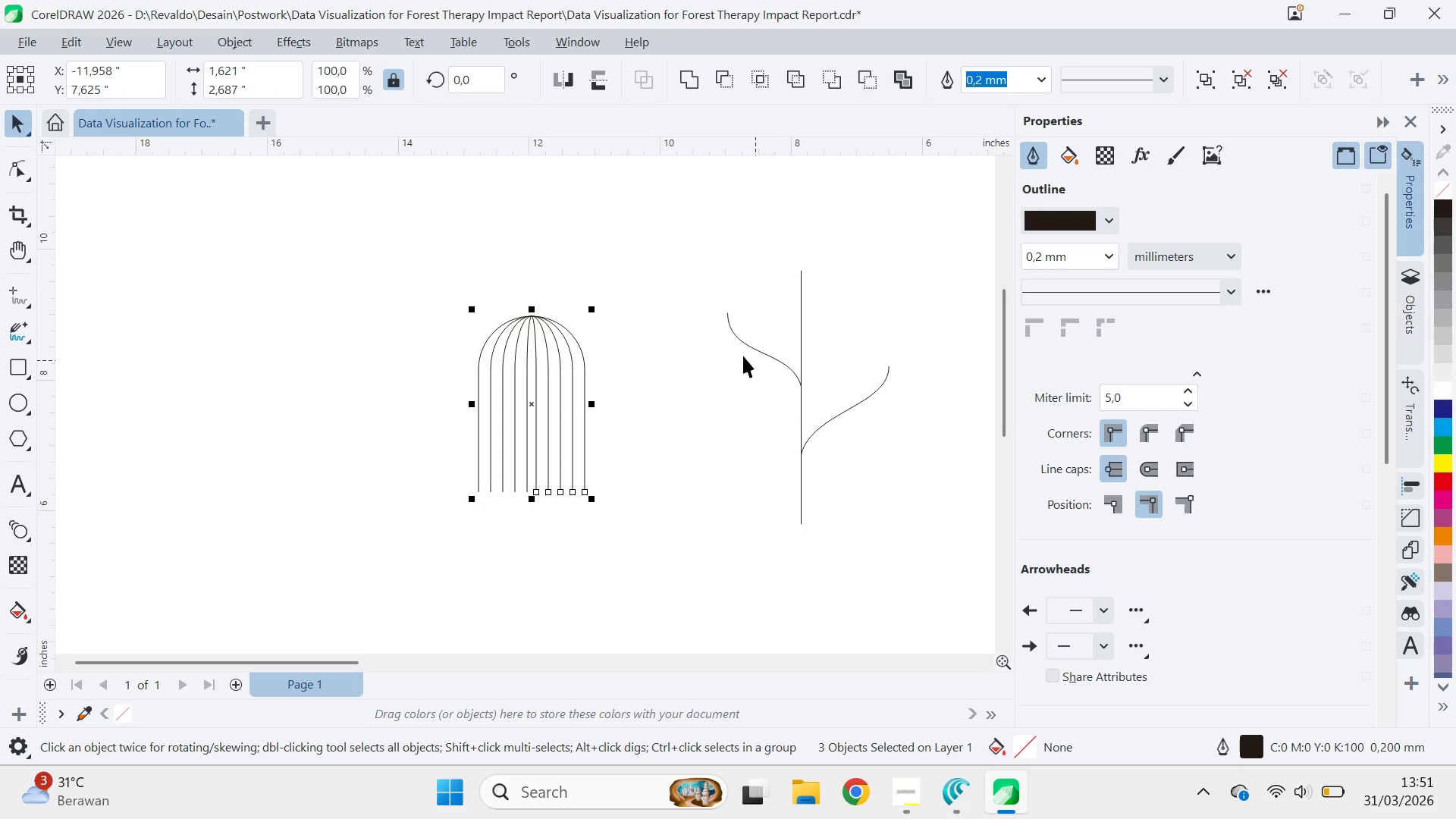 
key(Control+Q)
 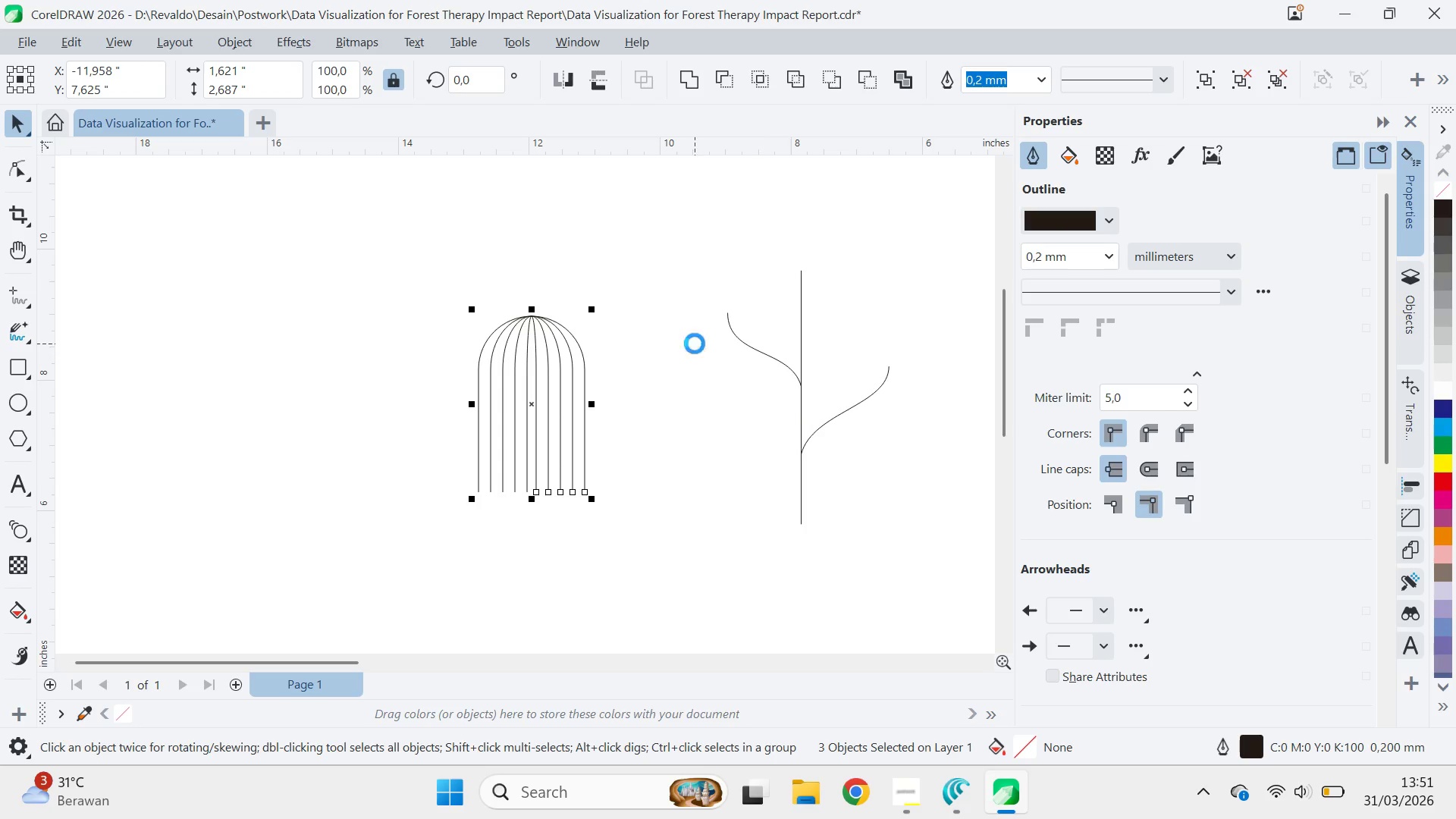 
key(Control+Q)
 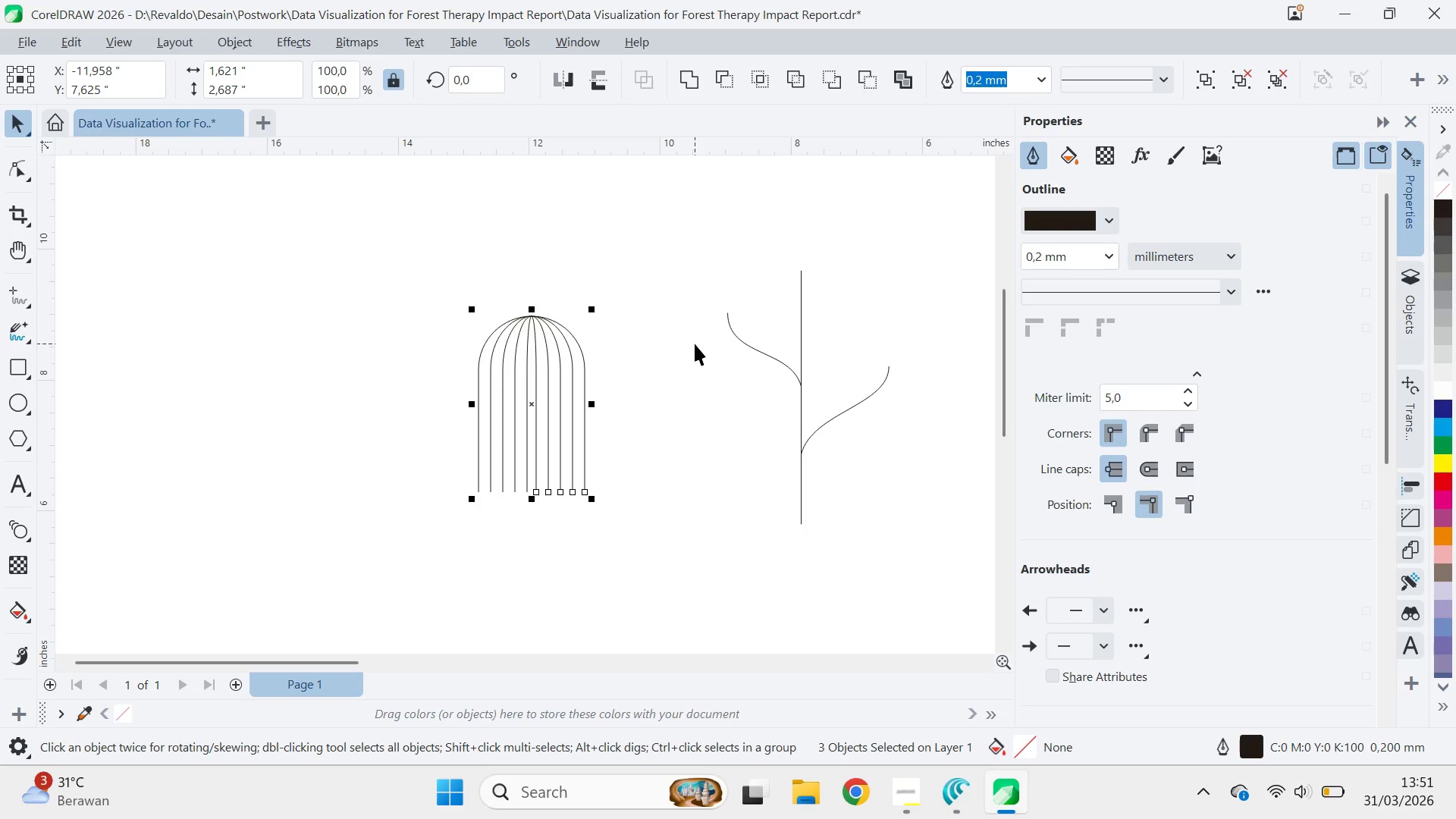 
key(Control+Q)
 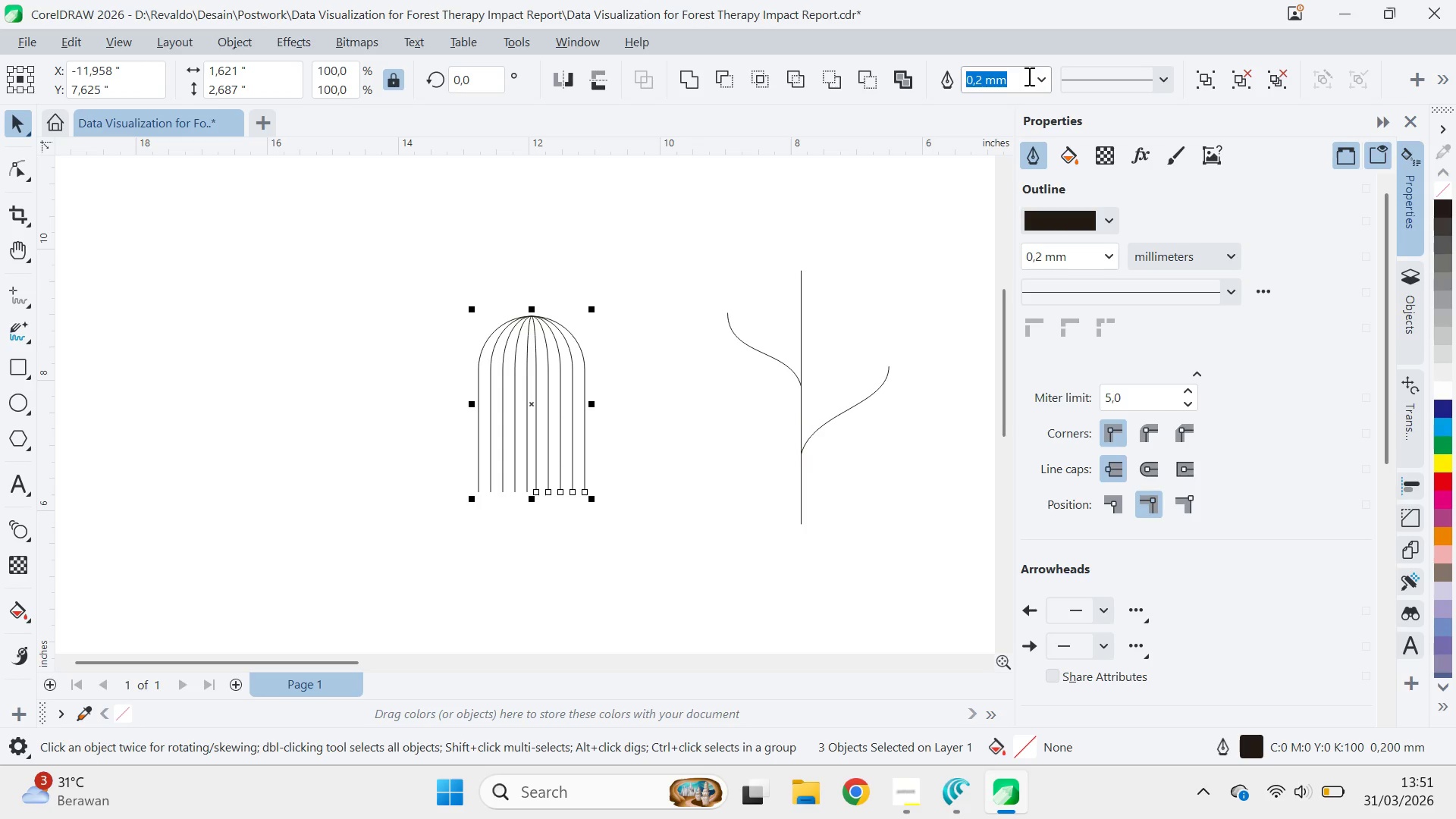 
double_click([1041, 81])
 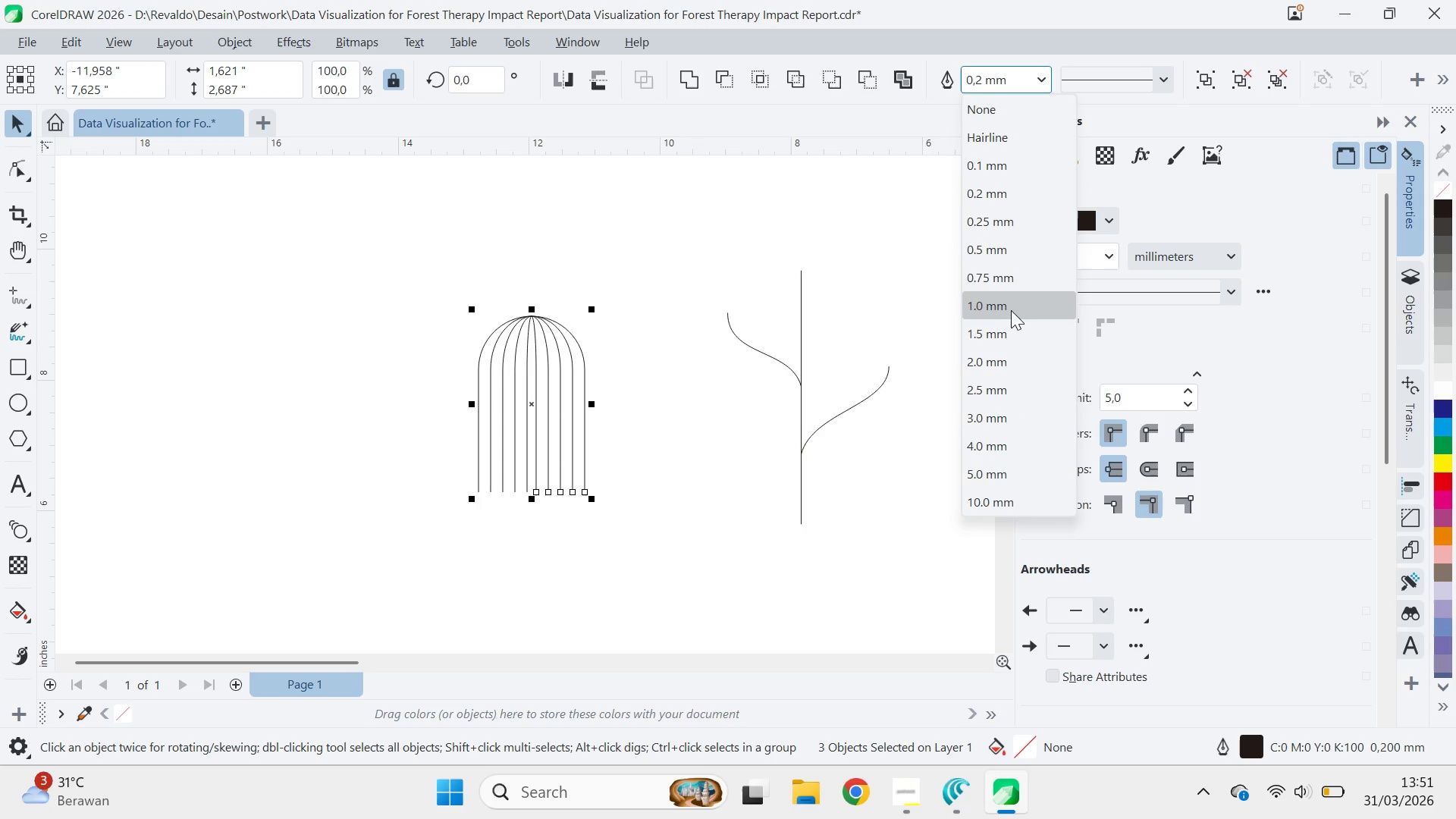 
left_click([1013, 314])
 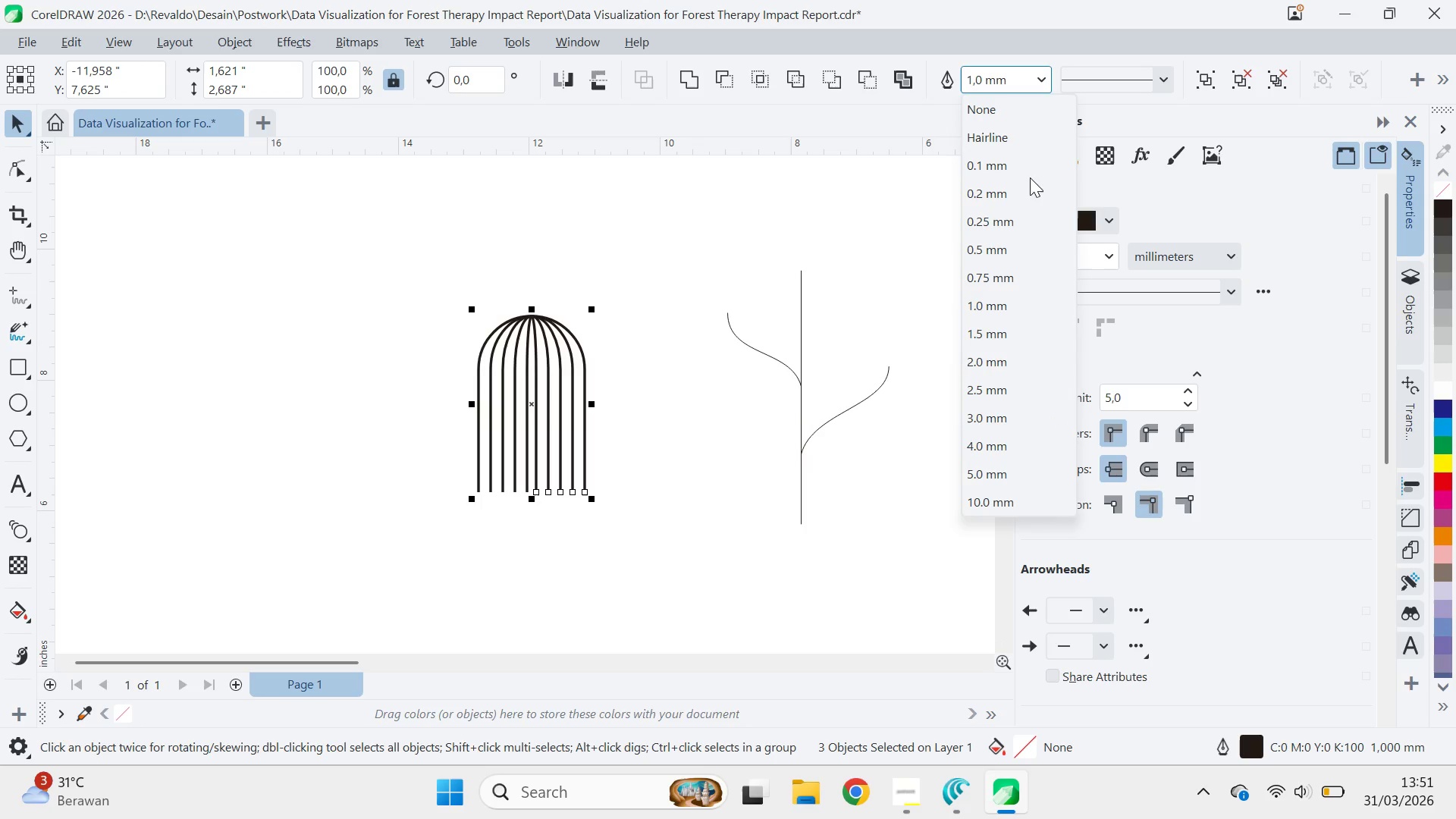 
left_click([1005, 363])
 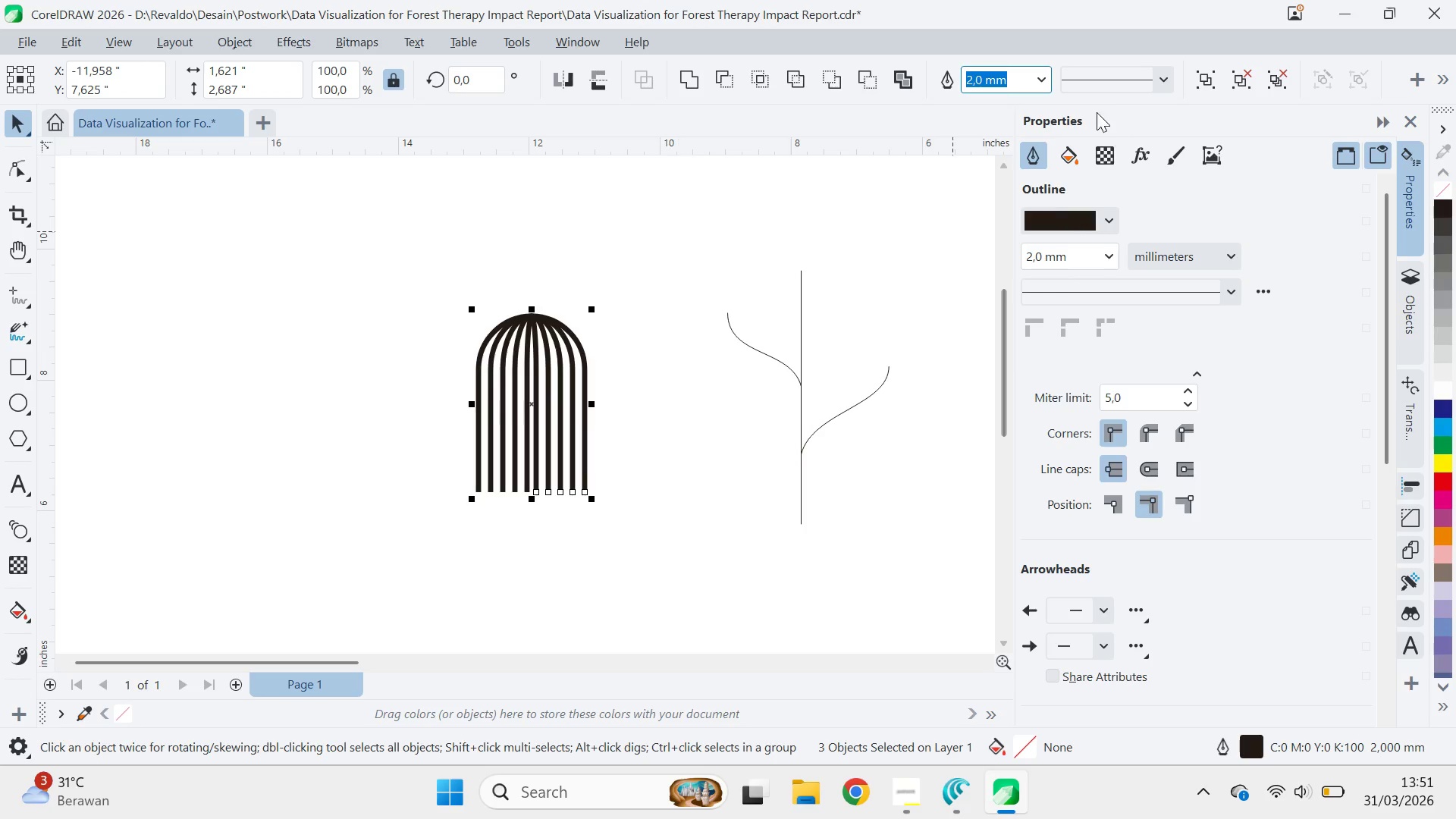 
left_click([1041, 73])
 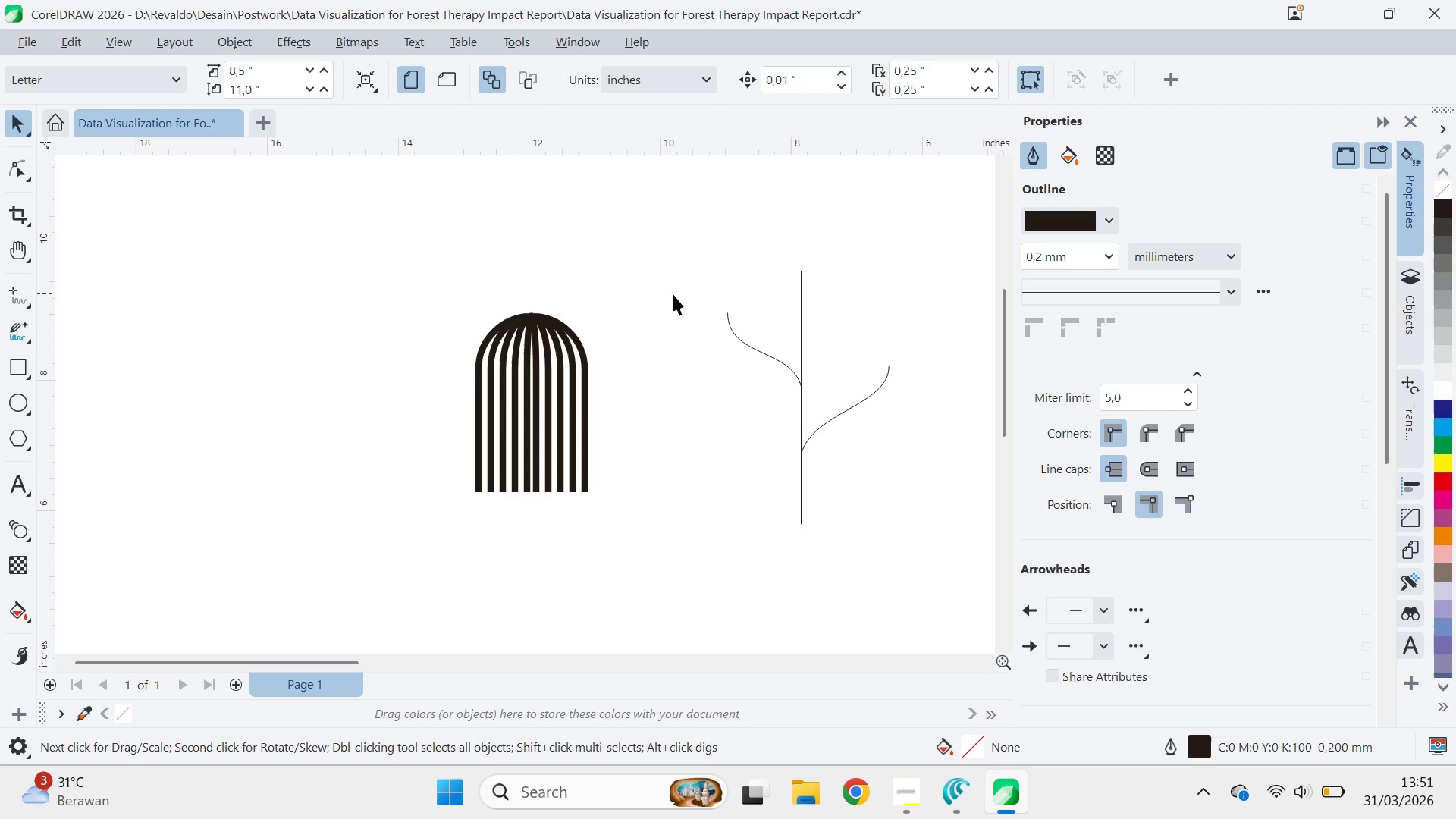 
wait(5.11)
 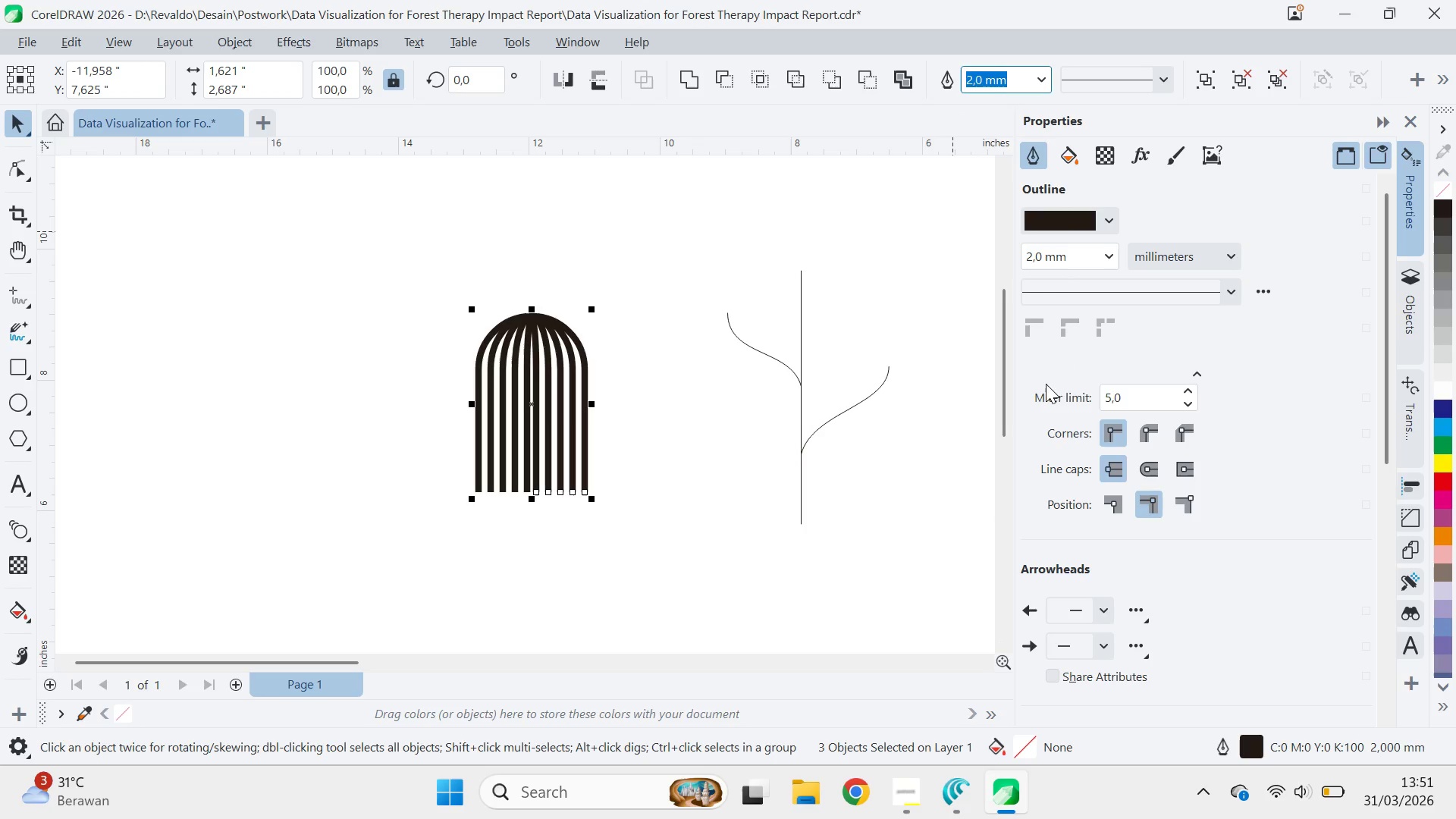 
left_click_drag(start_coordinate=[654, 309], to_coordinate=[648, 309])
 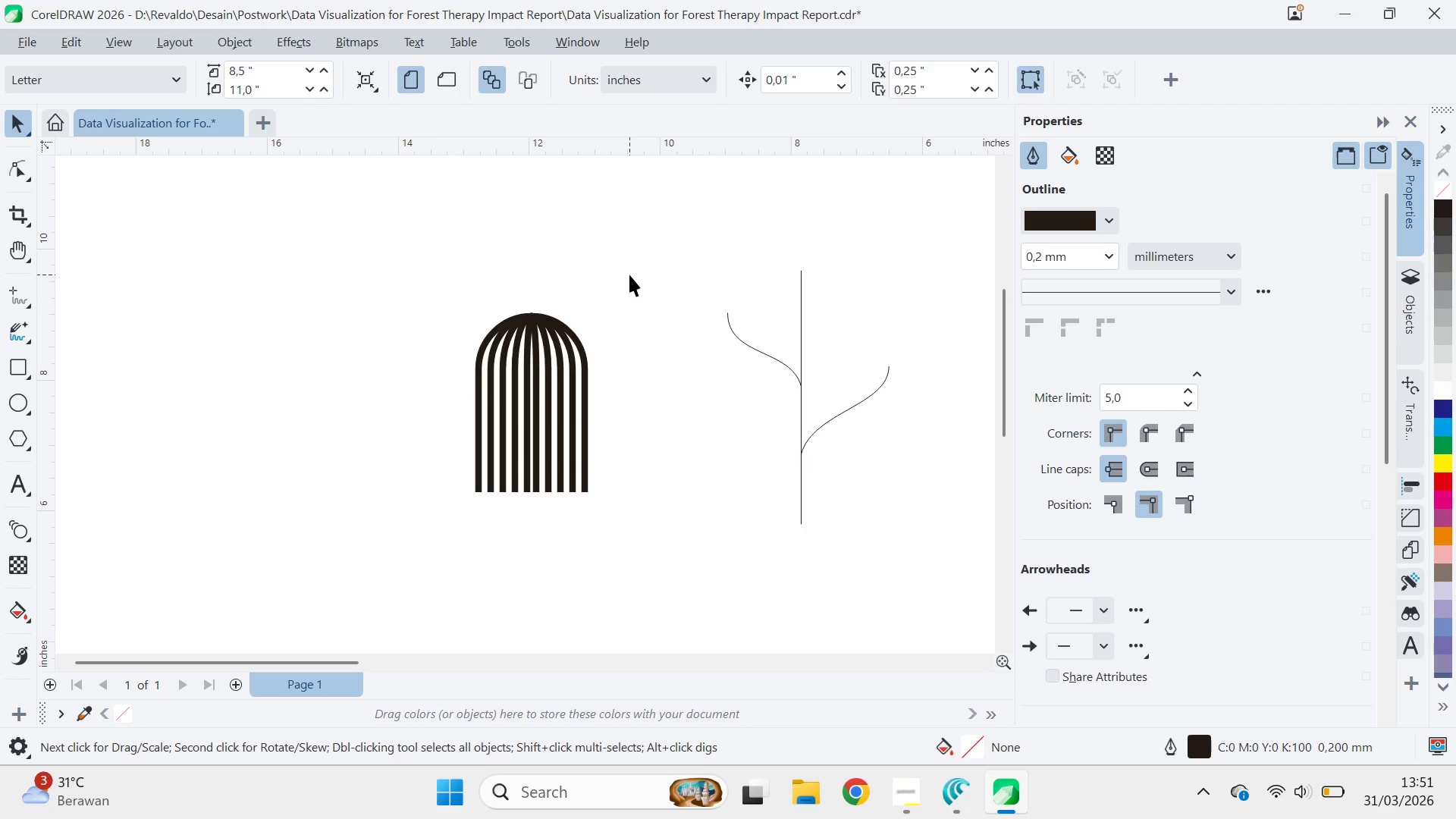 
left_click_drag(start_coordinate=[629, 275], to_coordinate=[433, 546])
 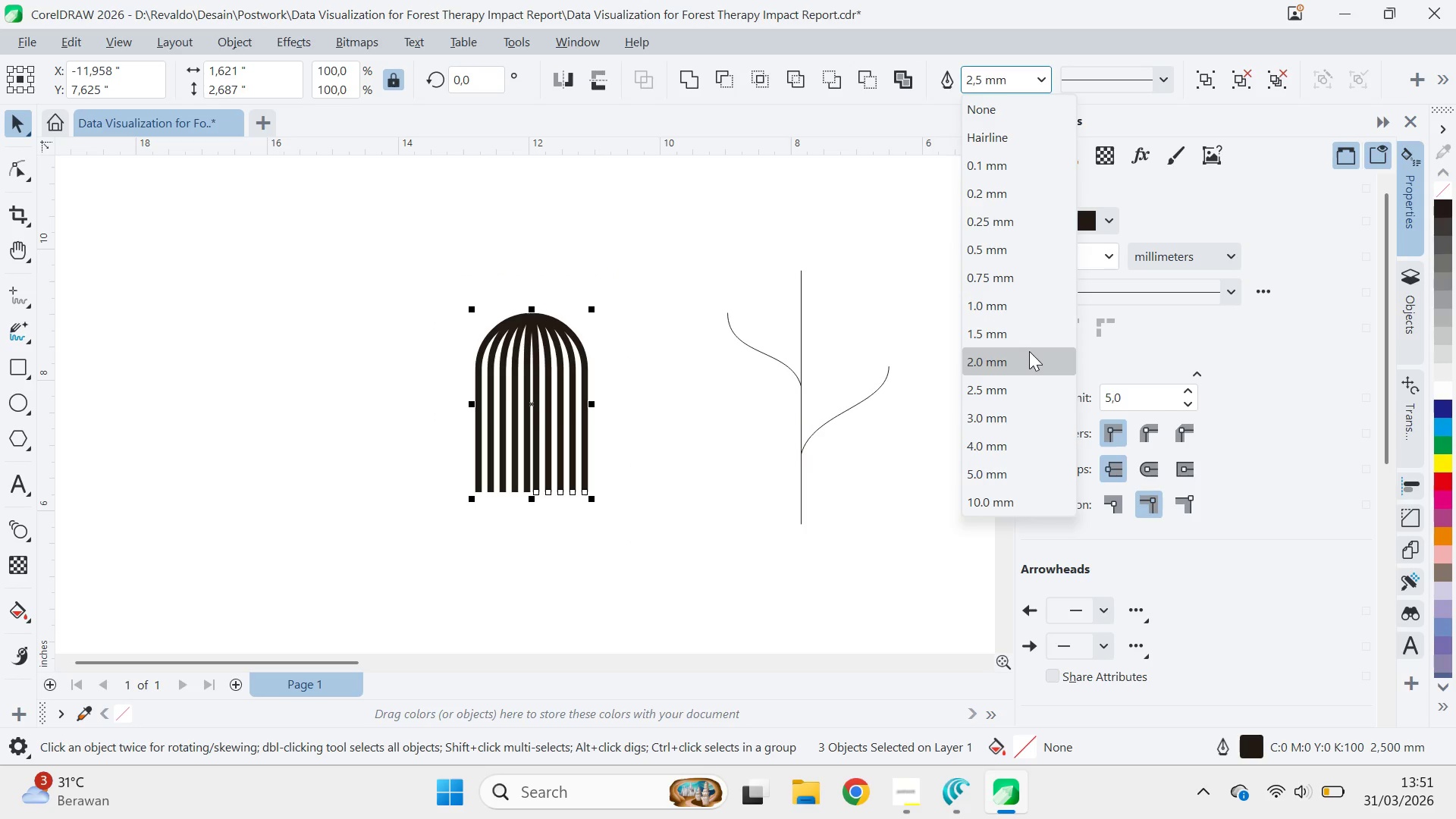 
left_click([1034, 356])
 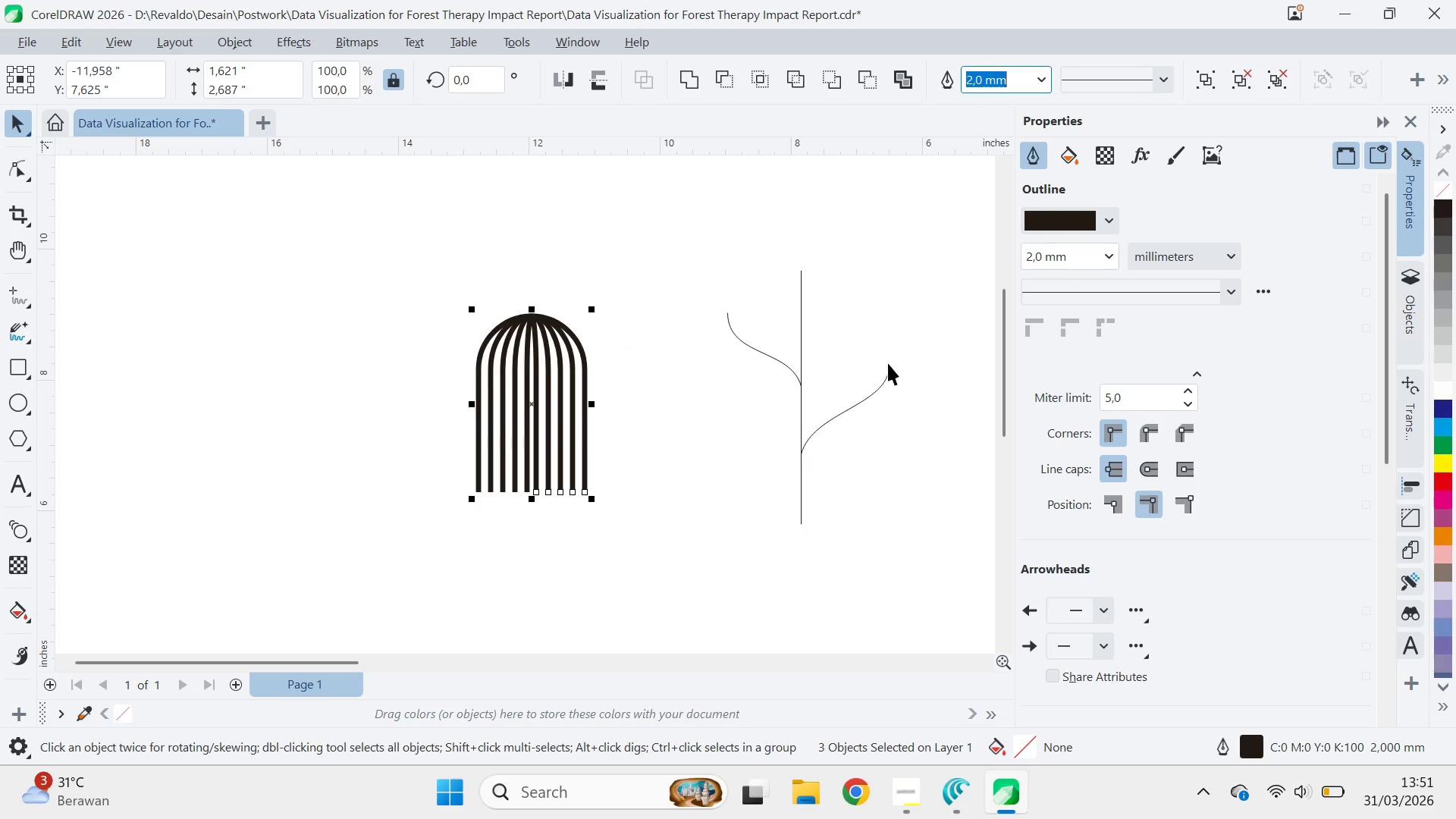 
left_click([651, 350])
 